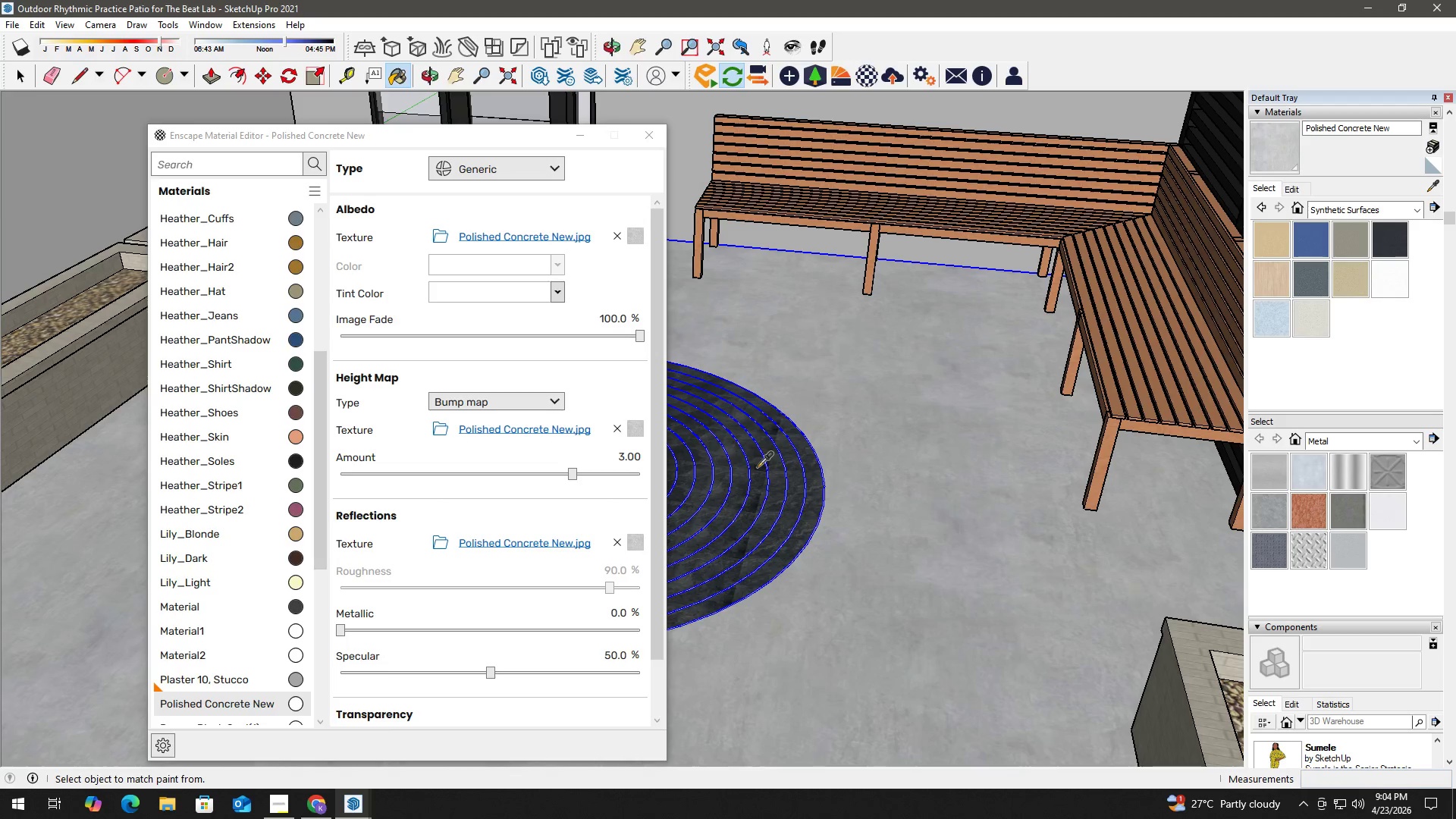 
key(Alt+Tab)
 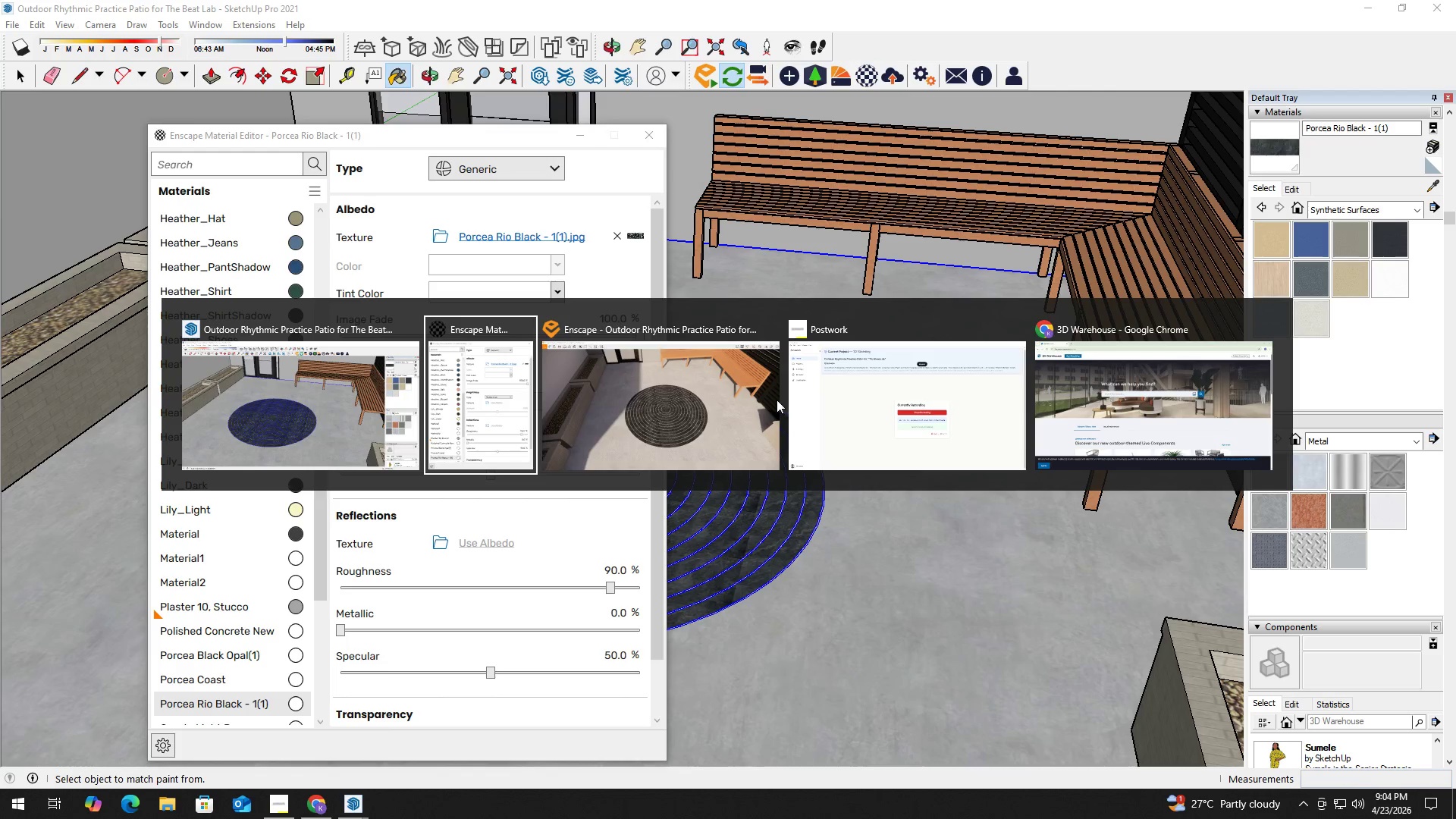 
left_click([701, 398])
 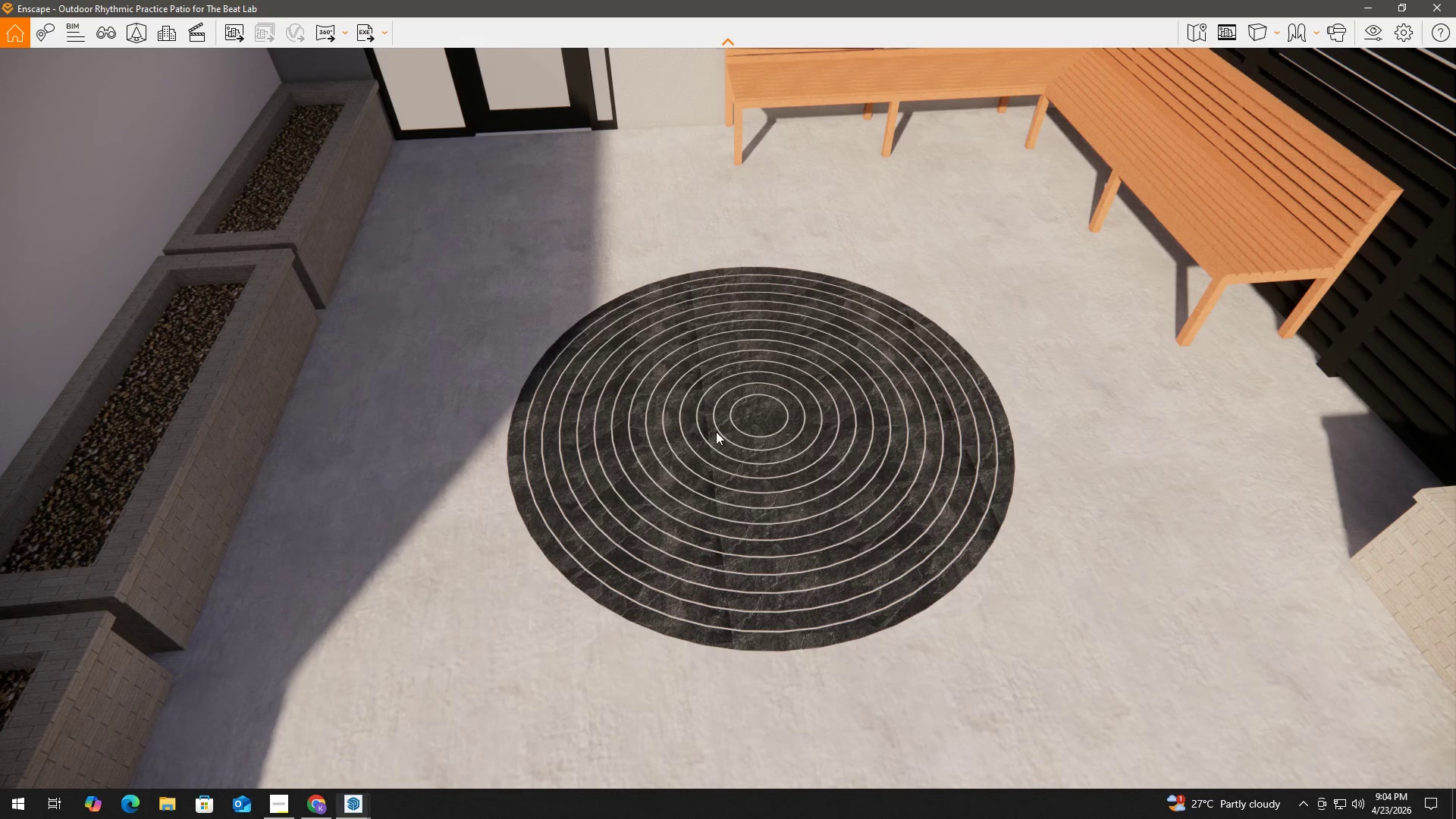 
scroll: coordinate [734, 456], scroll_direction: up, amount: 4.0
 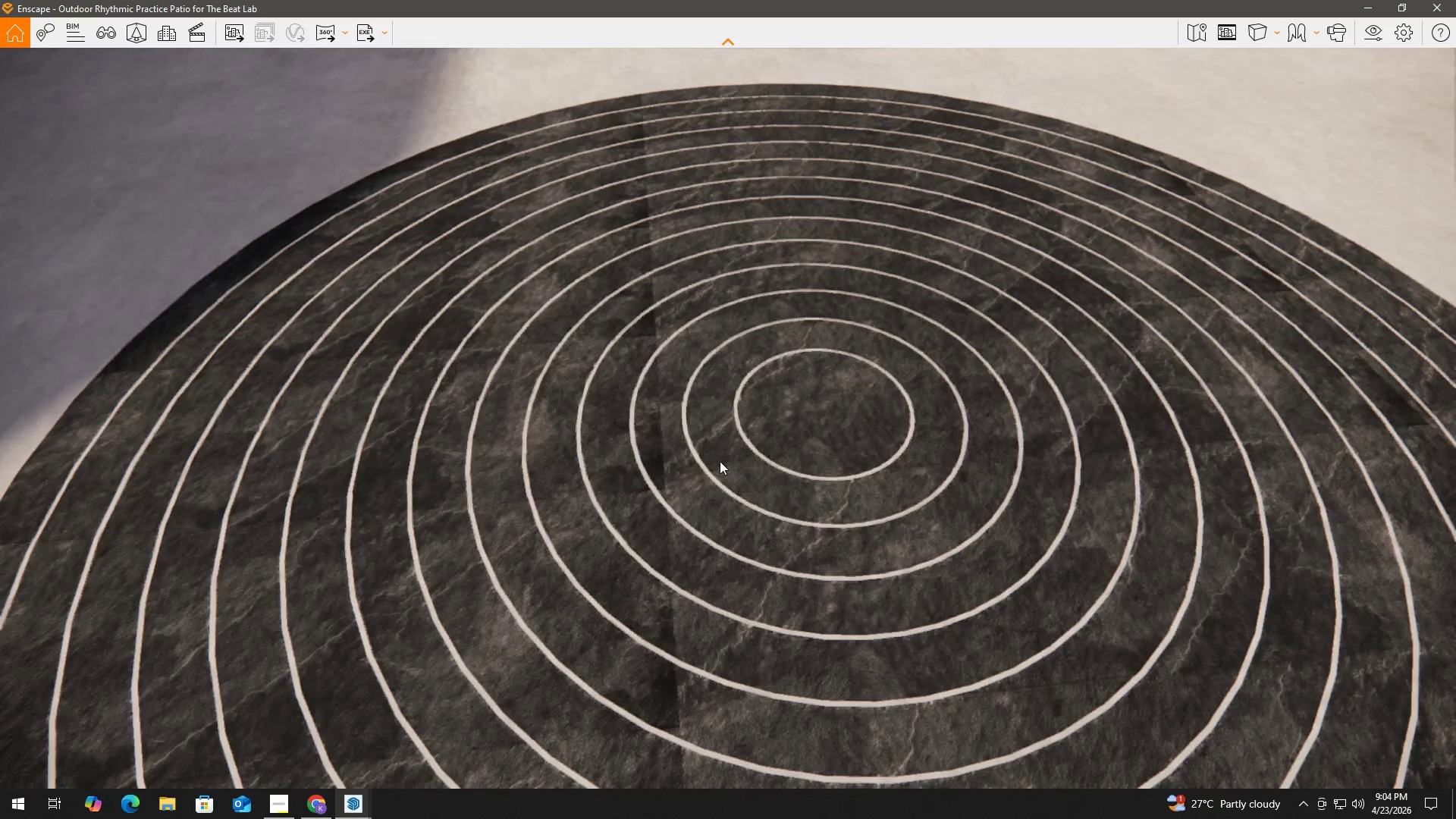 
hold_key(key=S, duration=0.7)
 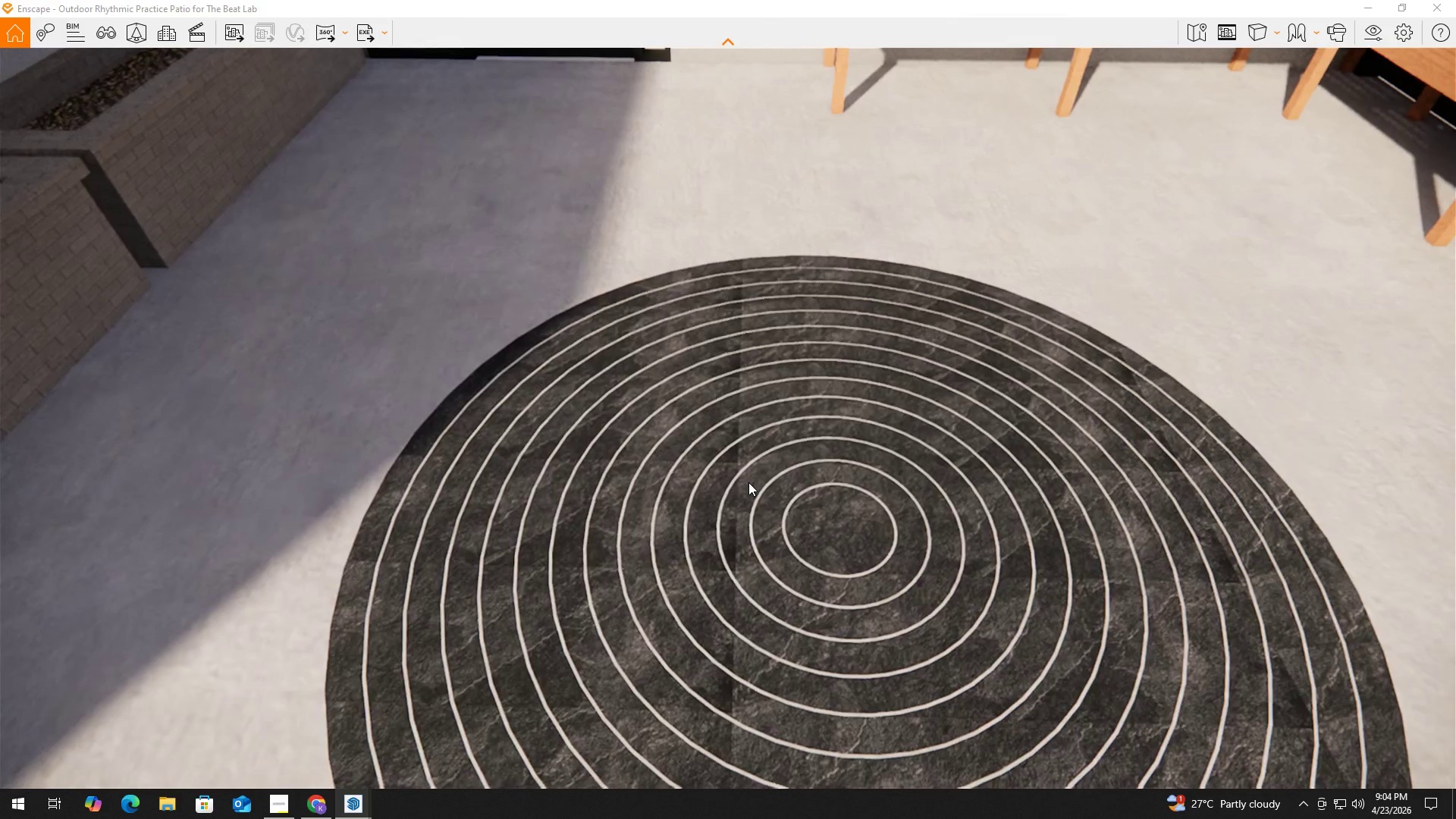 
key(E)
 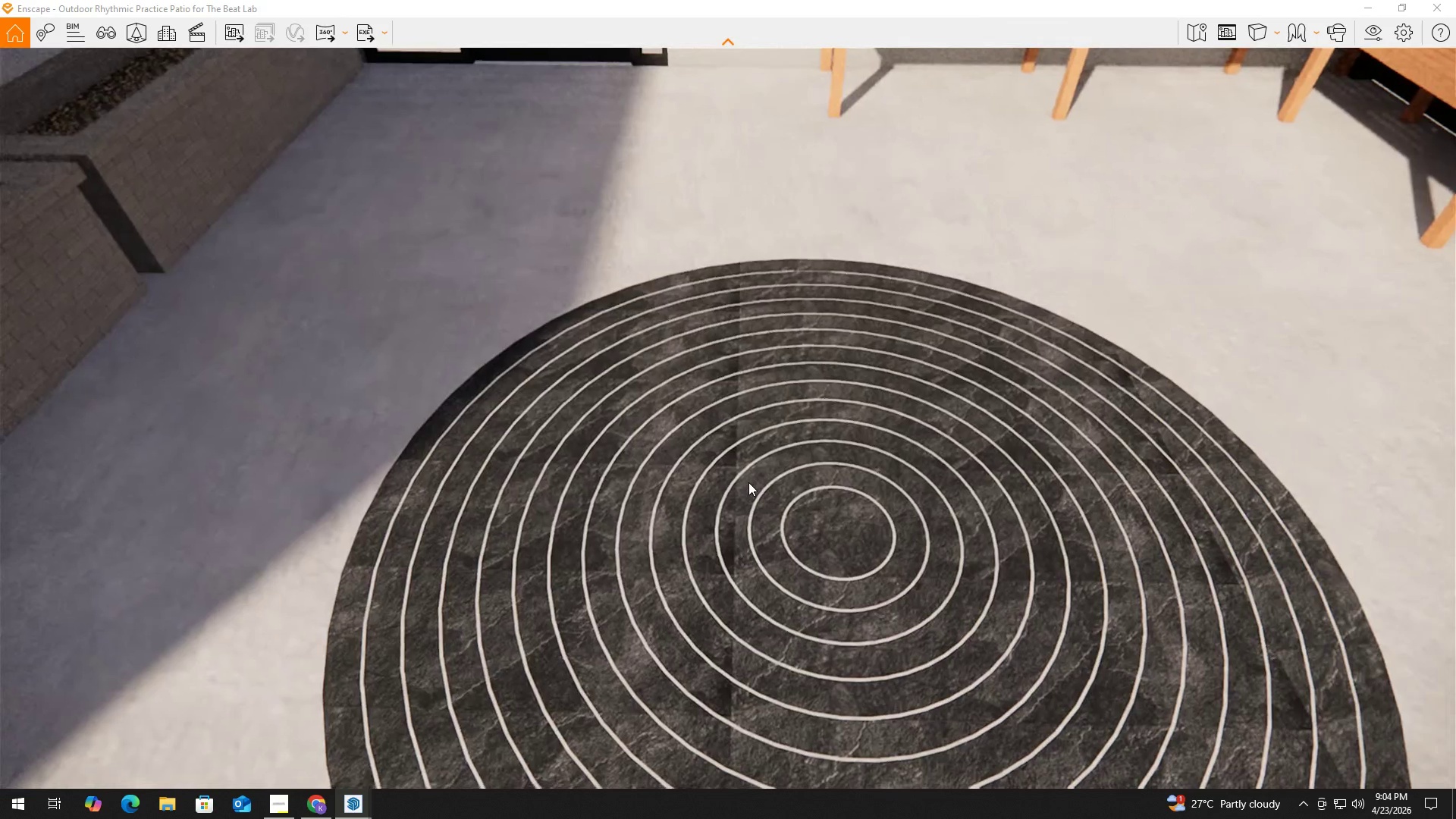 
hold_key(key=S, duration=0.59)
 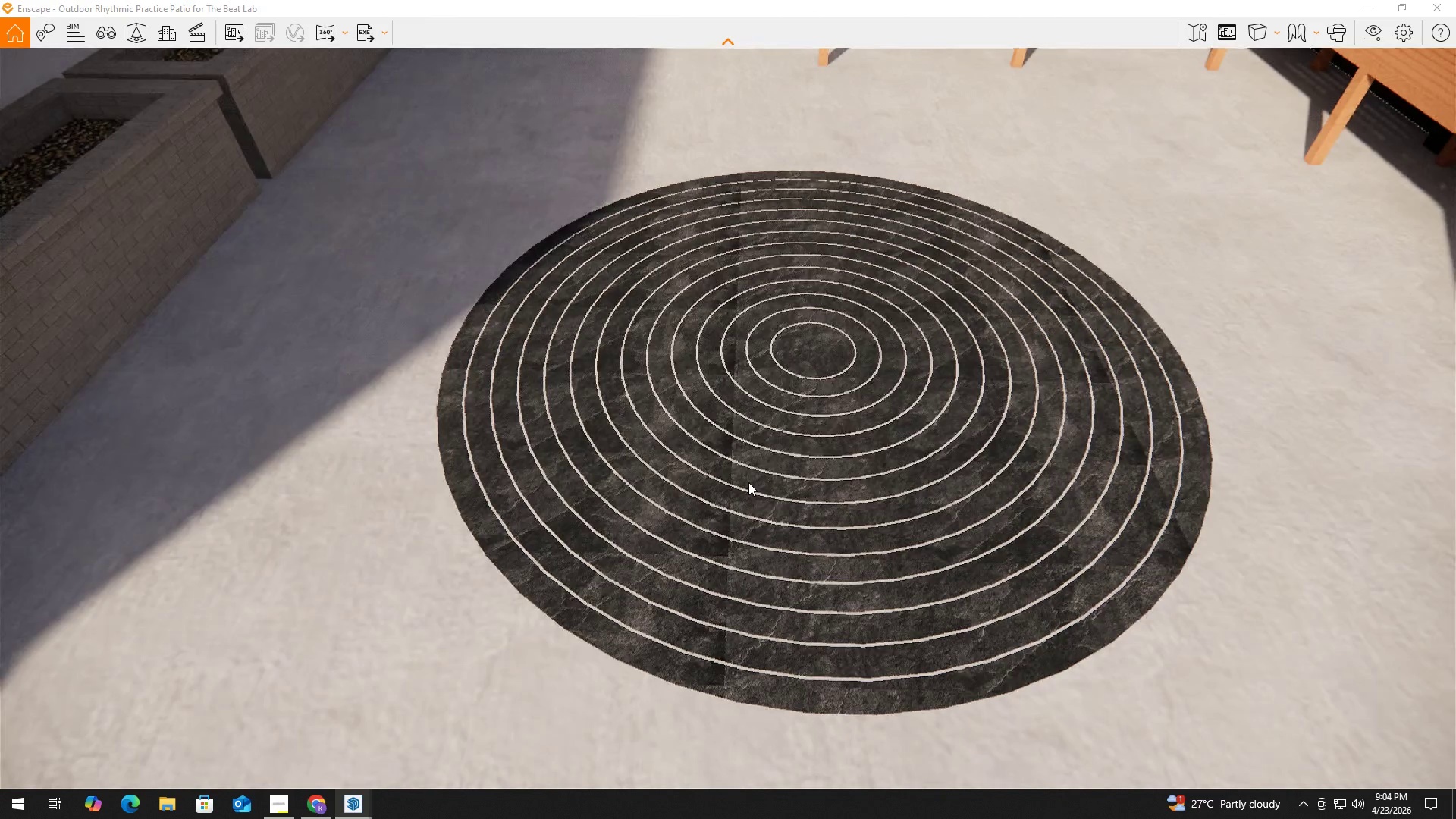 
hold_key(key=Q, duration=0.5)
 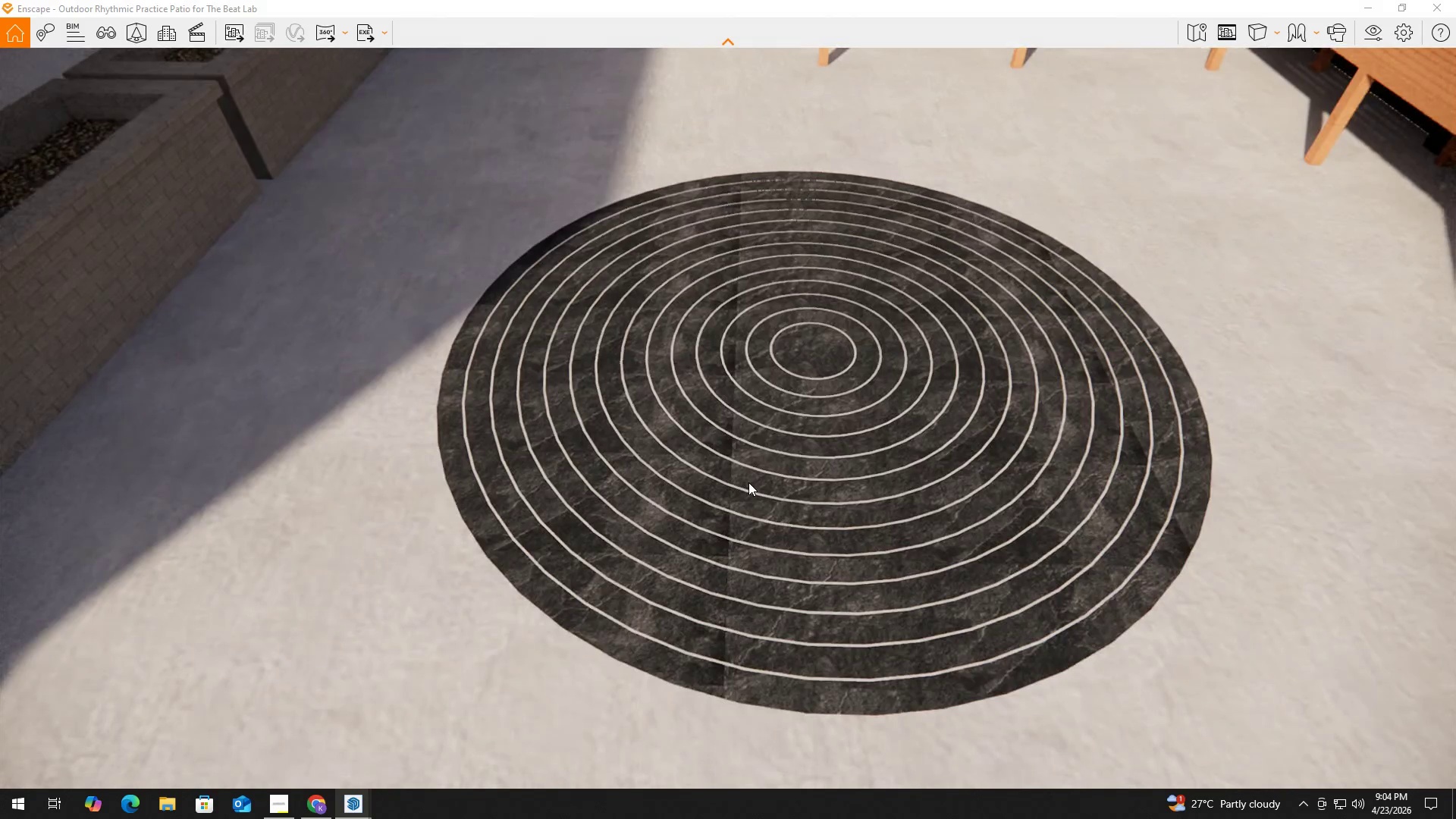 
hold_key(key=W, duration=0.84)
 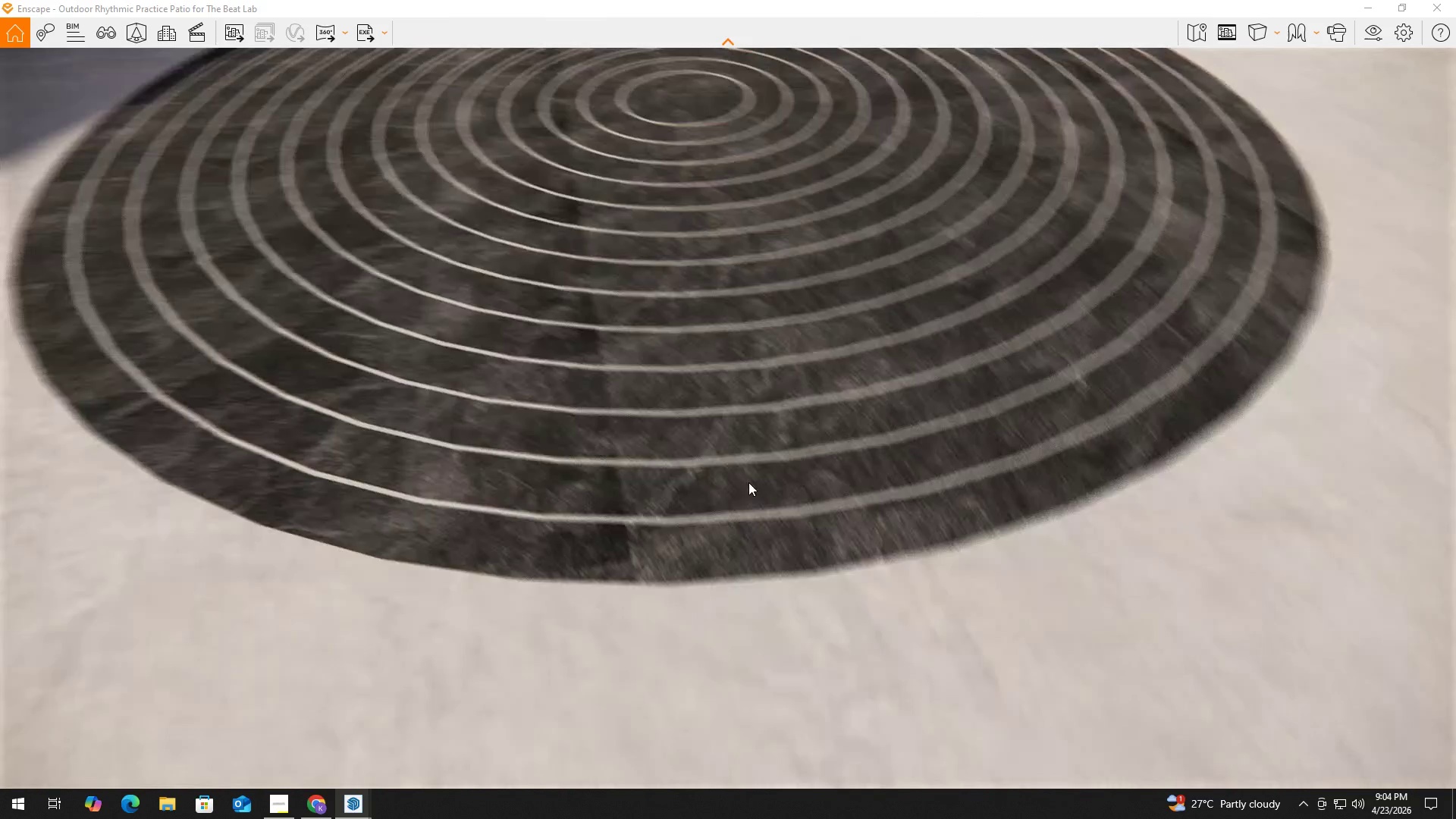 
hold_key(key=Q, duration=0.36)
 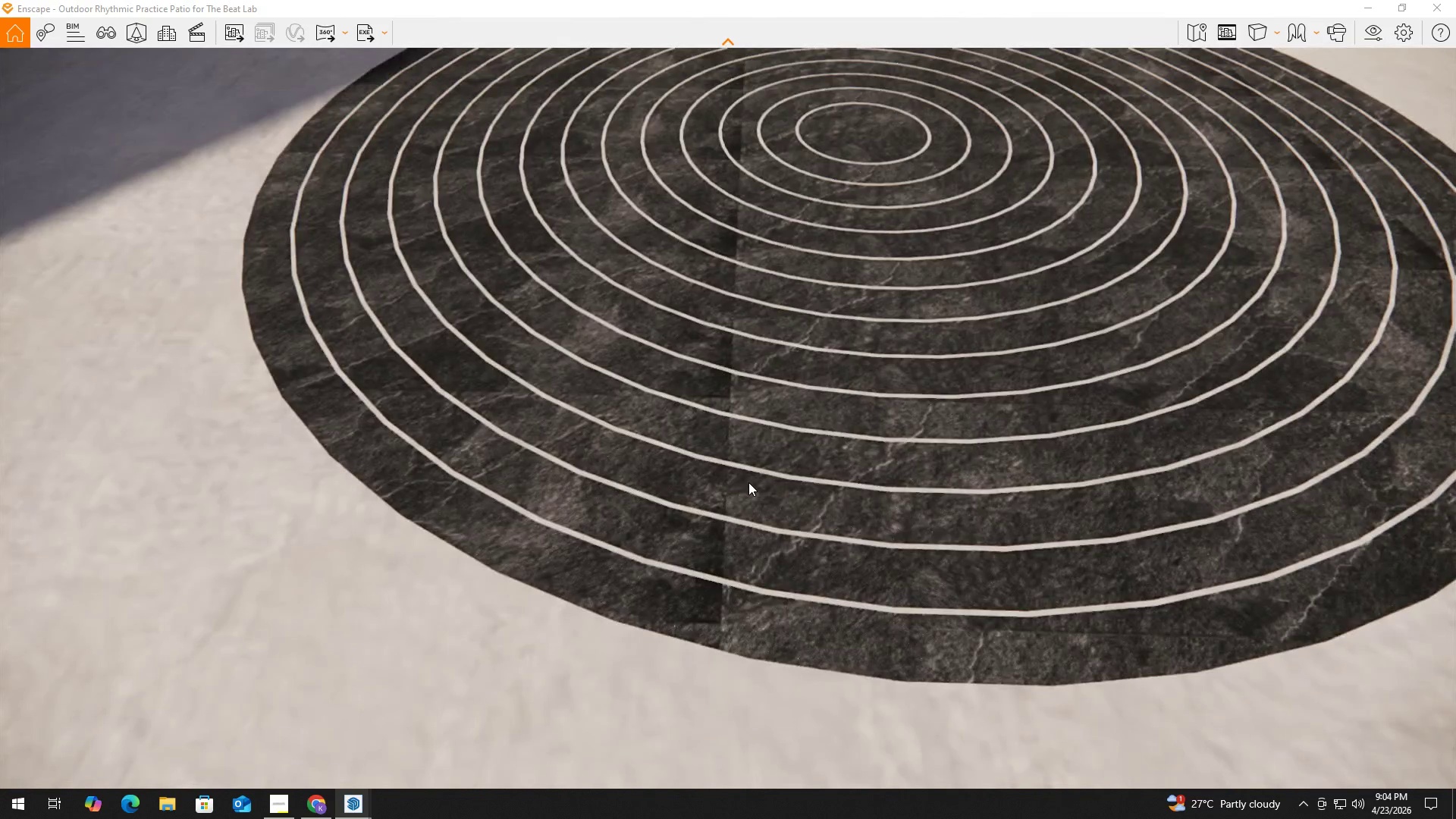 
type(qse)
key(Tab)
 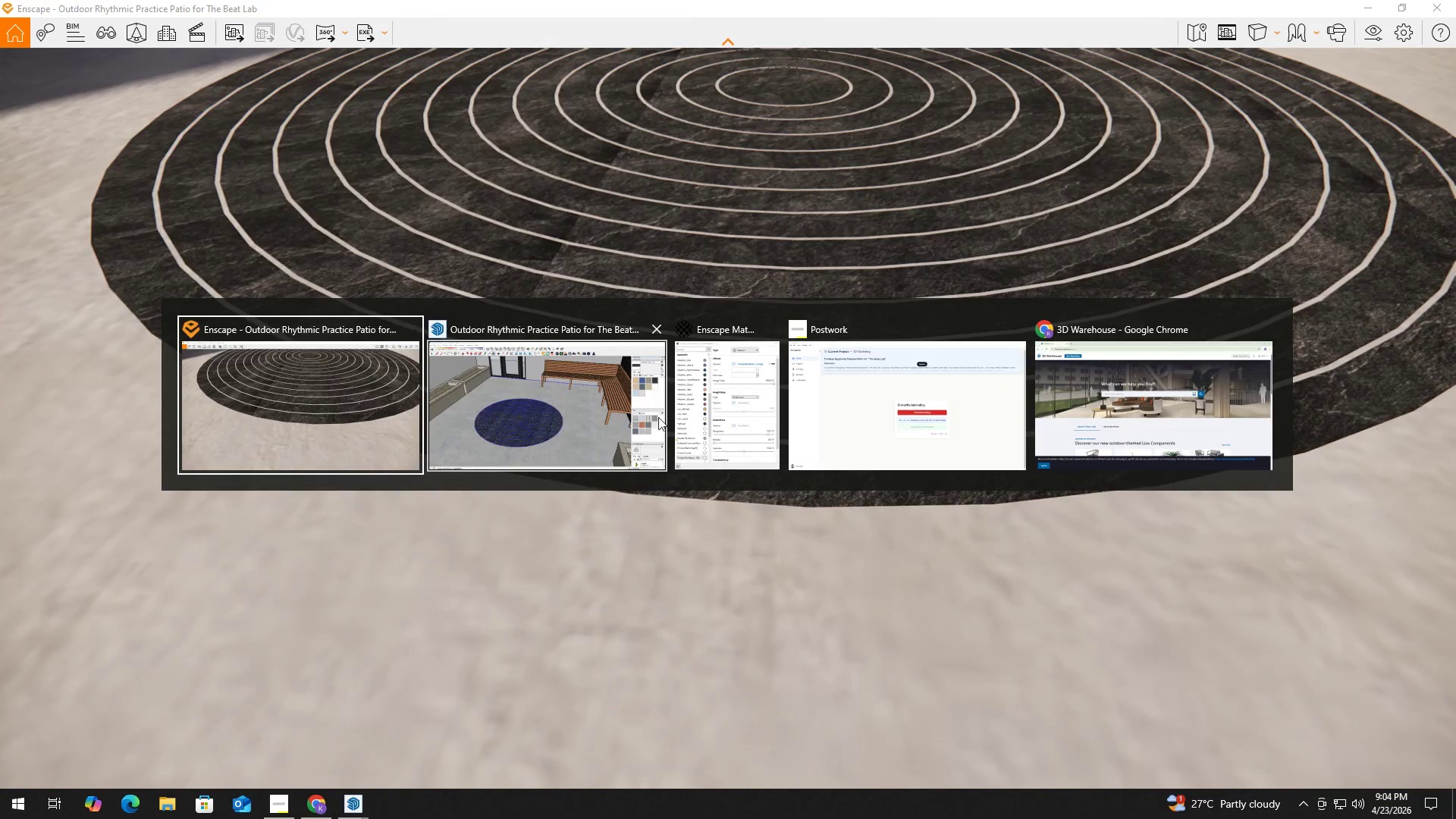 
hold_key(key=D, duration=0.39)
 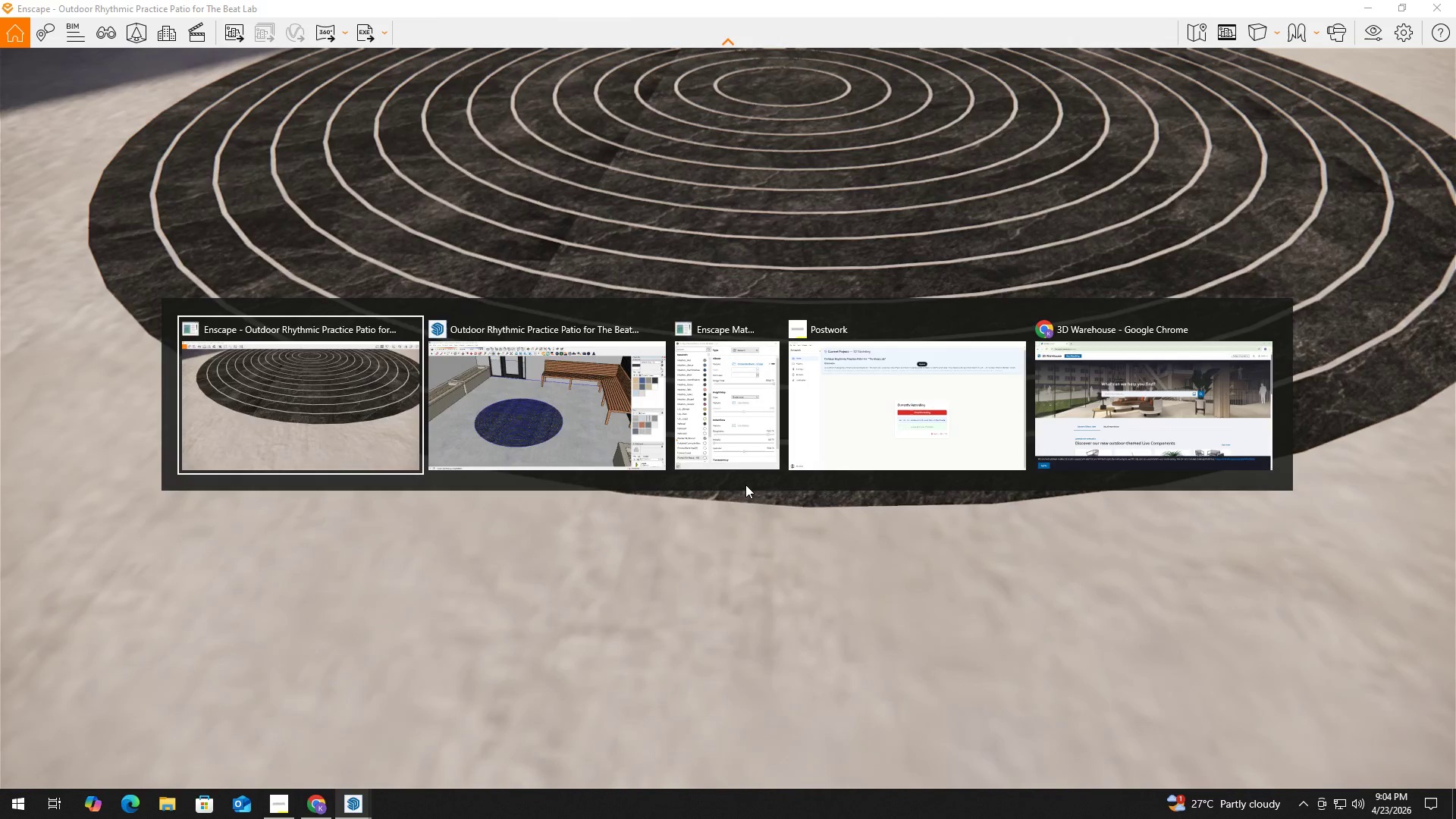 
hold_key(key=W, duration=0.36)
 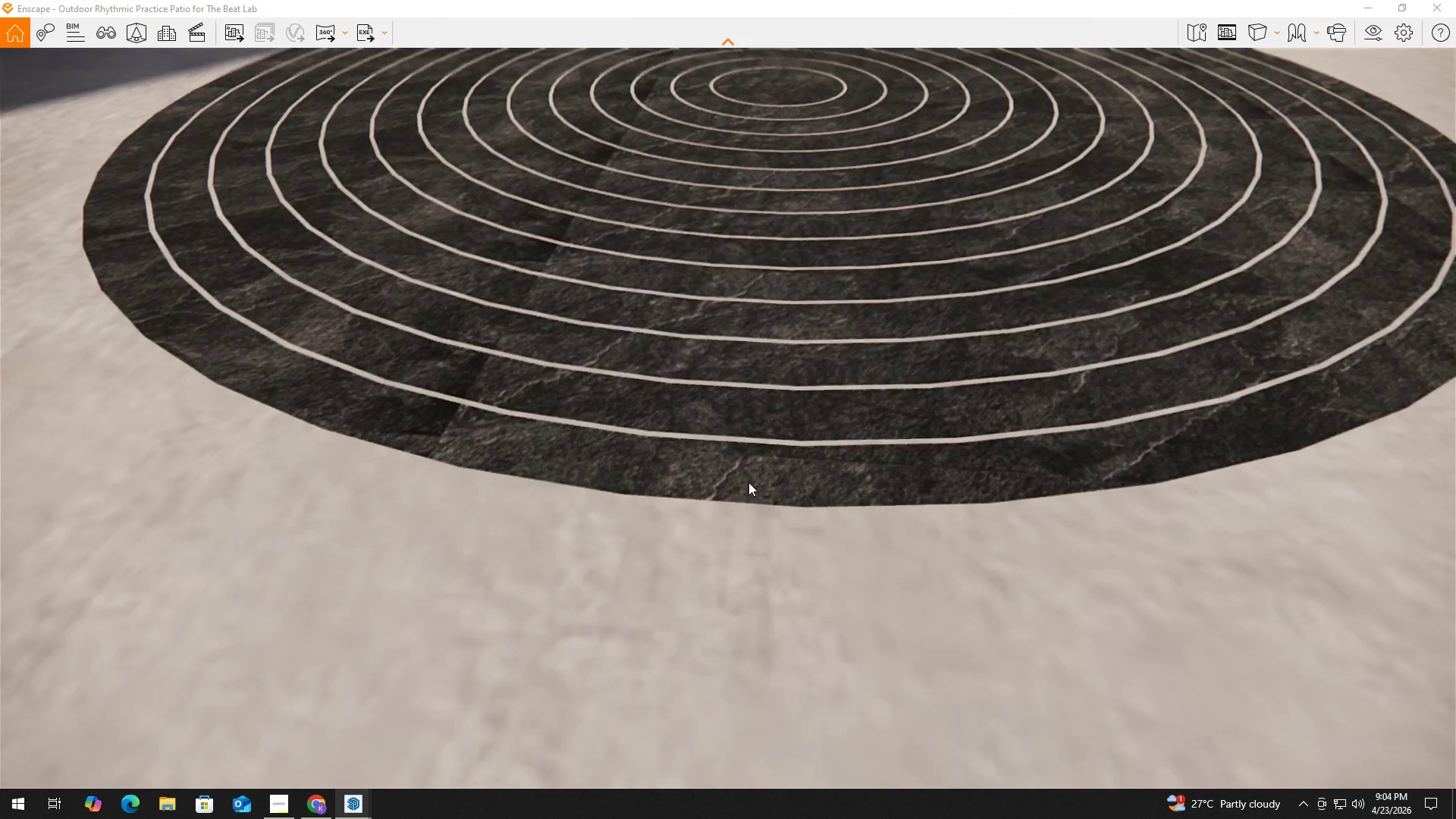 
hold_key(key=AltLeft, duration=1.45)
left_click([736, 404])
 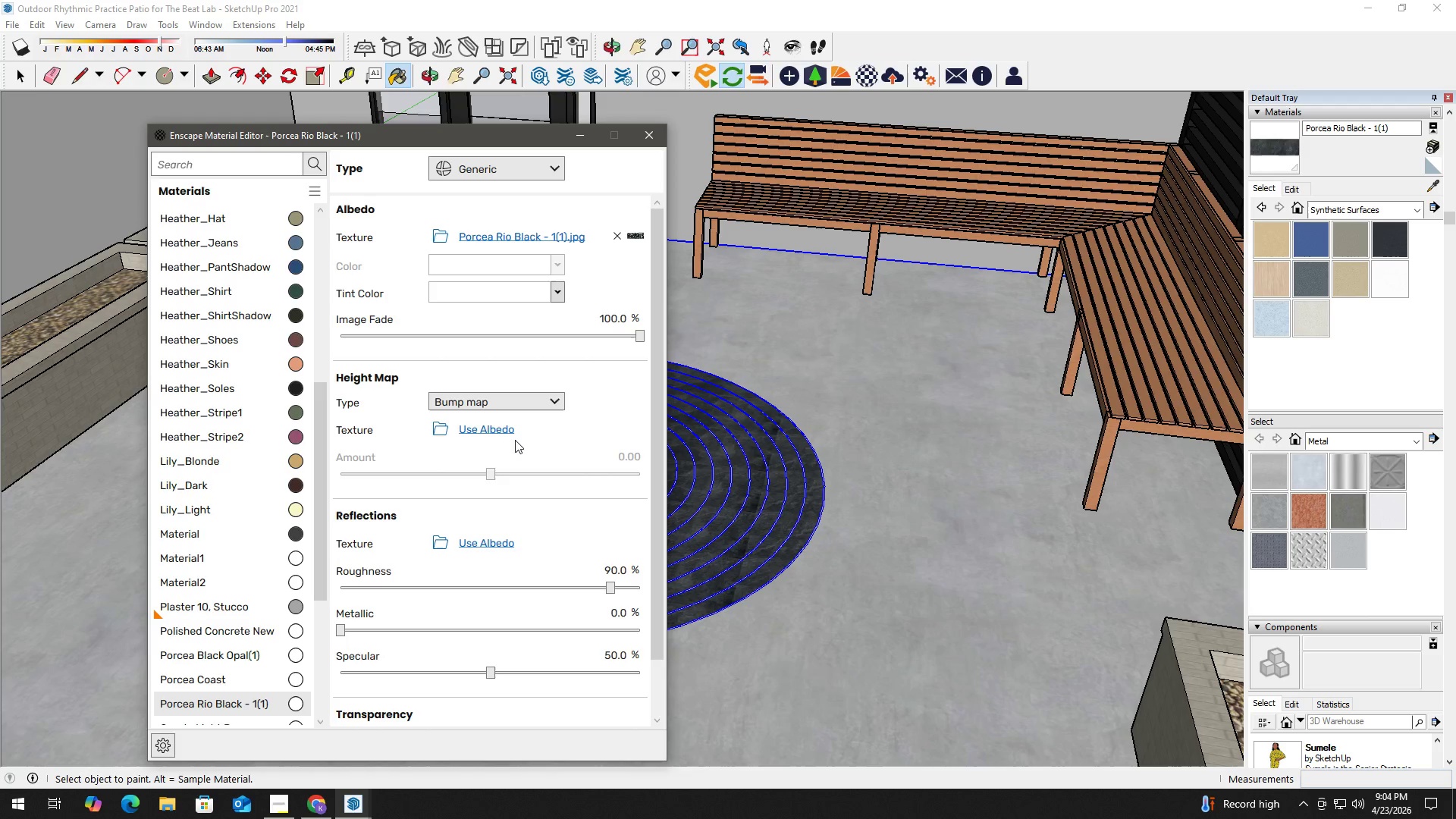 
double_click([482, 428])
 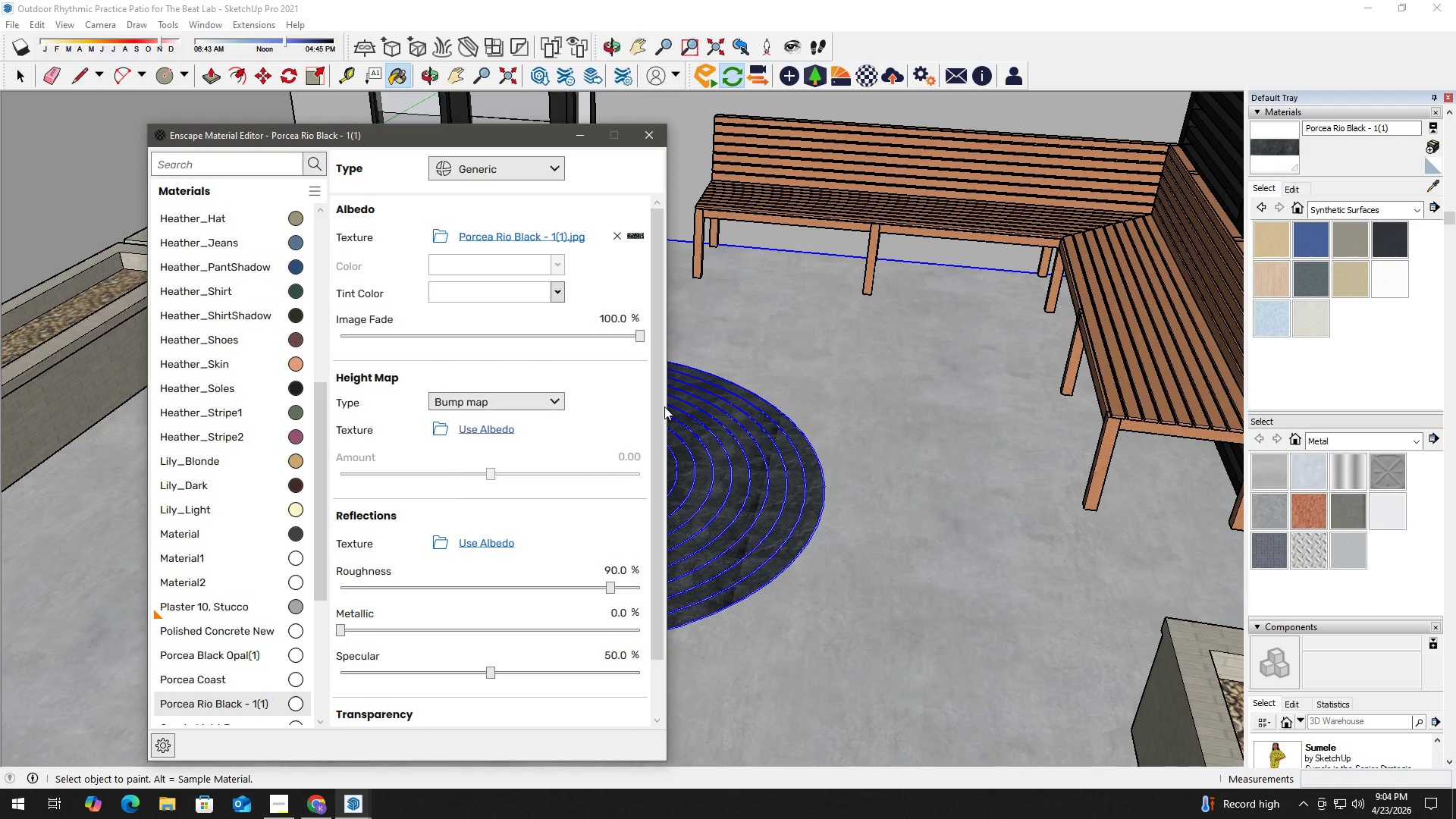 
left_click_drag(start_coordinate=[657, 403], to_coordinate=[656, 420])
 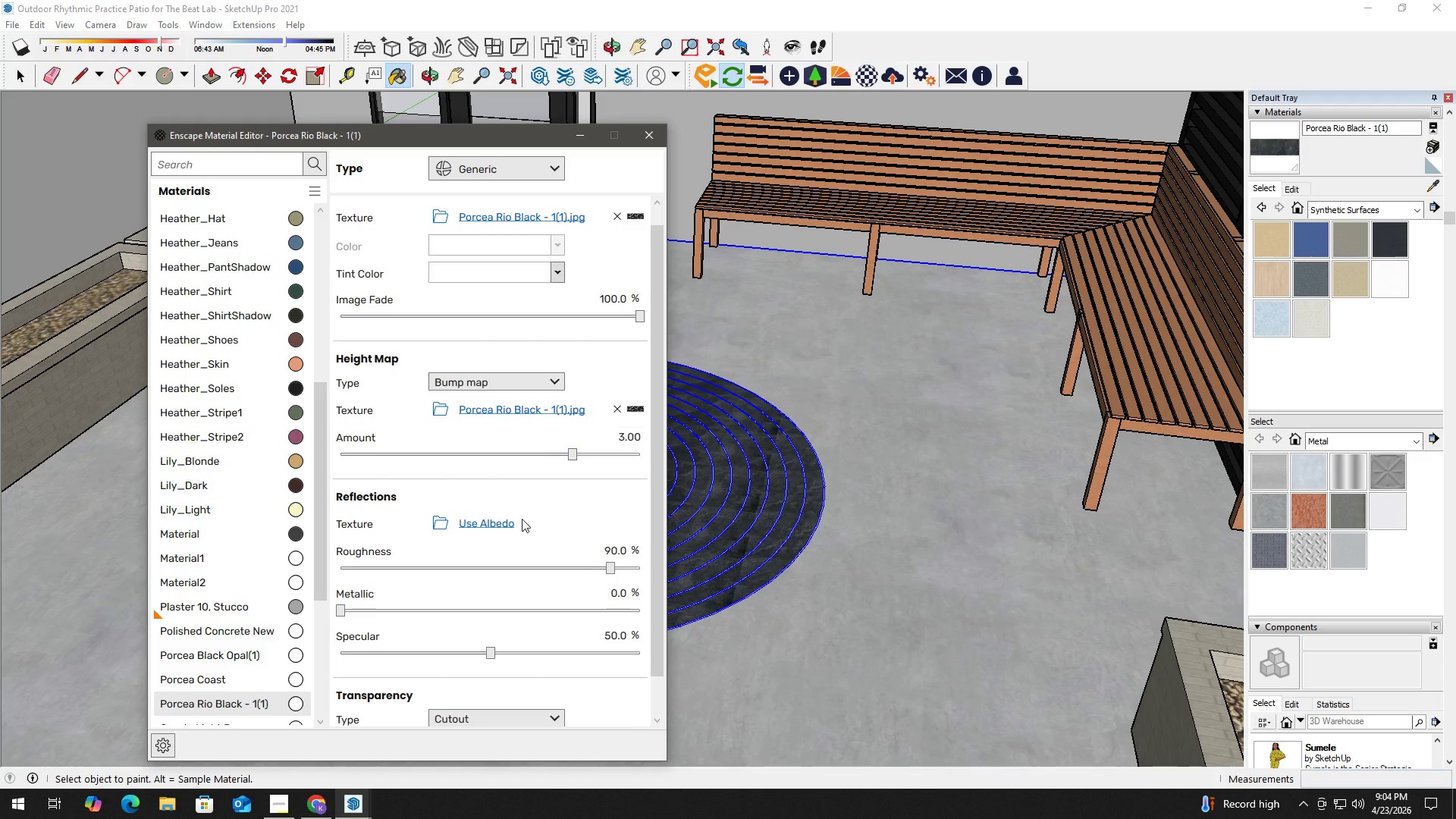 
left_click([485, 516])
 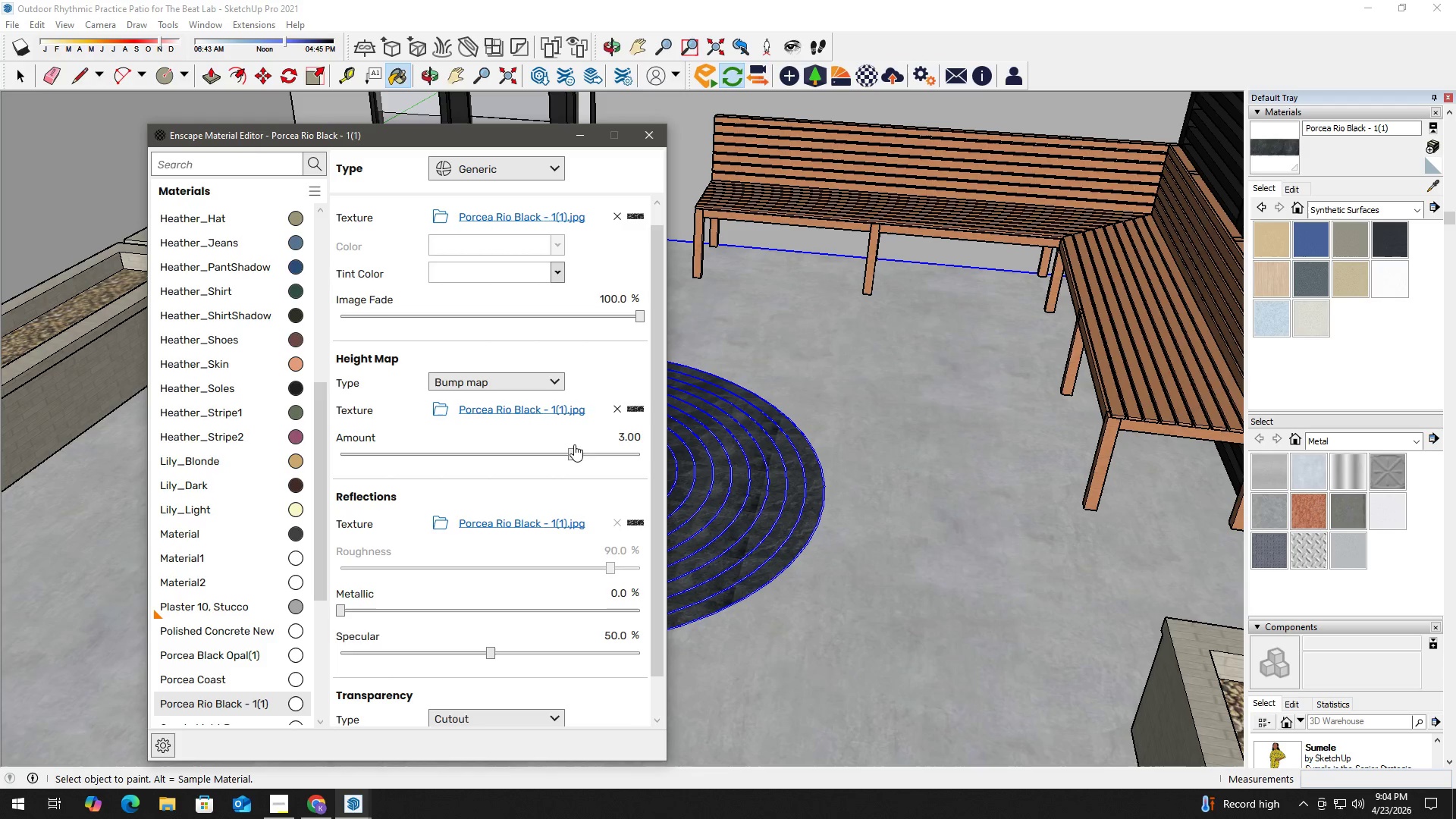 
key(Alt+Tab)
 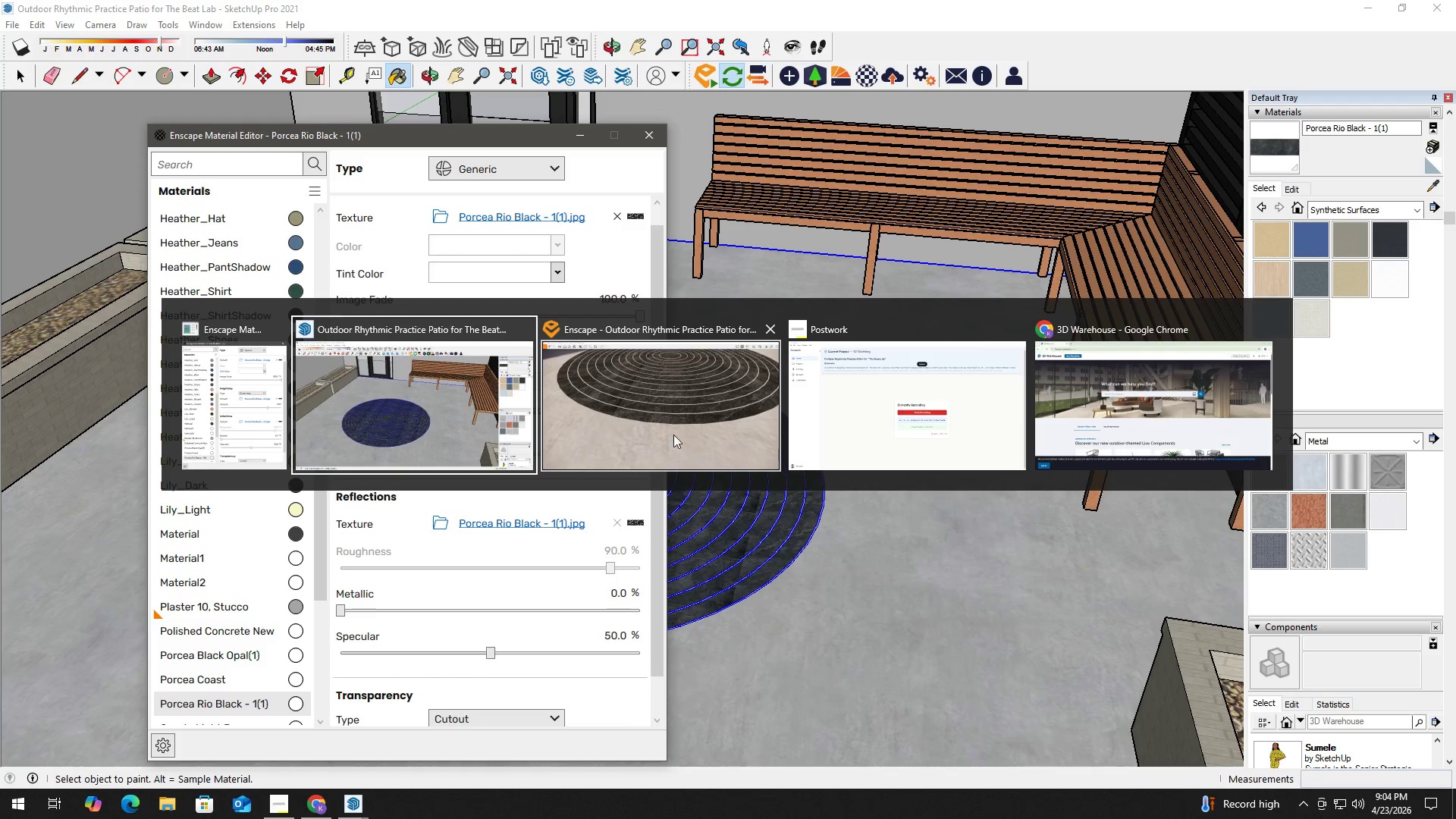 
left_click([659, 420])
 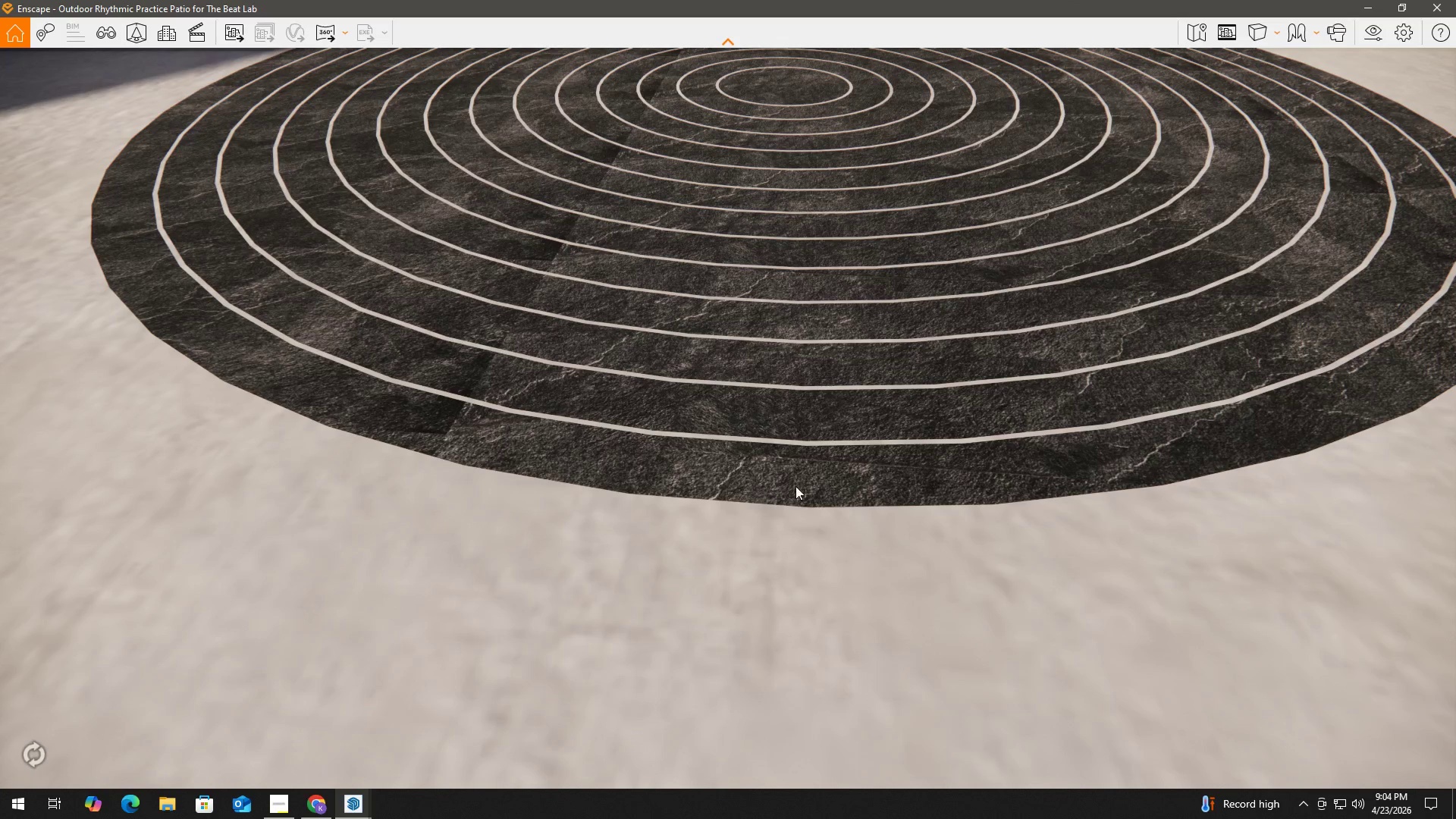 
hold_key(key=W, duration=0.47)
 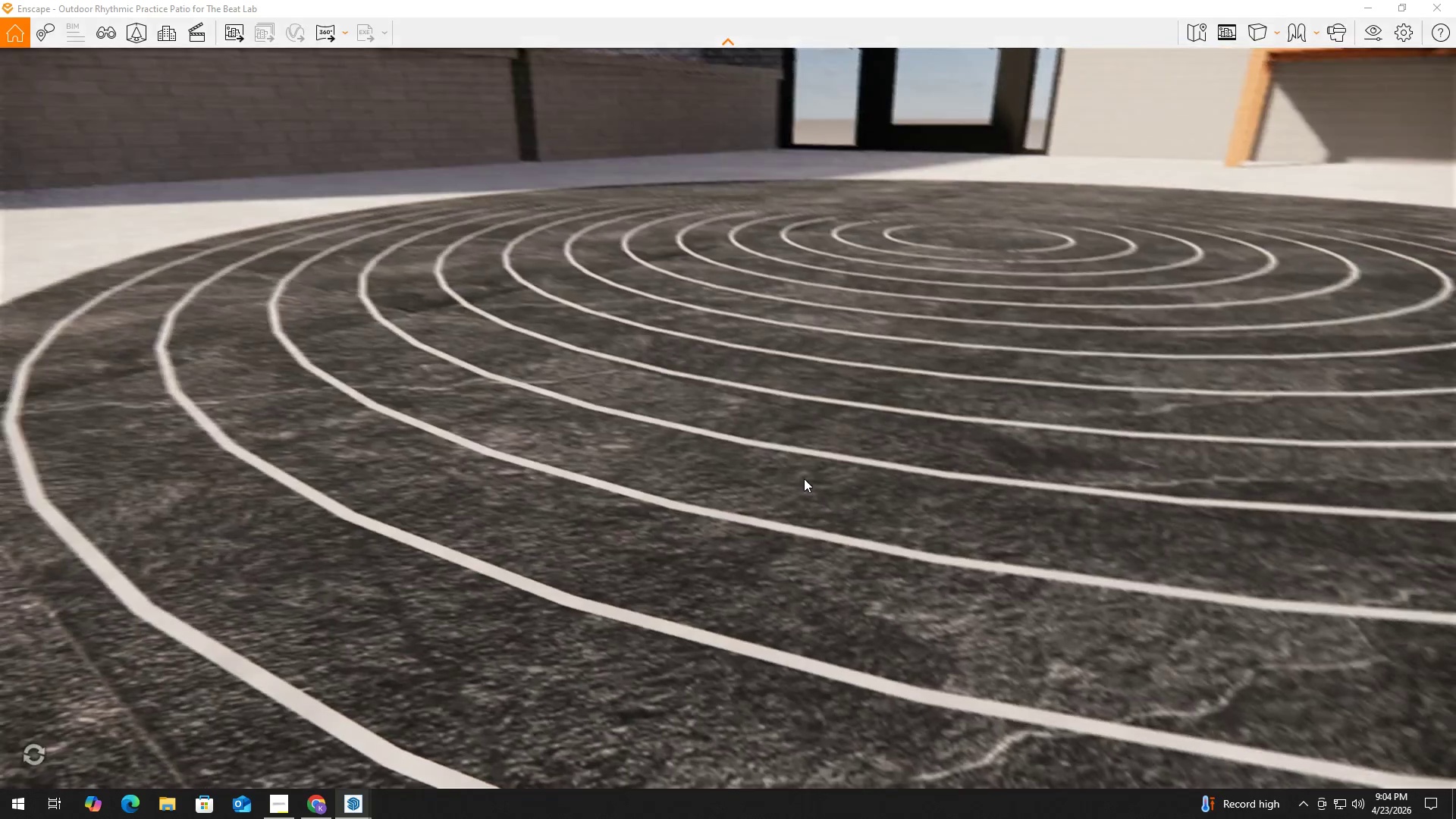 
hold_key(key=D, duration=0.41)
 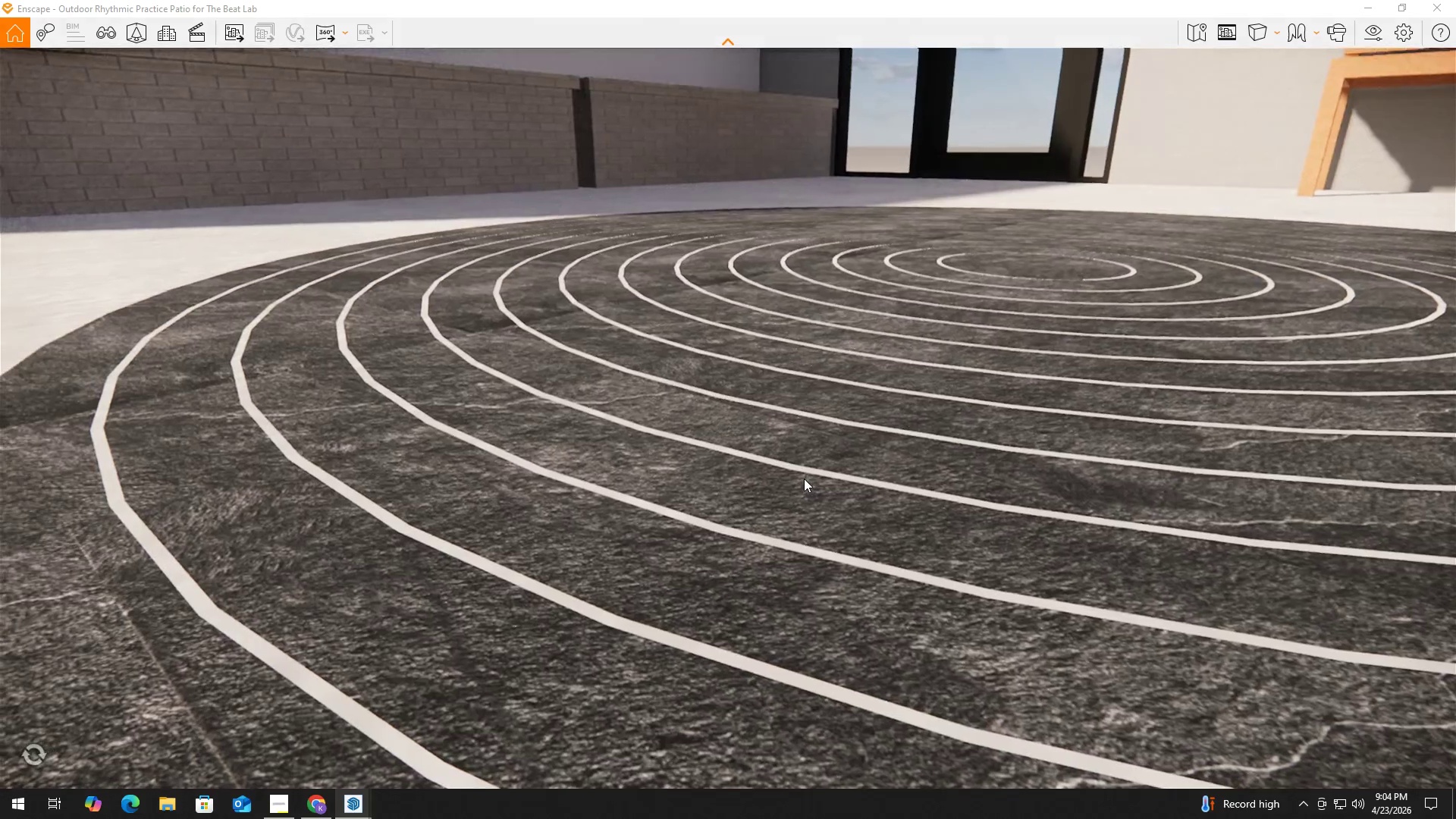 
type(eqee)
key(Tab)
 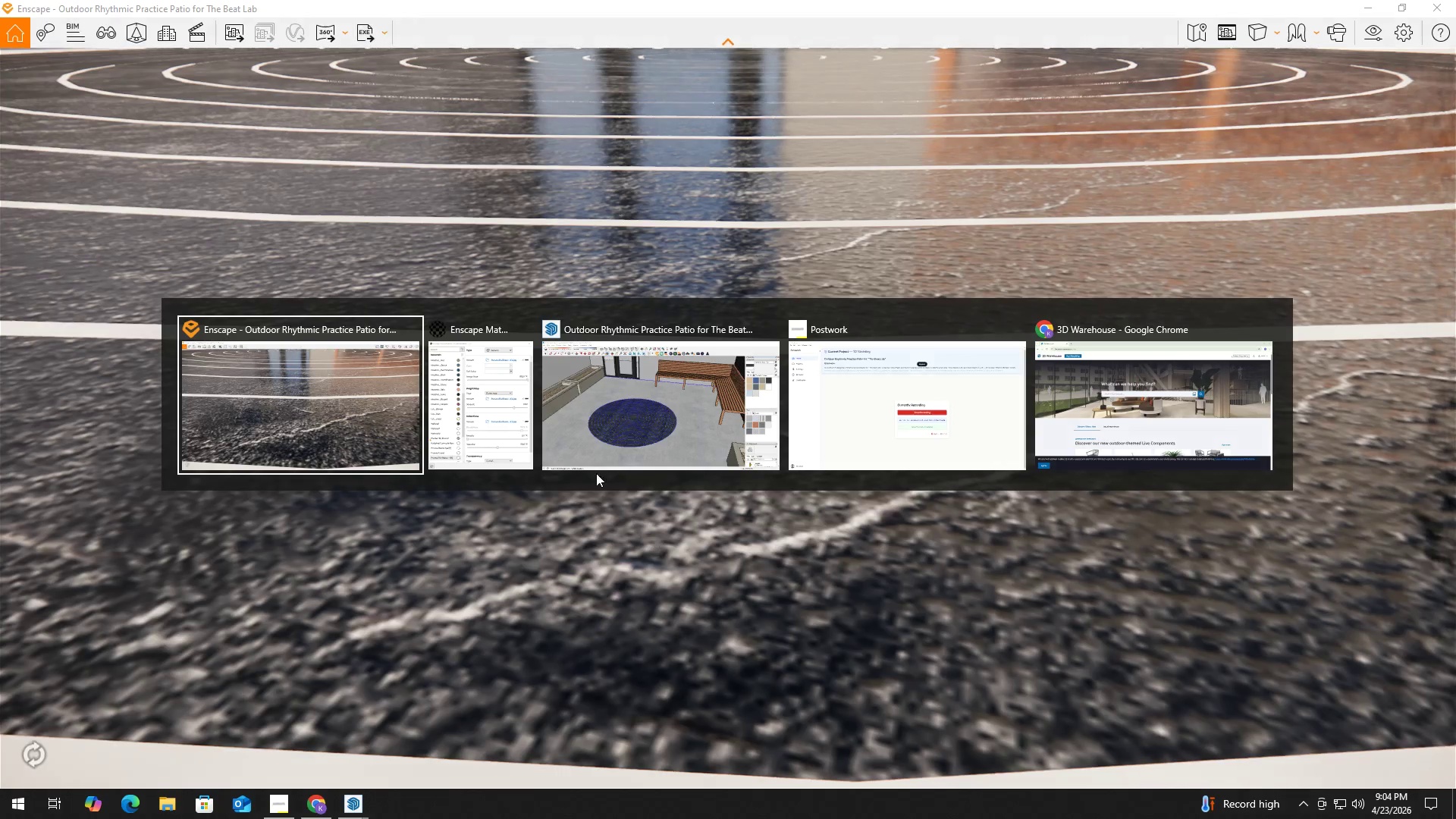 
hold_key(key=AltLeft, duration=1.39)
 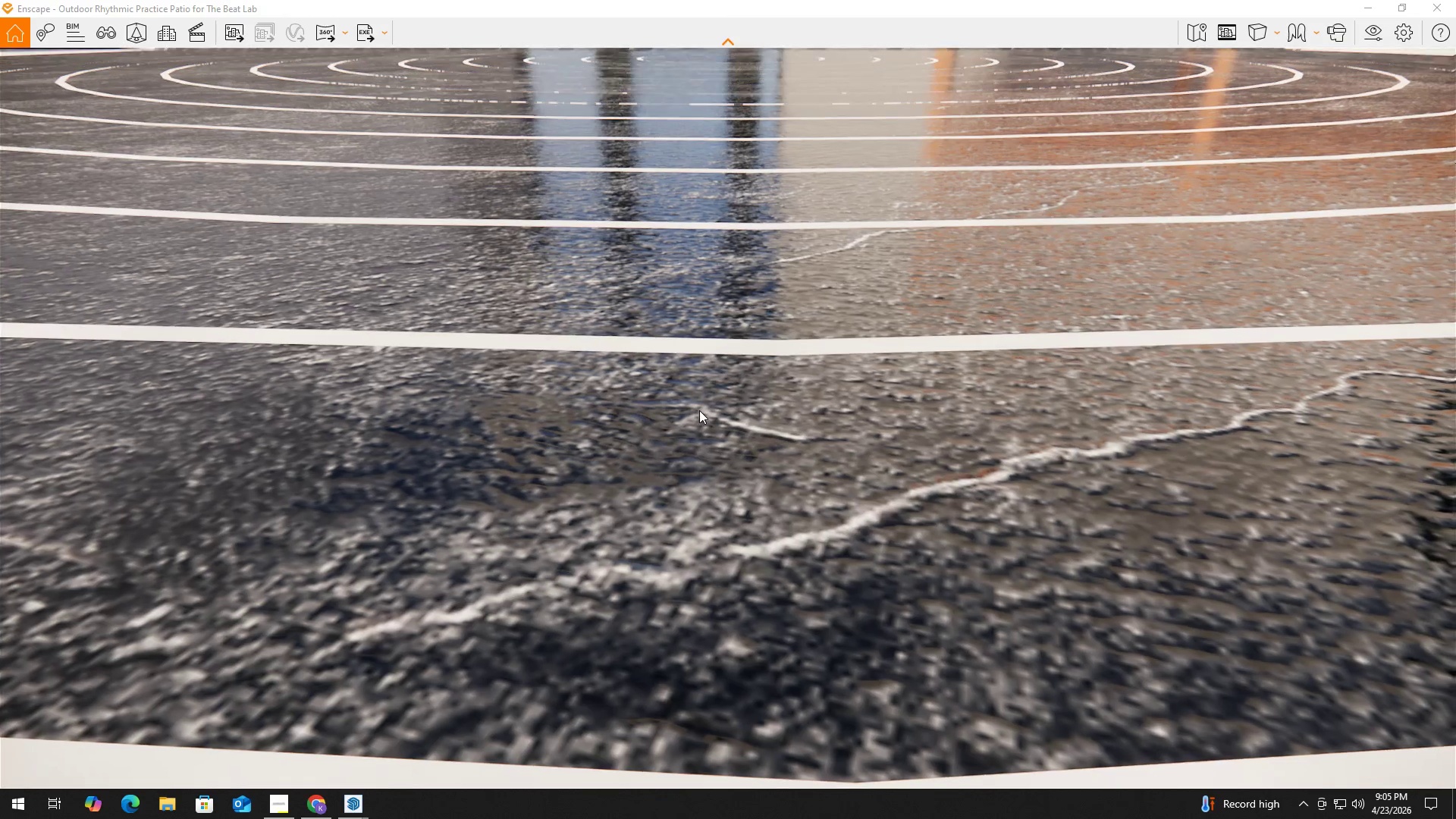 
key(A)
 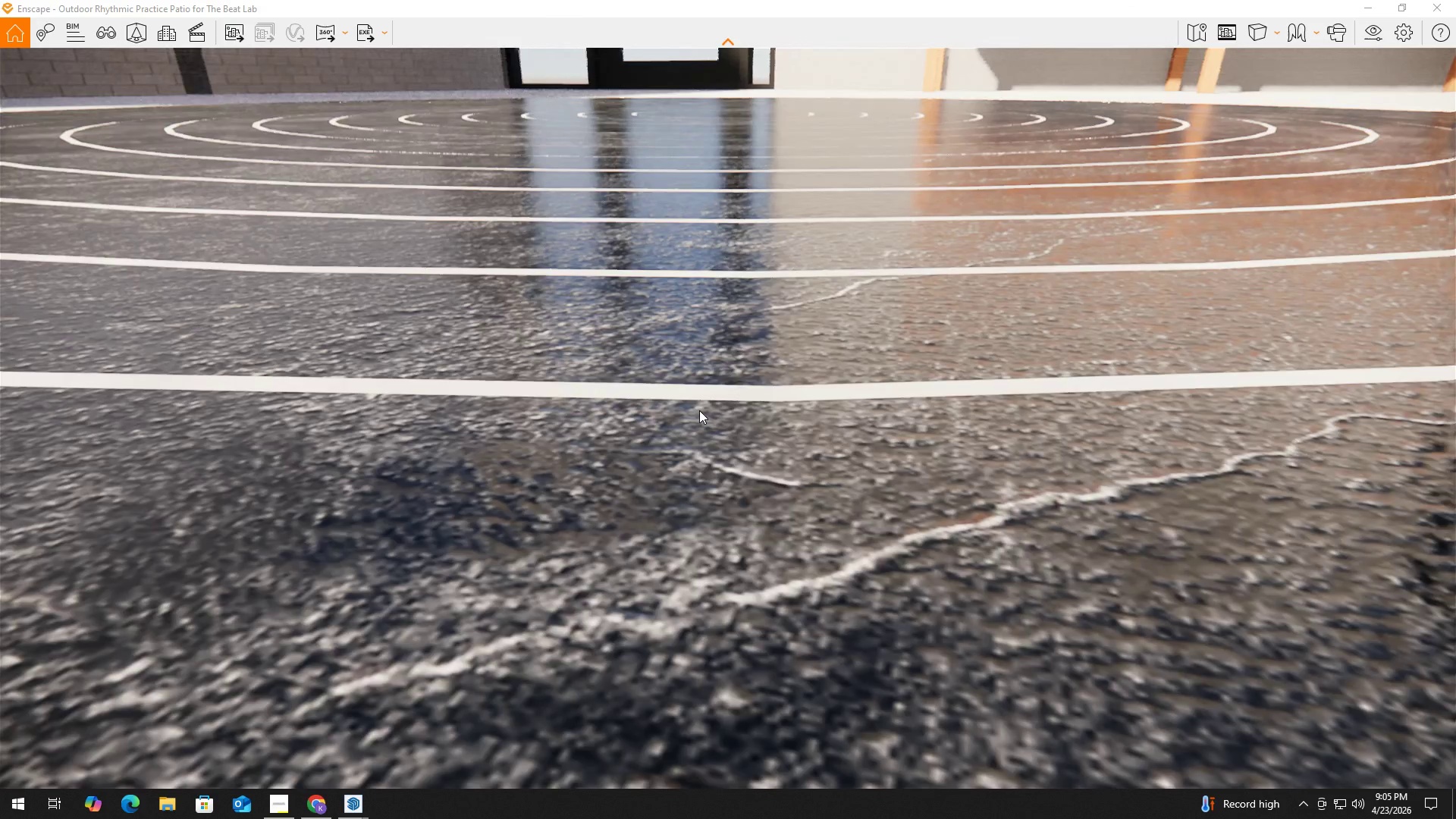 
left_click([699, 410])
 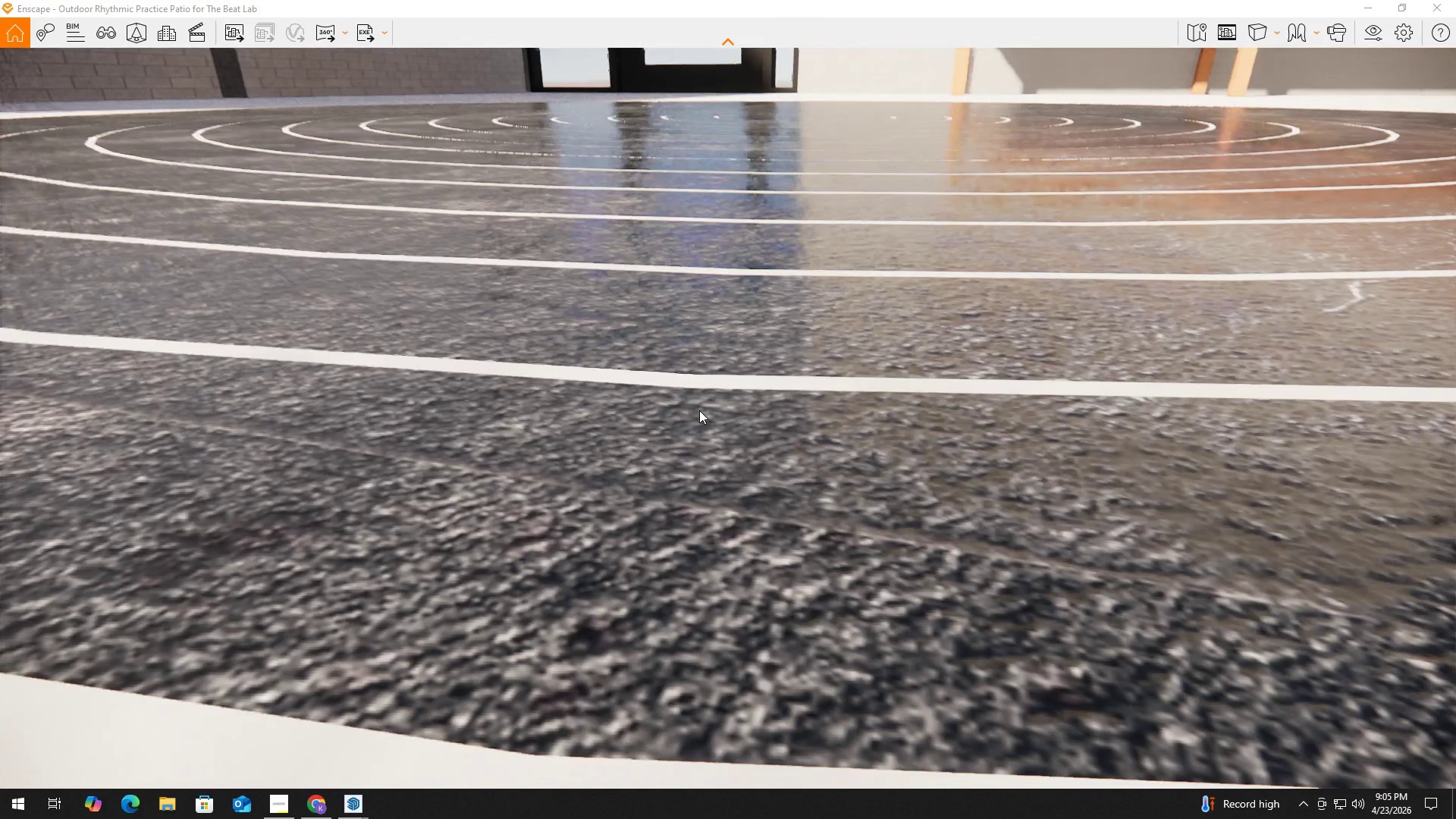 
key(Alt+Tab)
 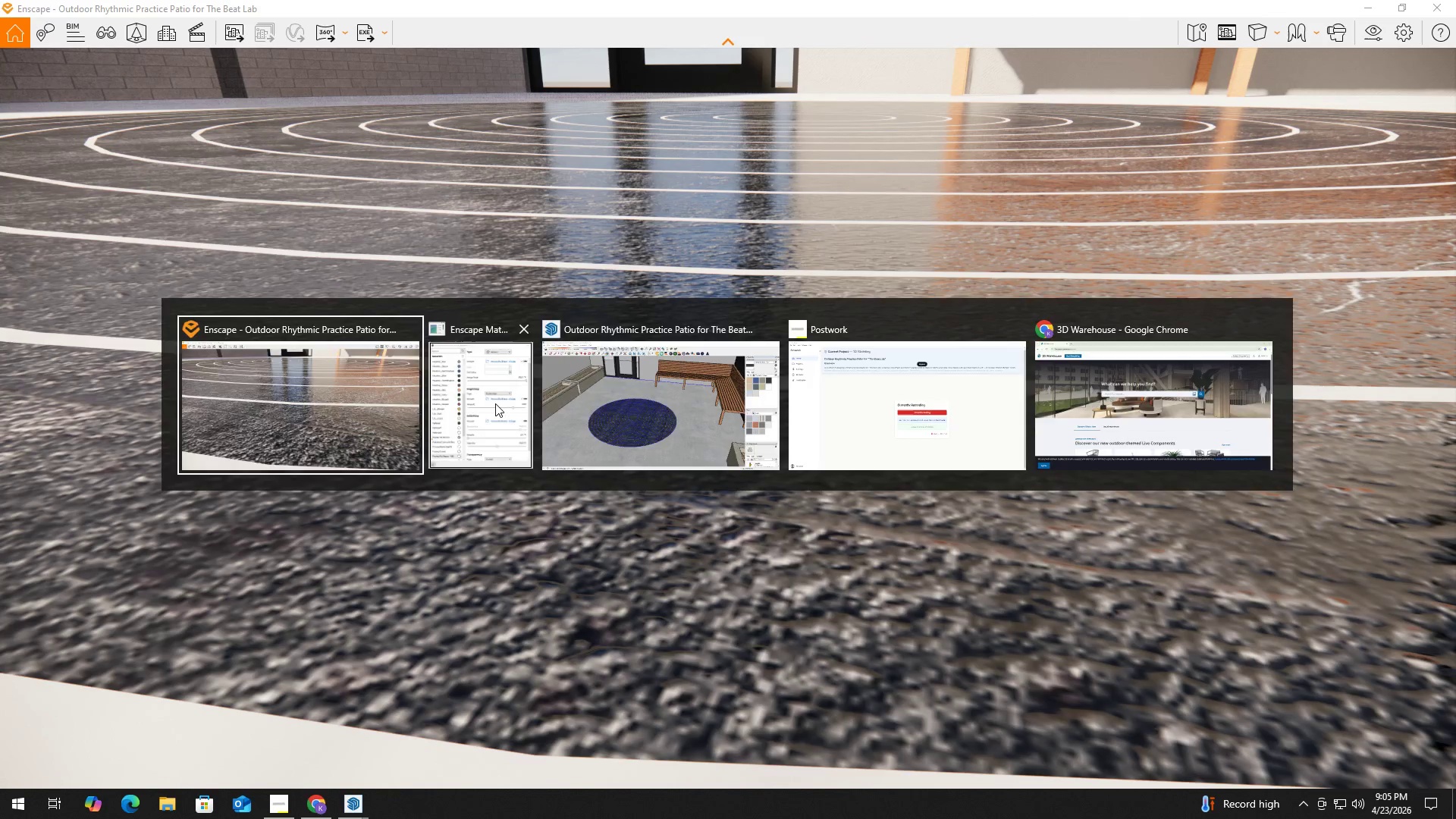 
key(Alt+Tab)
 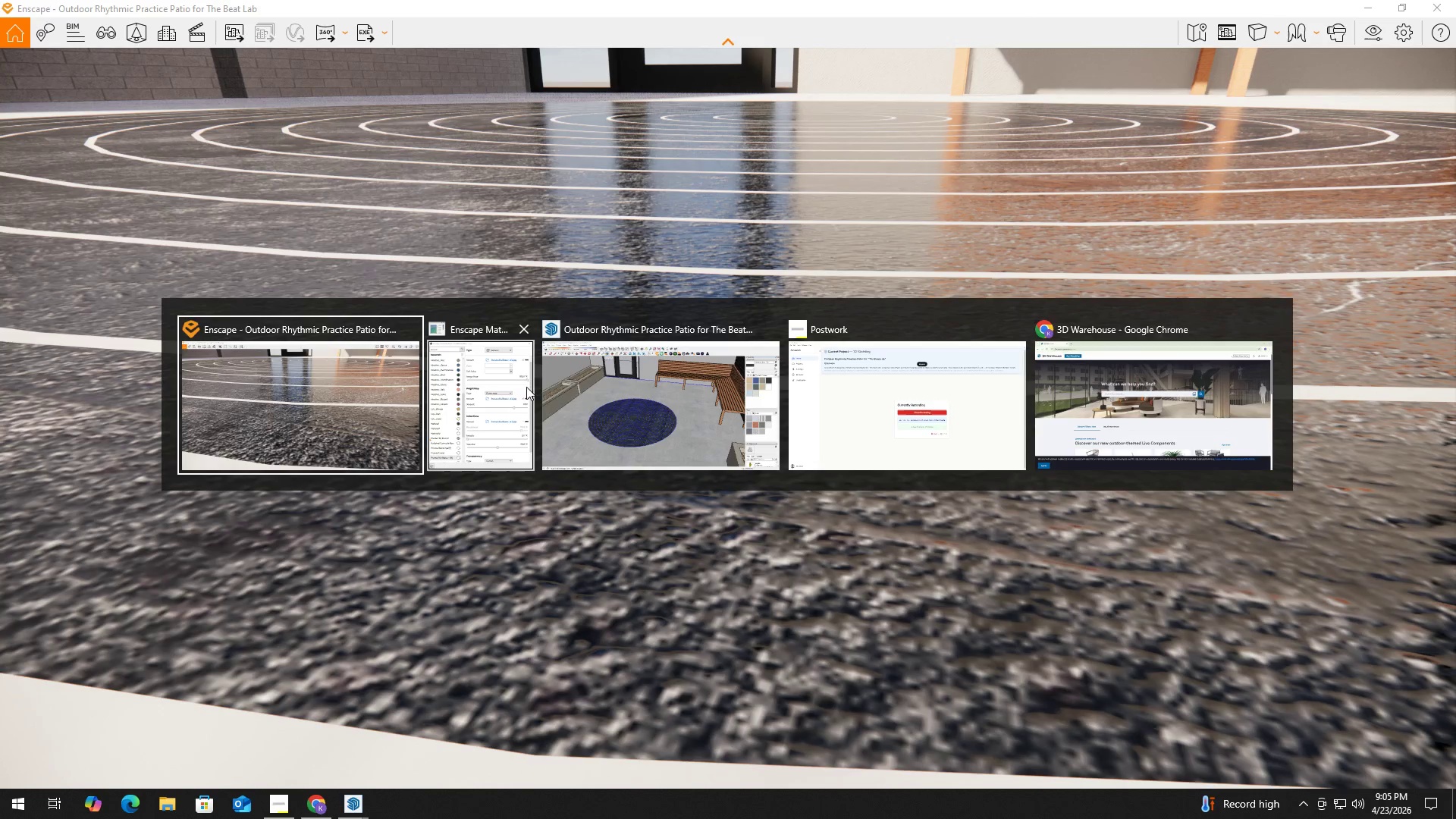 
left_click([645, 386])
 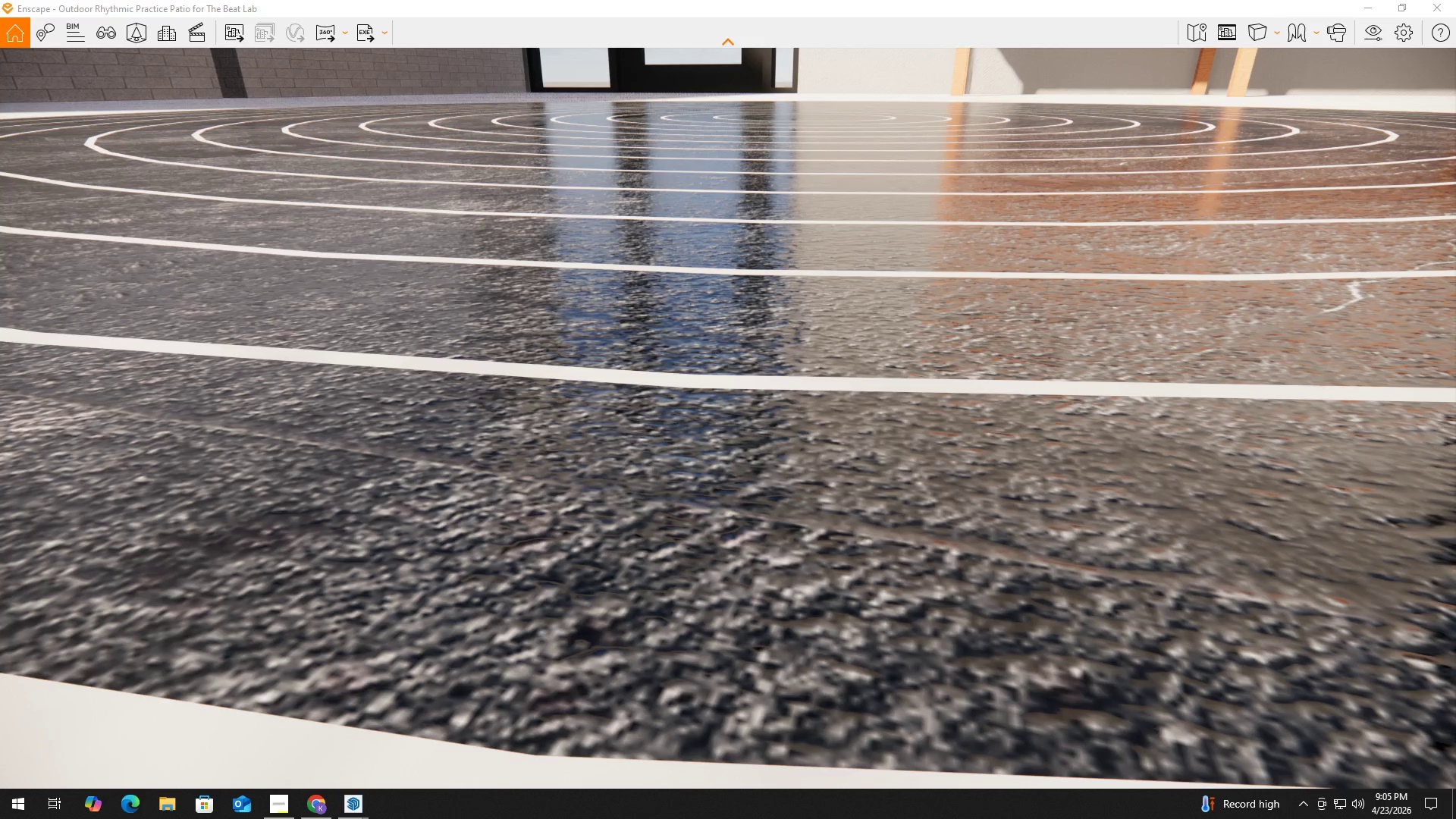 
type(aeqe)
key(Tab)
 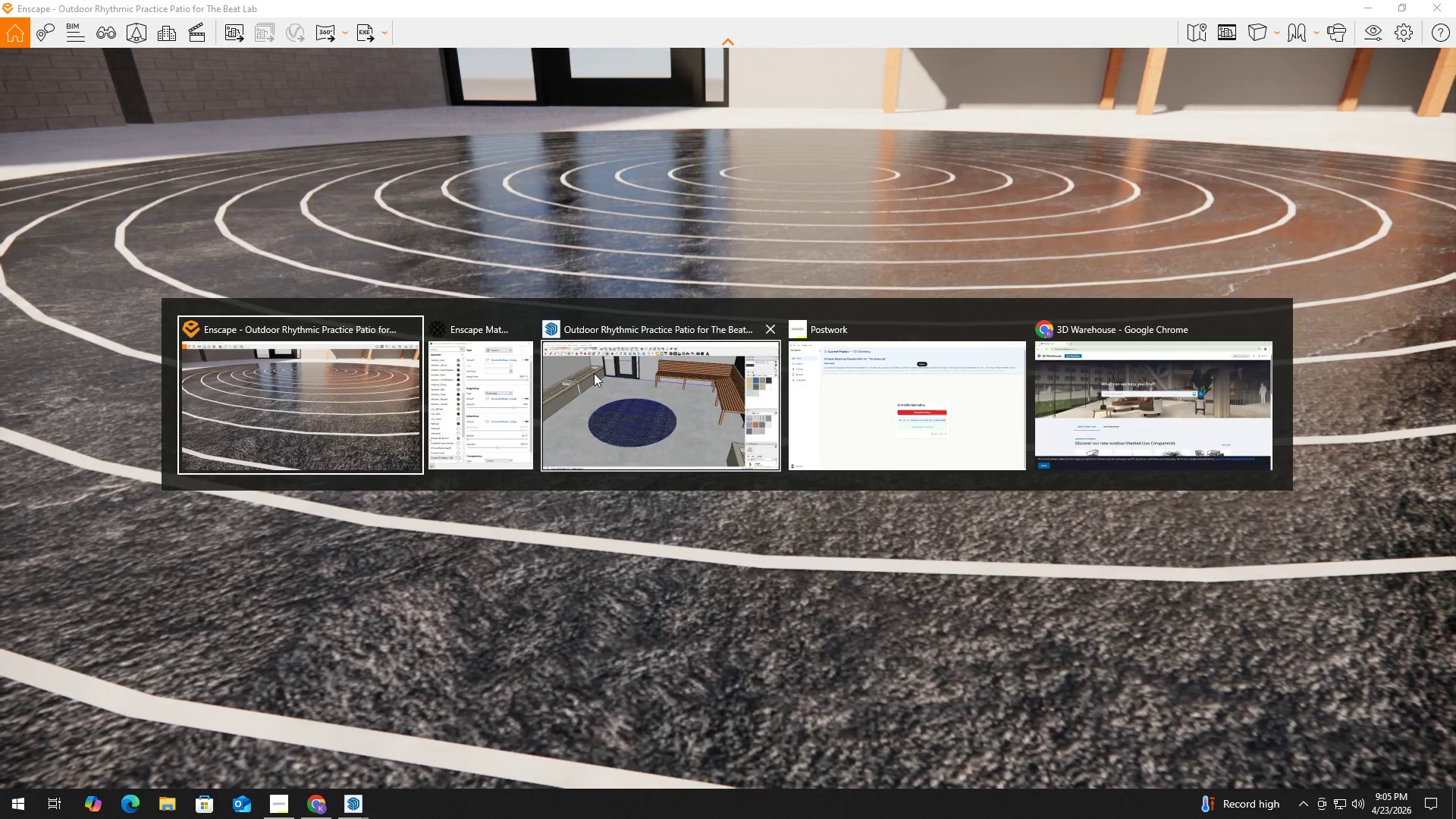 
hold_key(key=AltLeft, duration=1.25)
left_click([501, 388])
 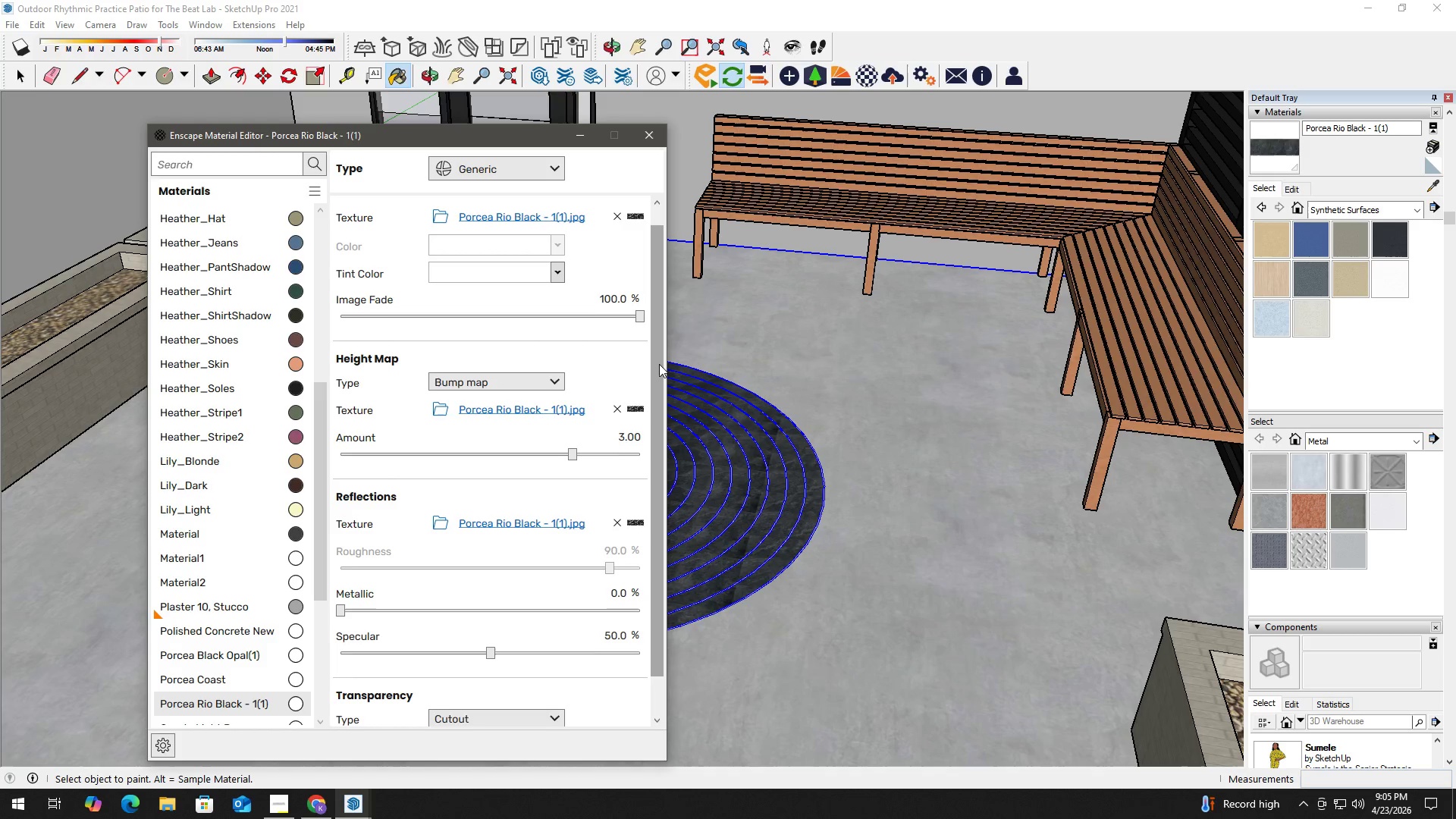 
left_click_drag(start_coordinate=[661, 363], to_coordinate=[651, 481])
 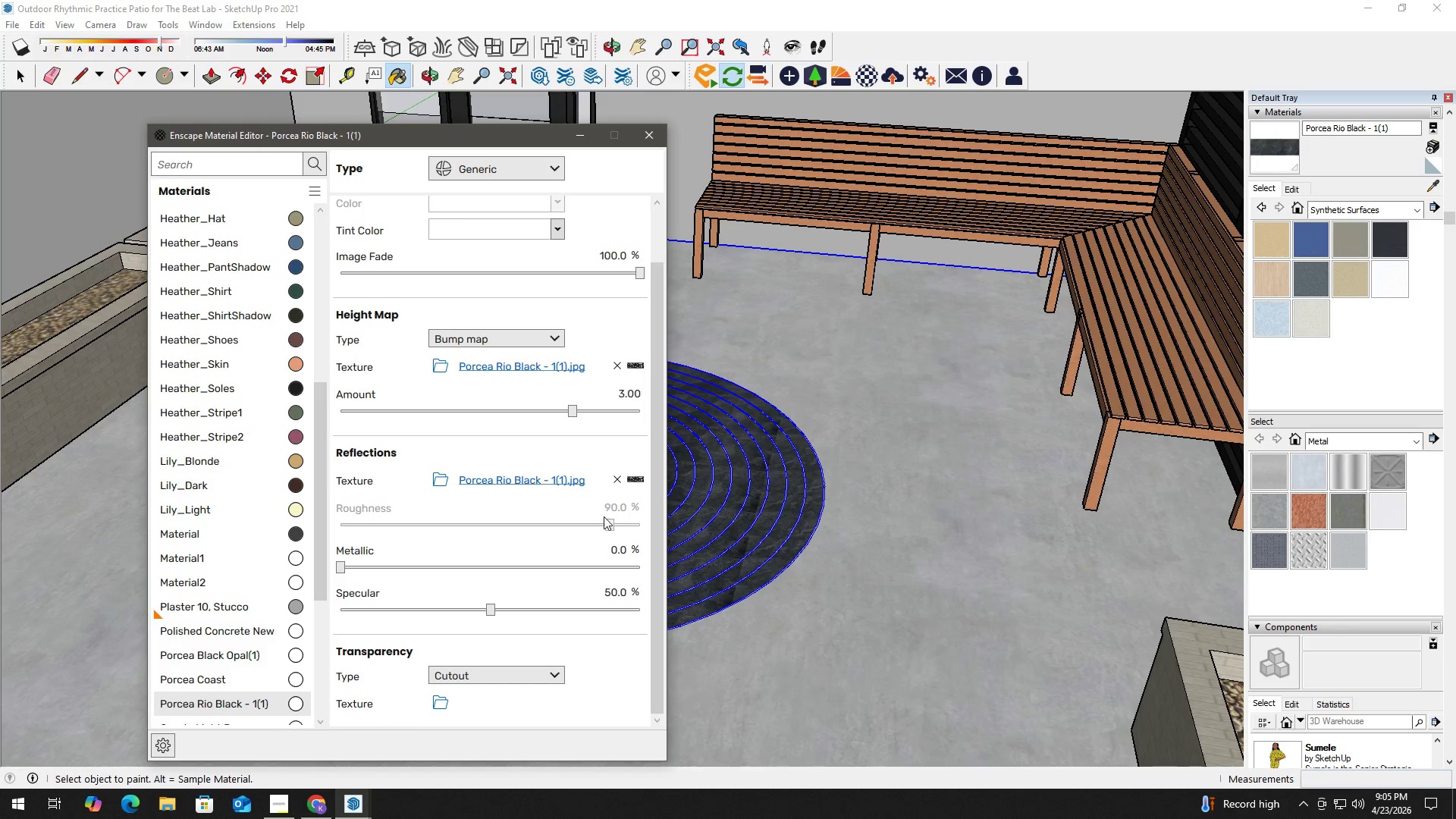 
left_click([616, 481])
 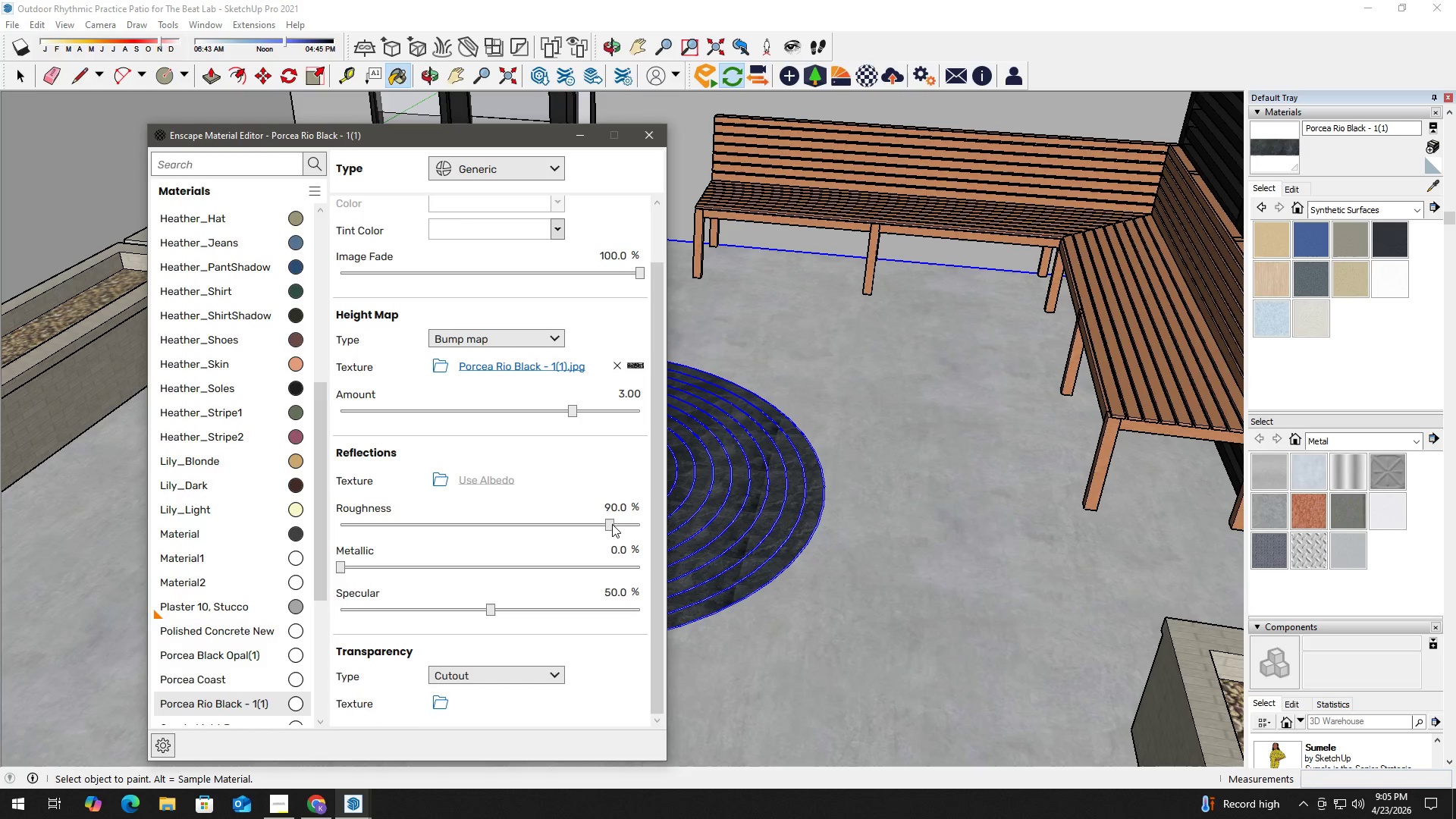 
left_click_drag(start_coordinate=[610, 524], to_coordinate=[600, 524])
 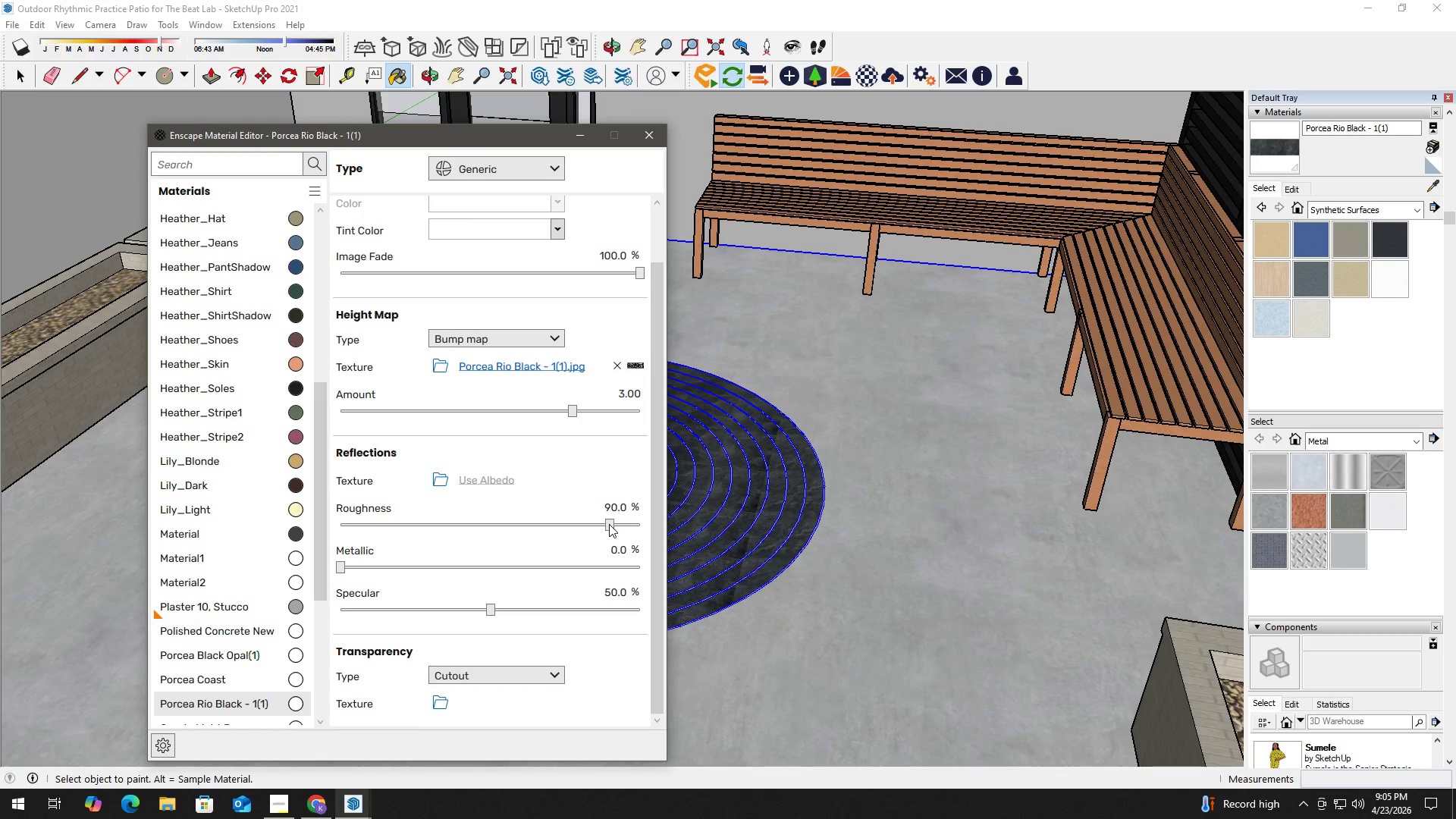 
left_click_drag(start_coordinate=[608, 524], to_coordinate=[613, 524])
 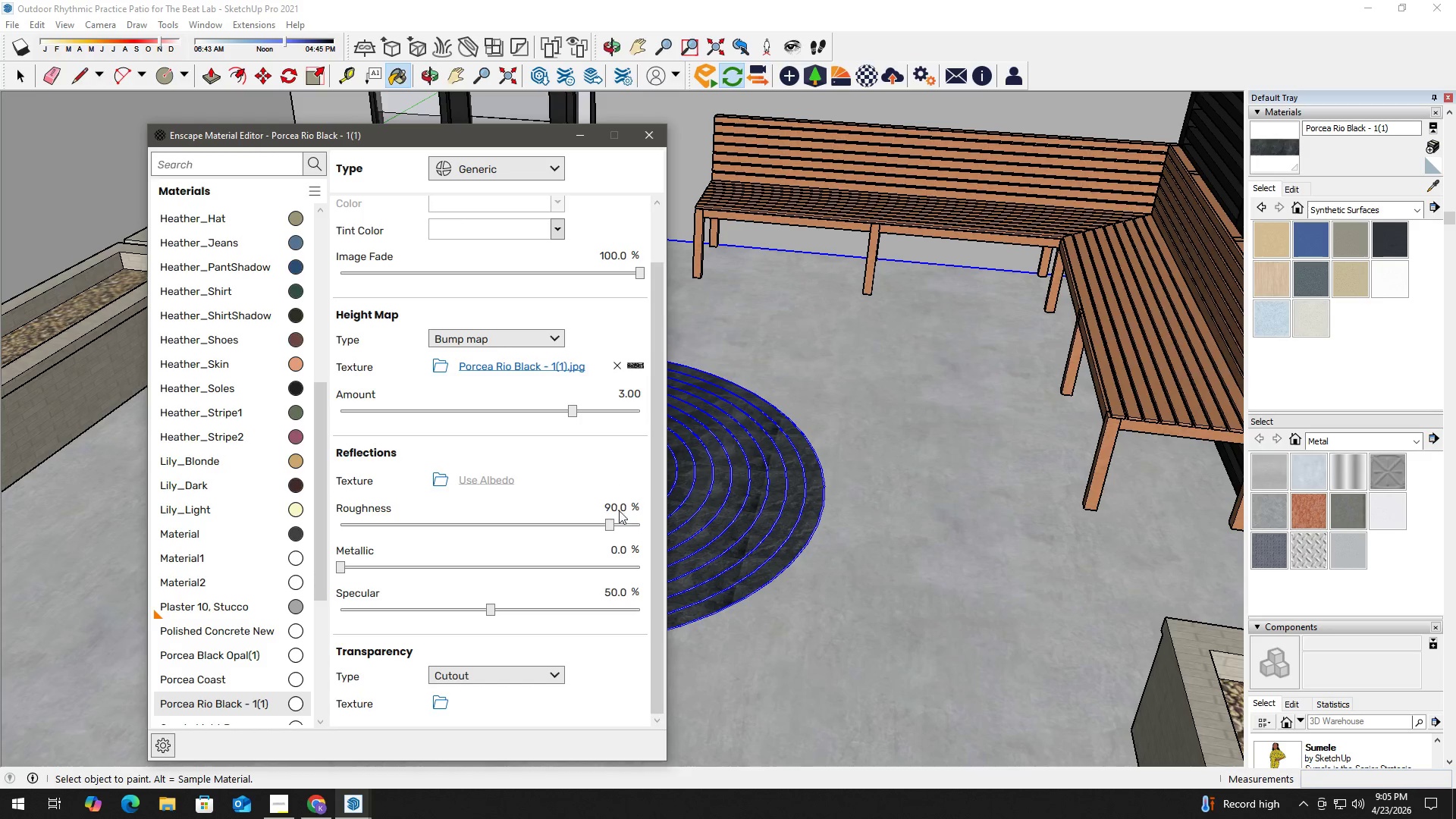 
key(Alt+Tab)
 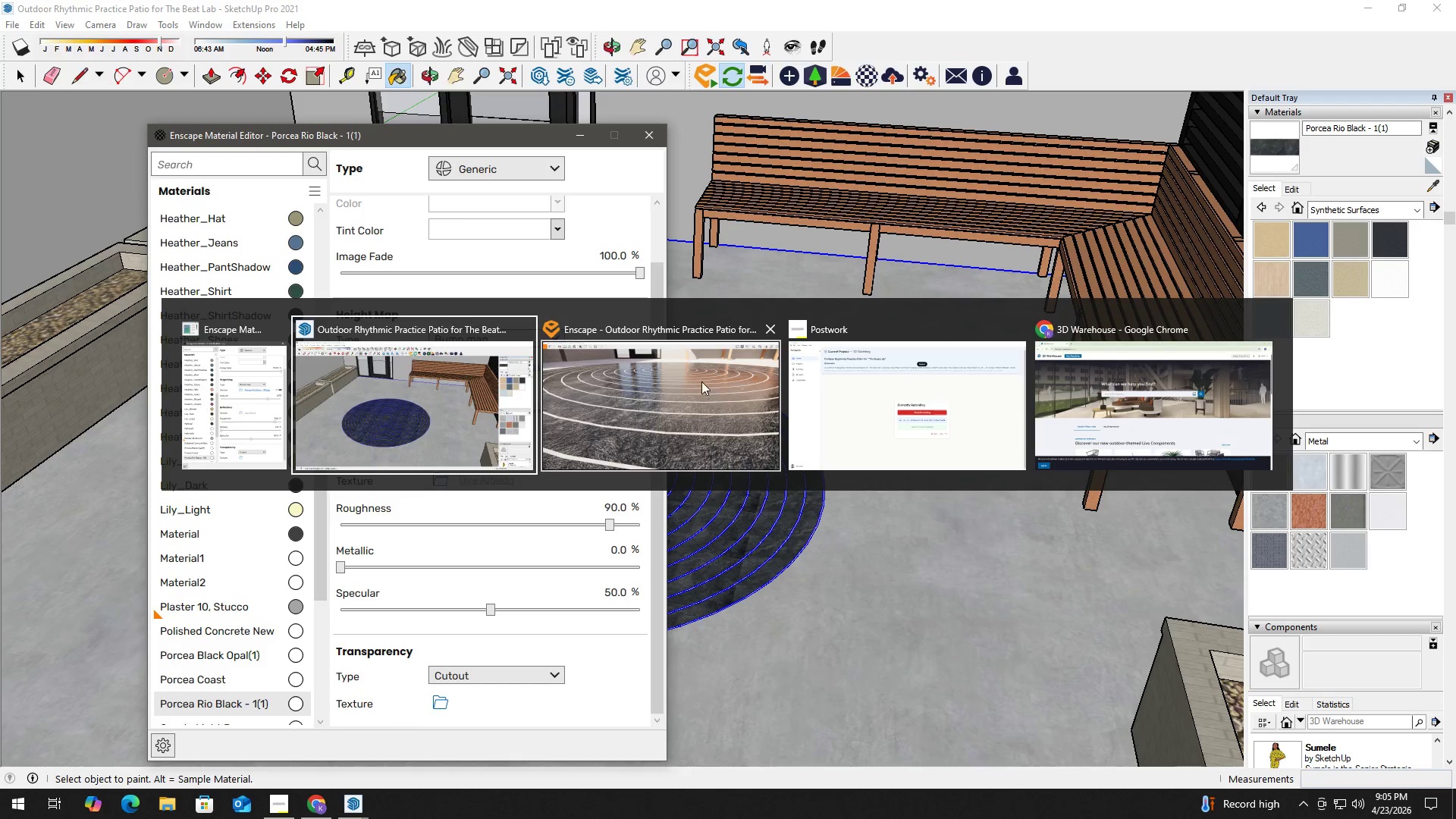 
left_click([700, 381])
 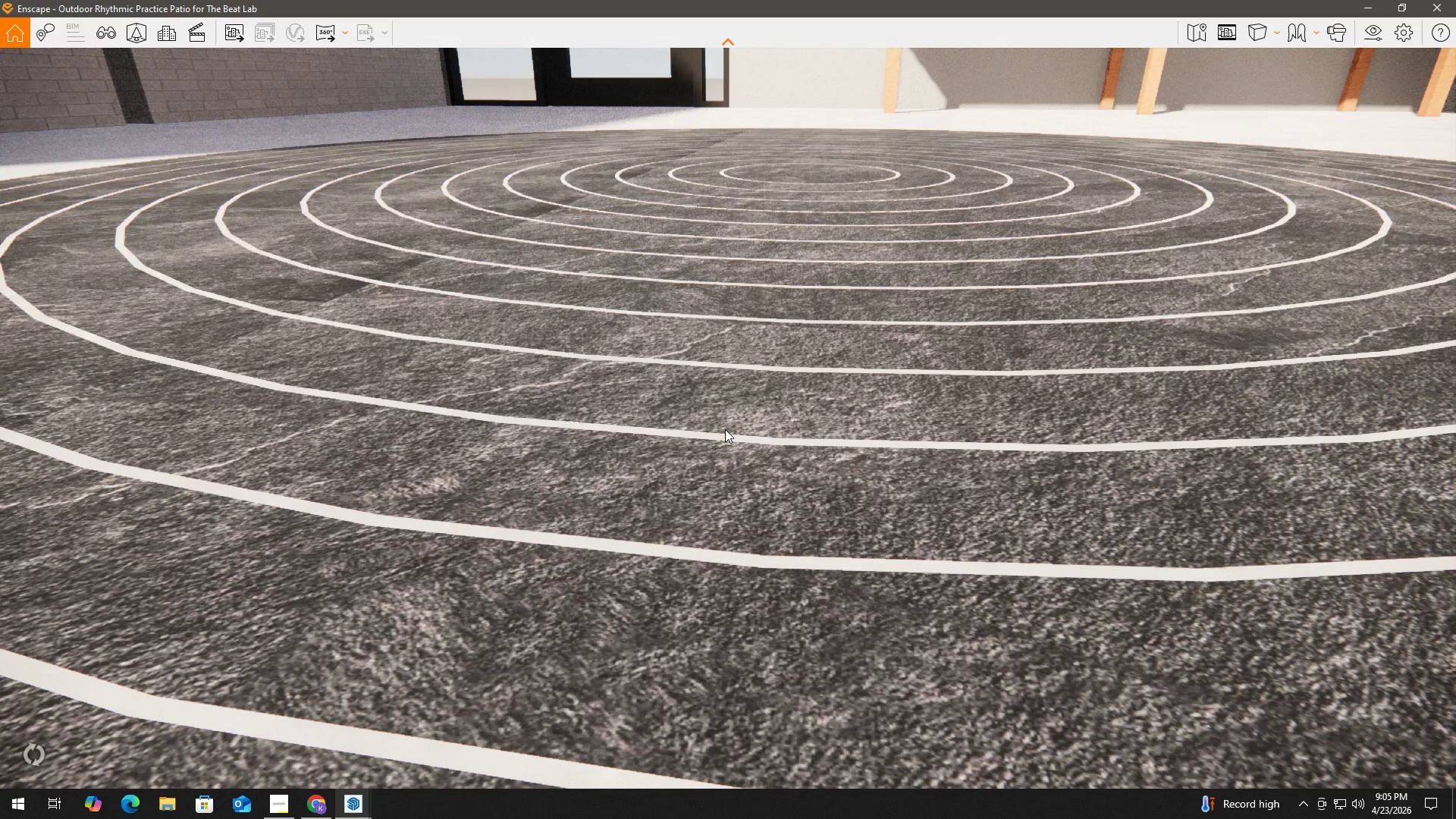 
key(Alt+Tab)
 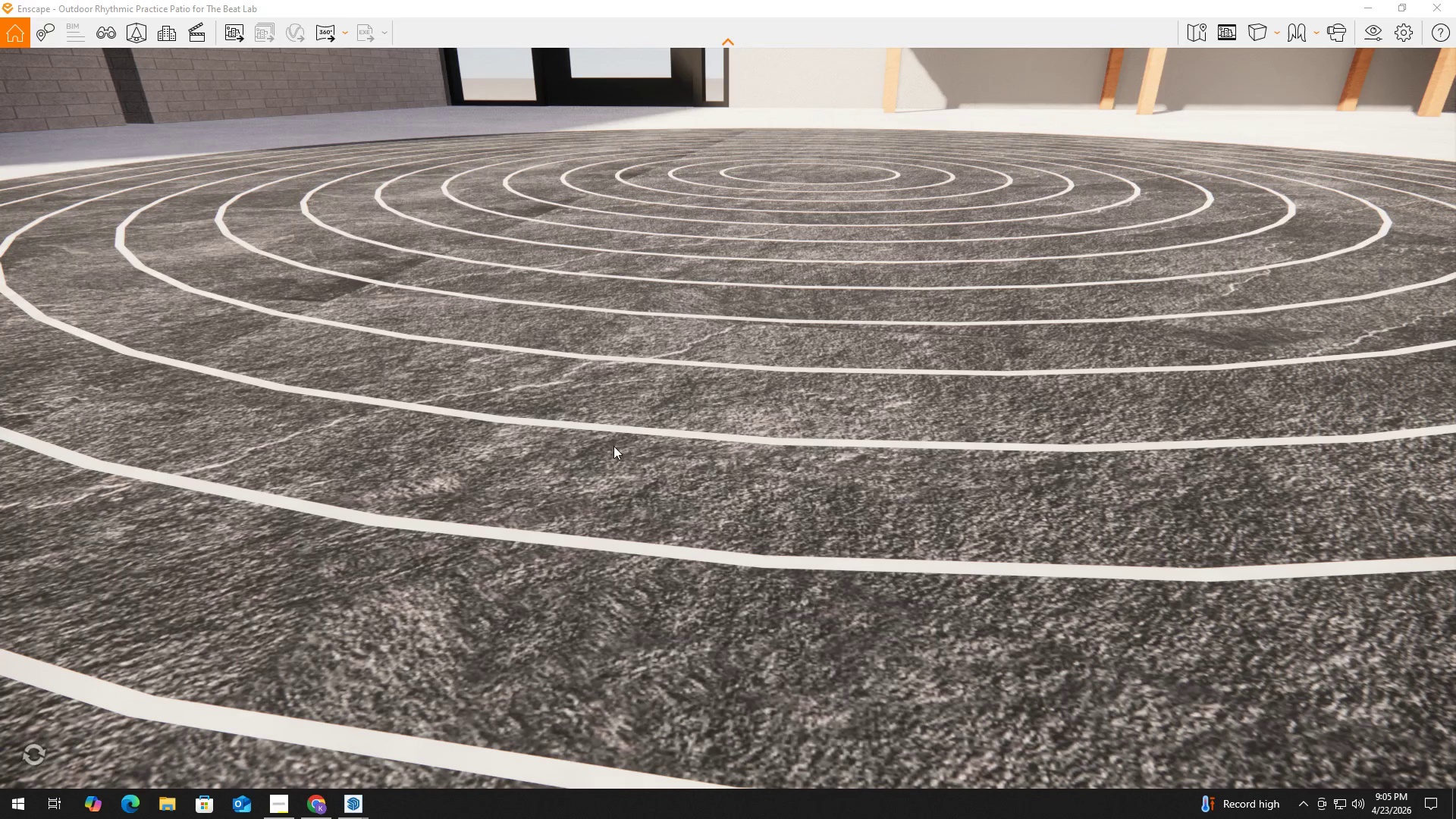 
key(Alt+Tab)
 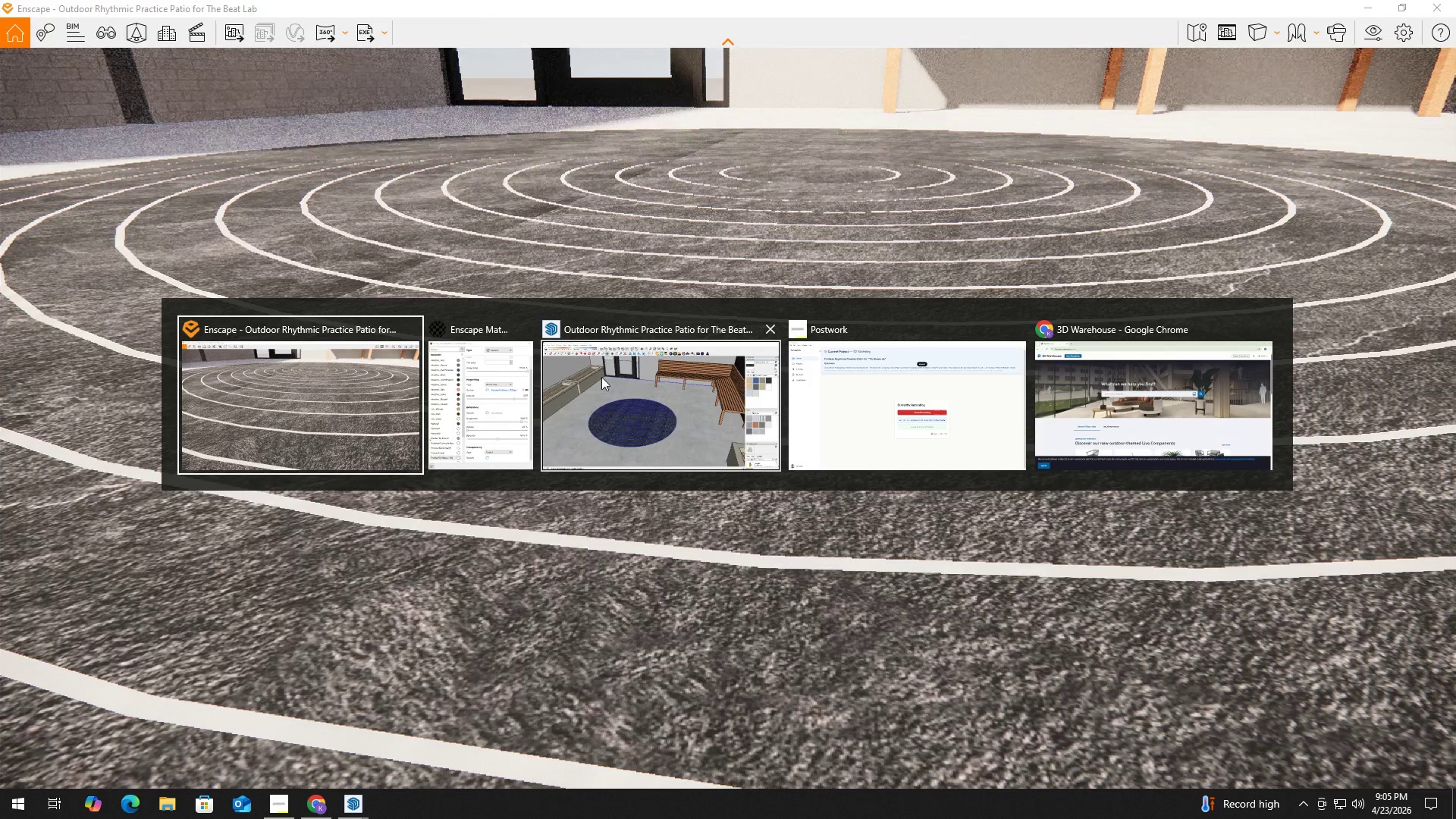 
left_click([508, 375])
 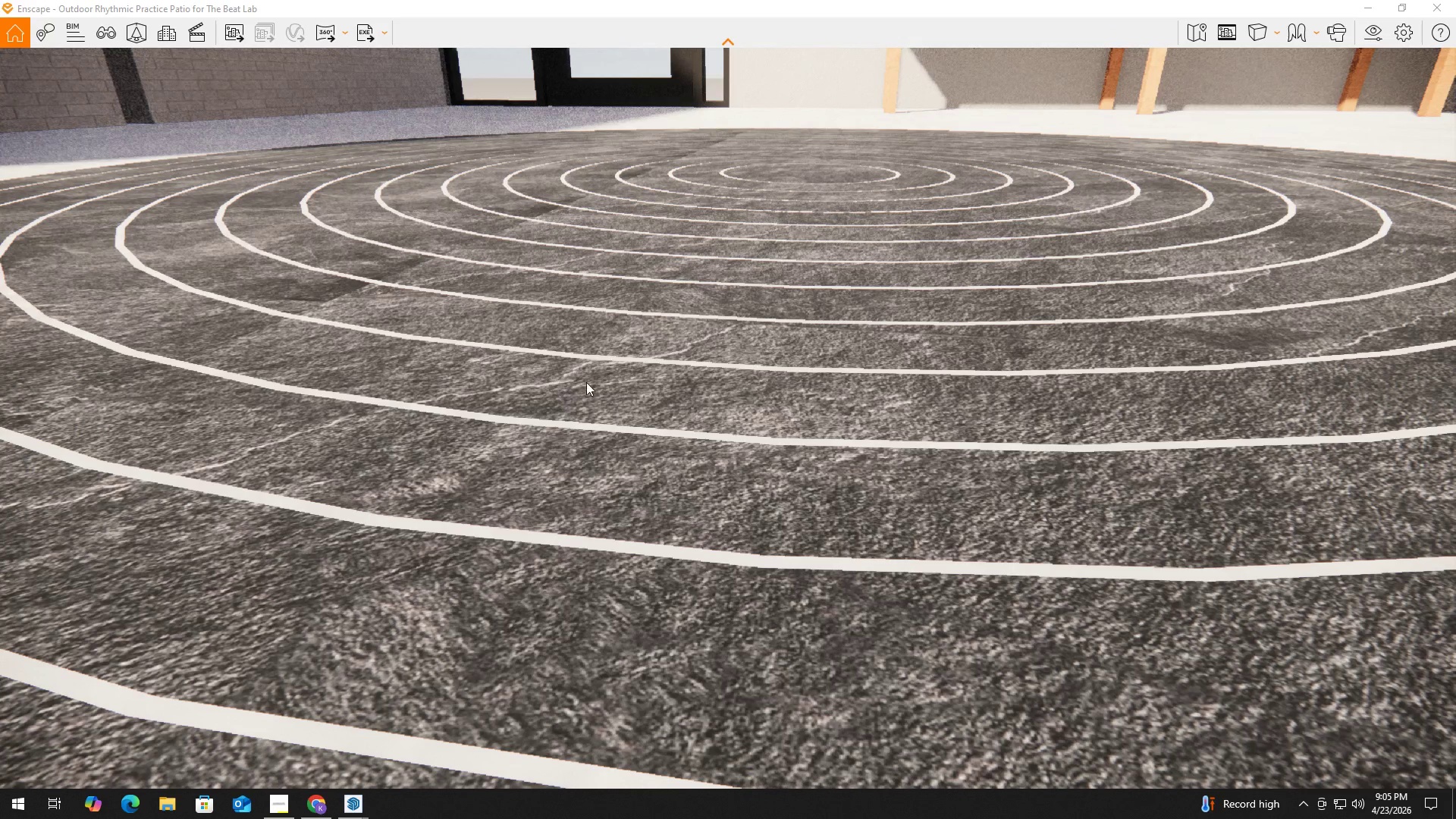 
key(Alt+Tab)
 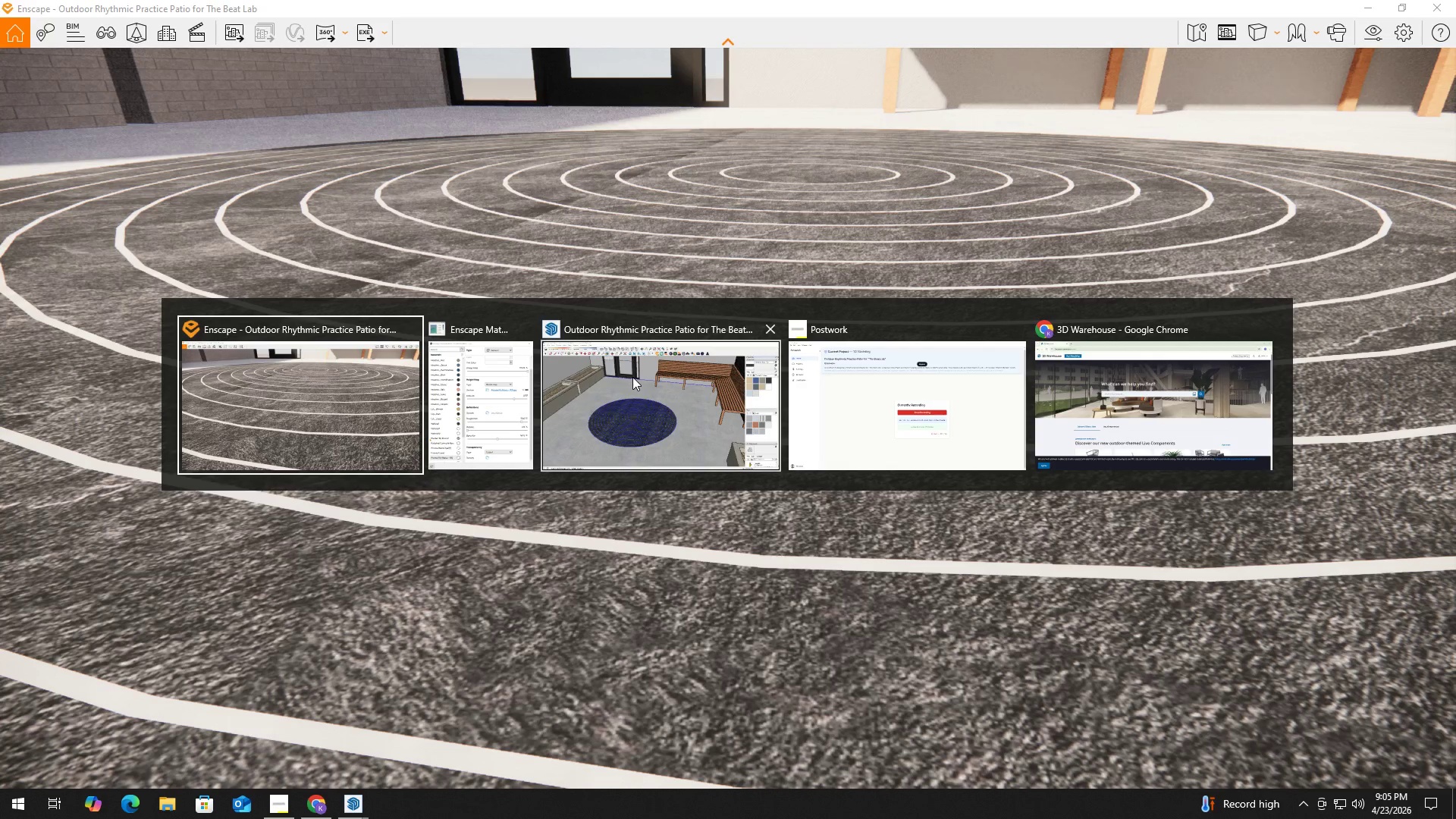 
left_click([632, 377])
 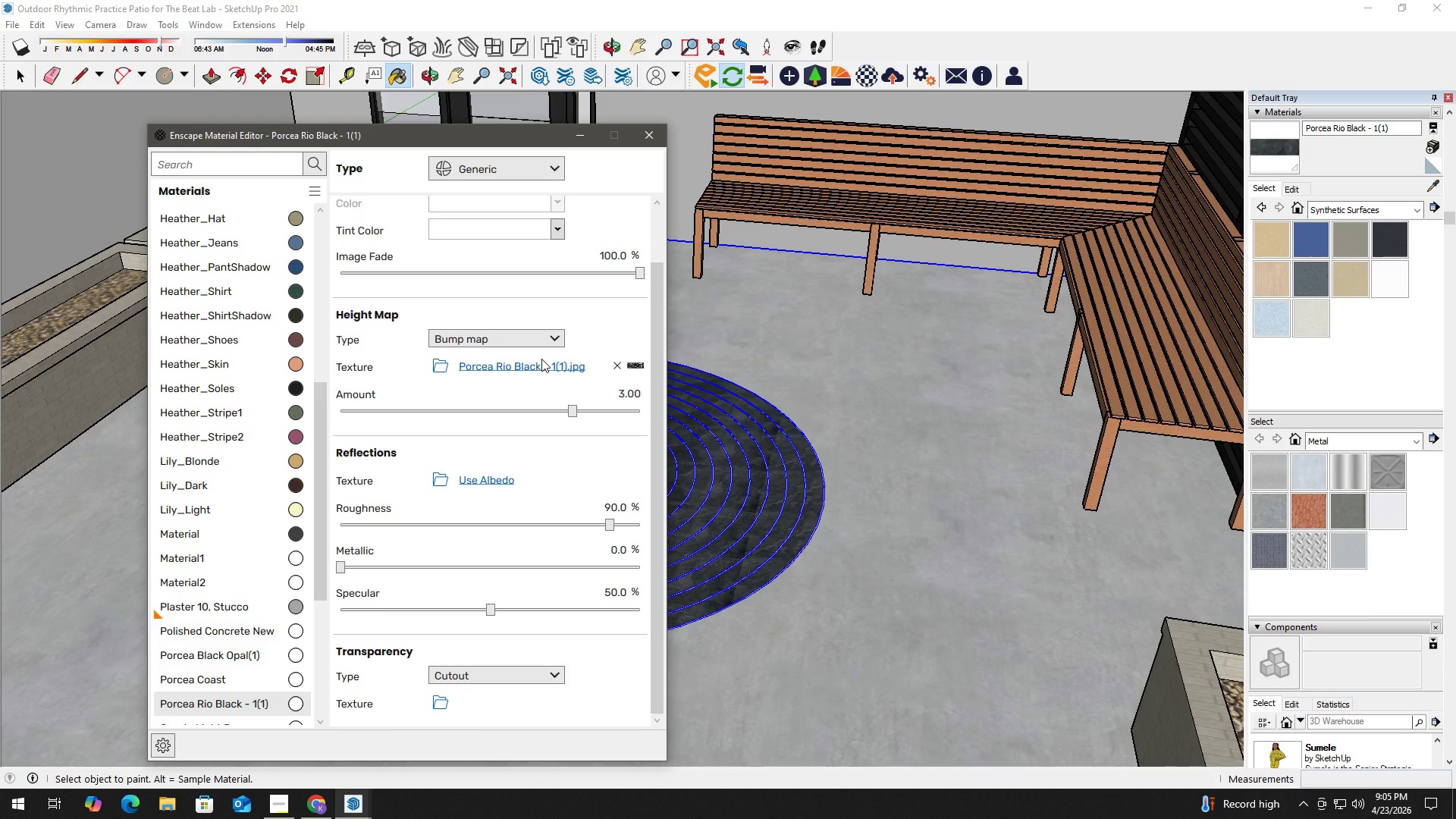 
left_click([622, 394])
 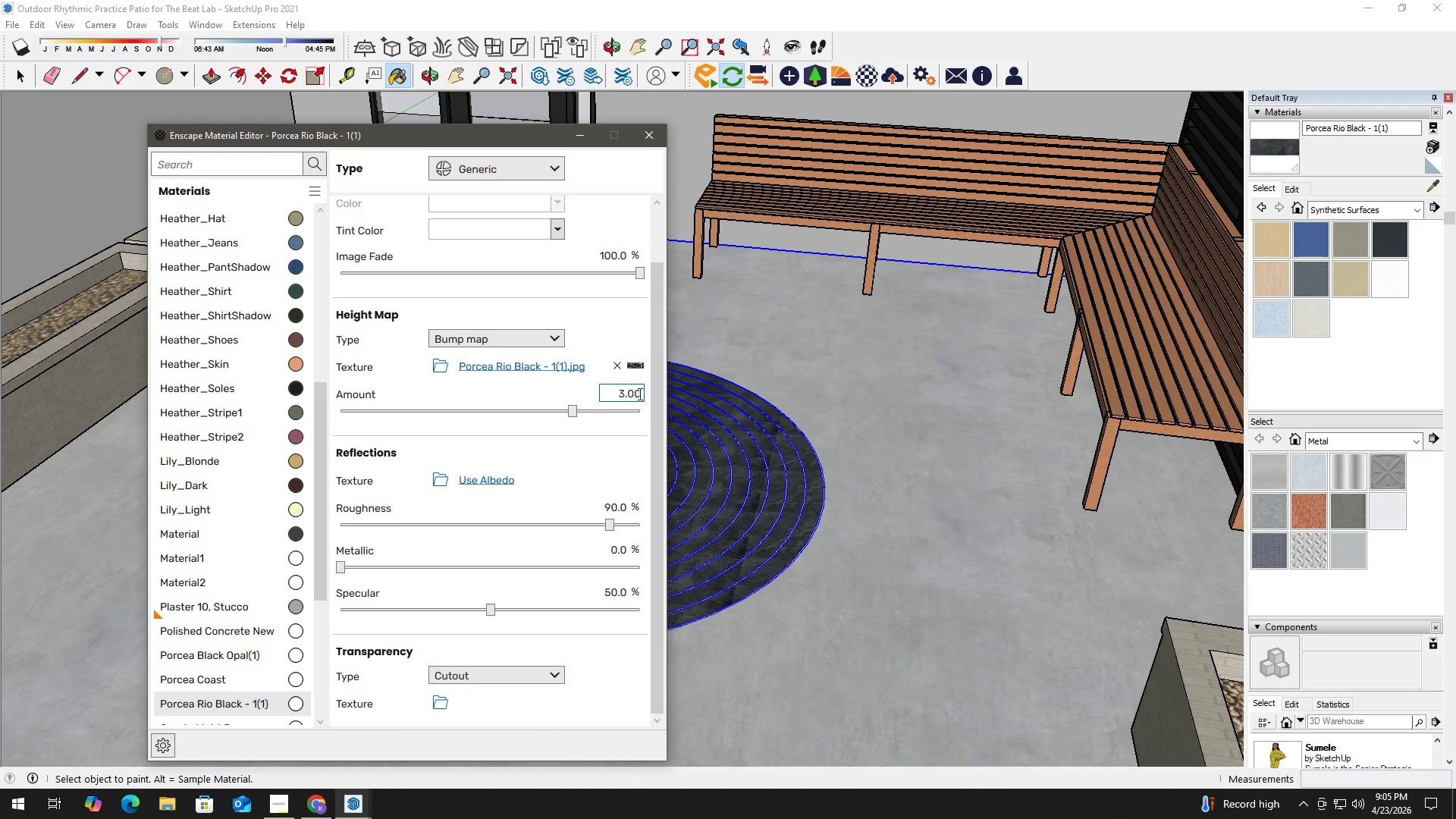 
left_click_drag(start_coordinate=[641, 394], to_coordinate=[602, 389])
 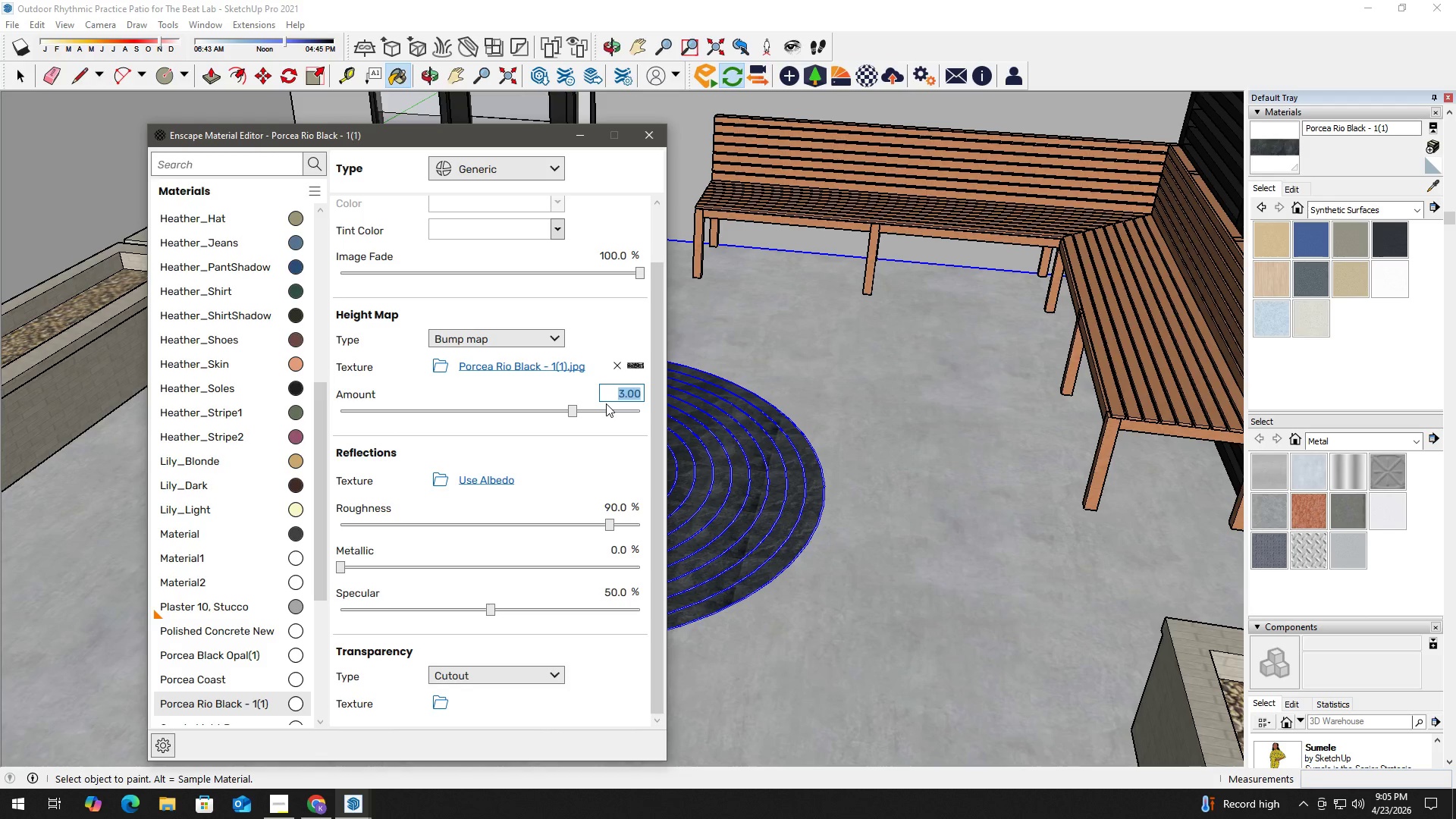 
key(Numpad1)
 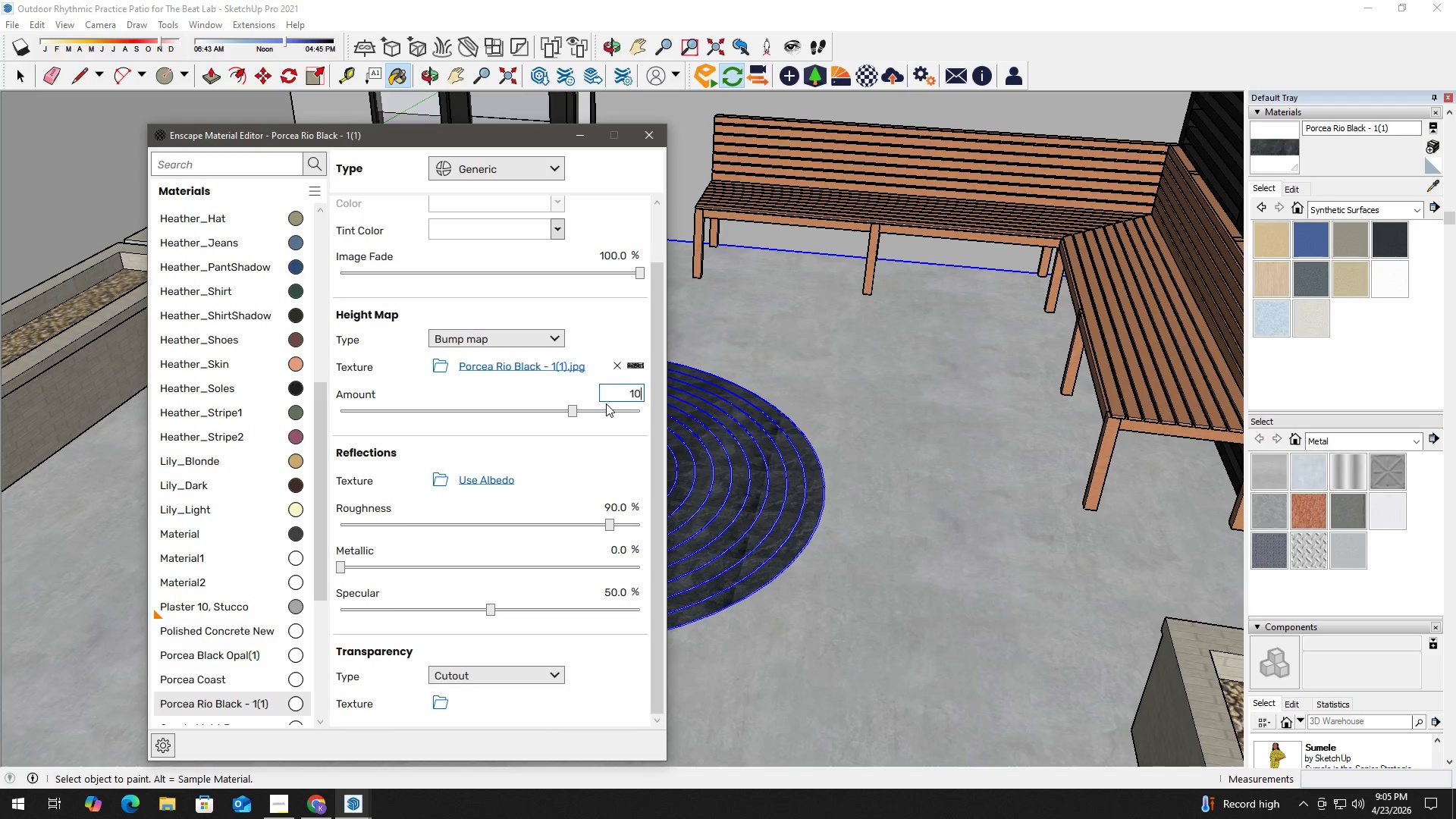 
key(Numpad0)
 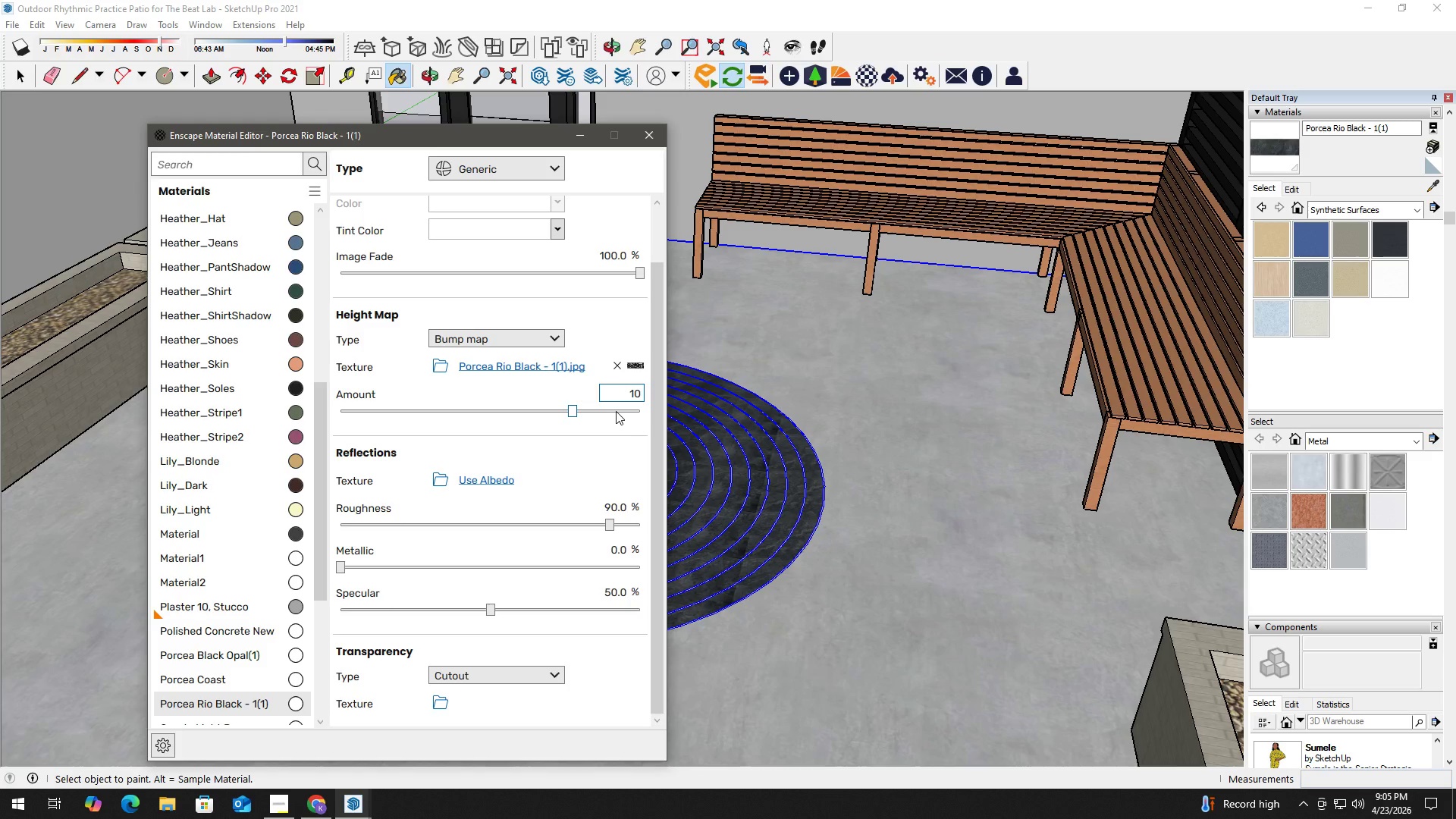 
key(NumpadEnter)
 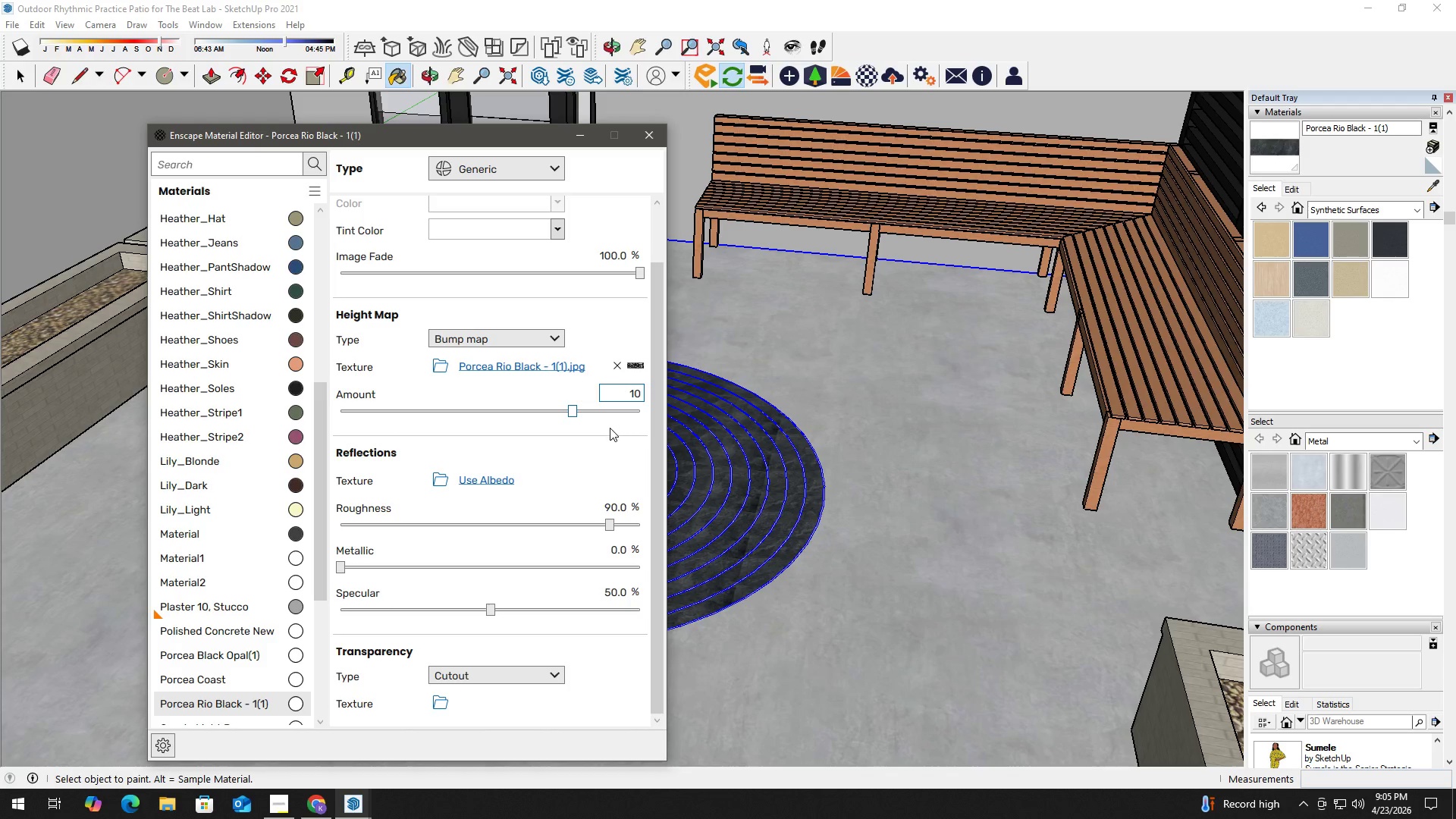 
left_click([610, 428])
 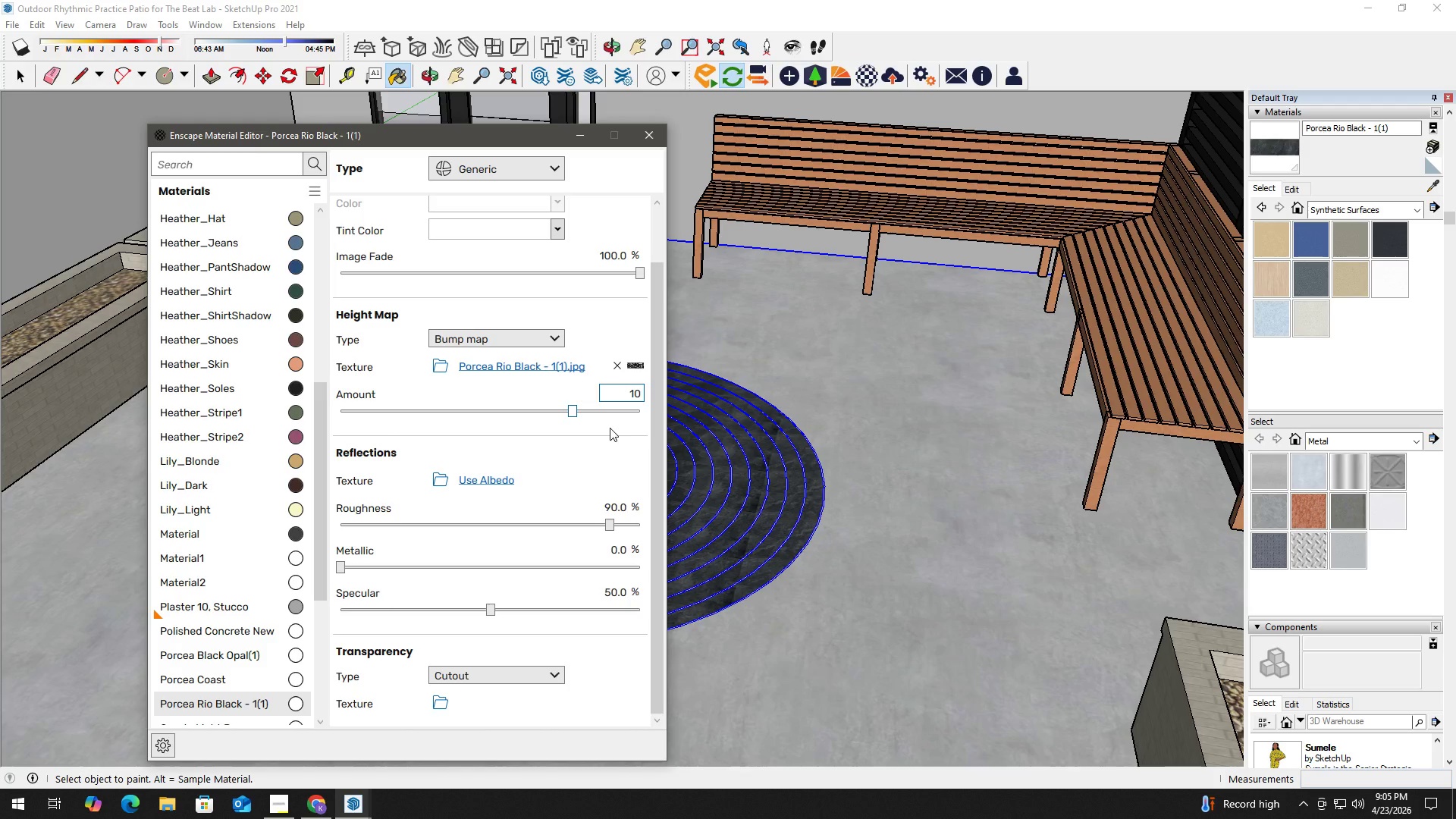 
key(Alt+Tab)
 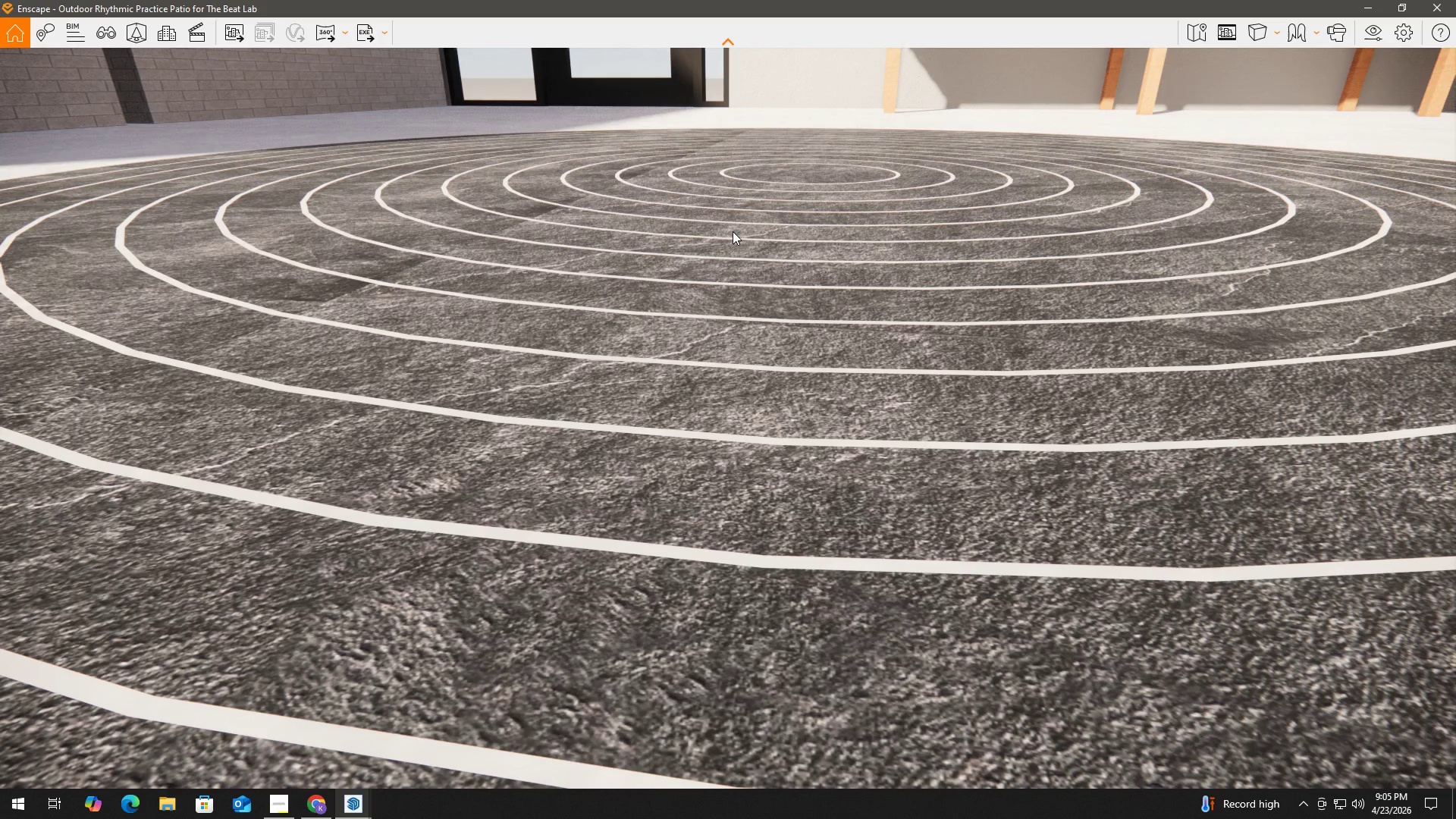 
wait(7.55)
 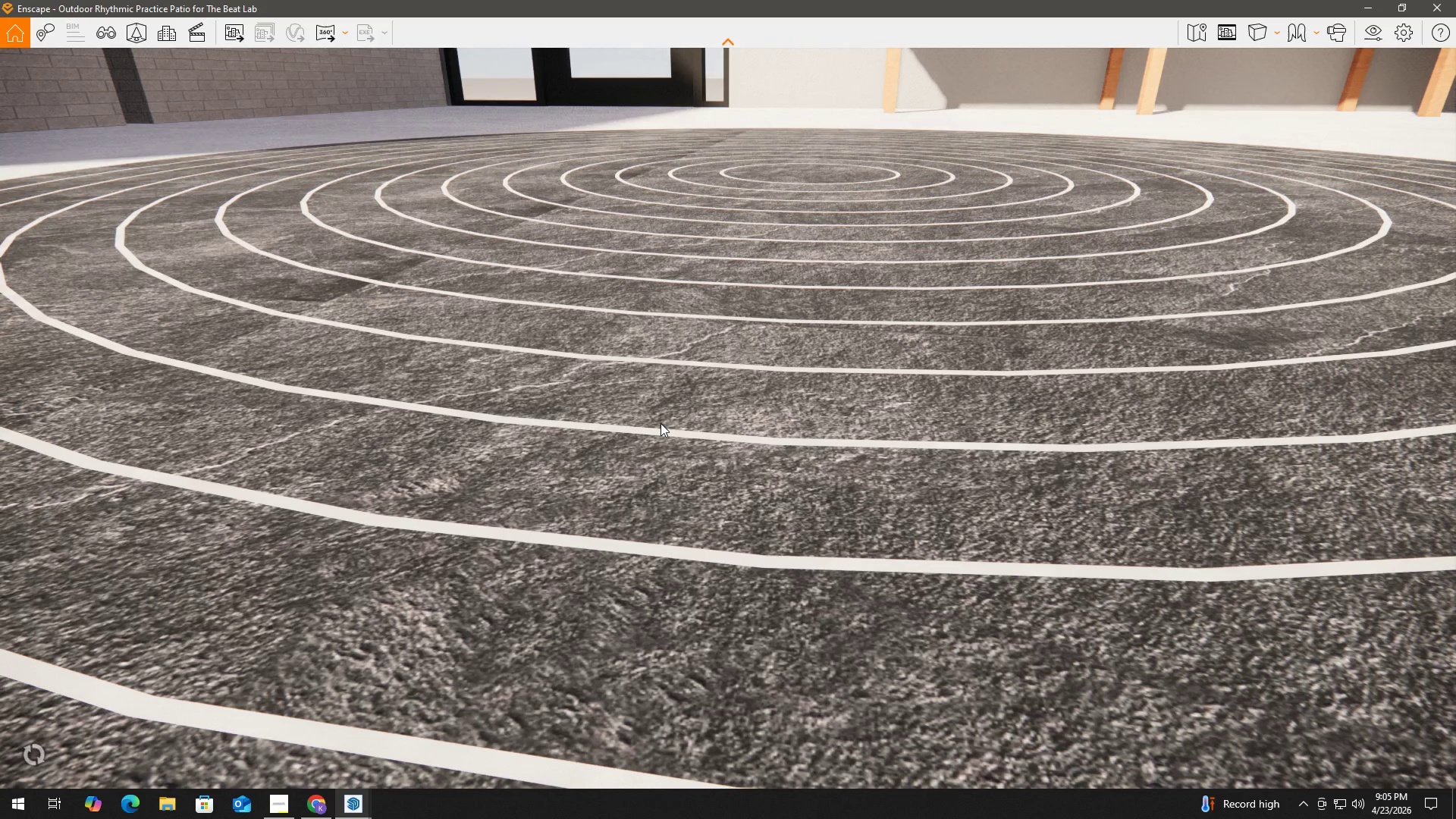 
key(Meta+ArrowRight)
 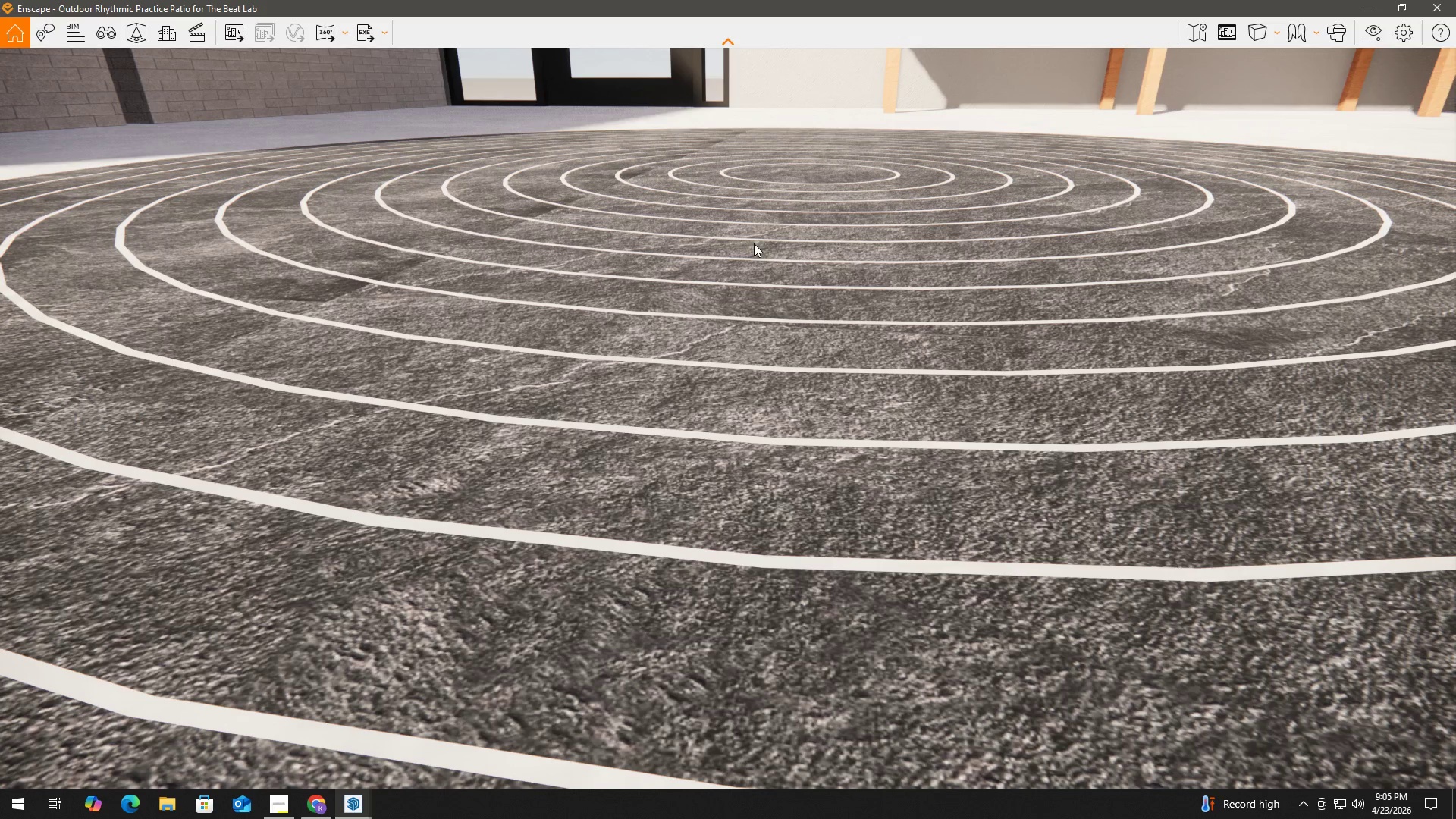 
wait(22.67)
 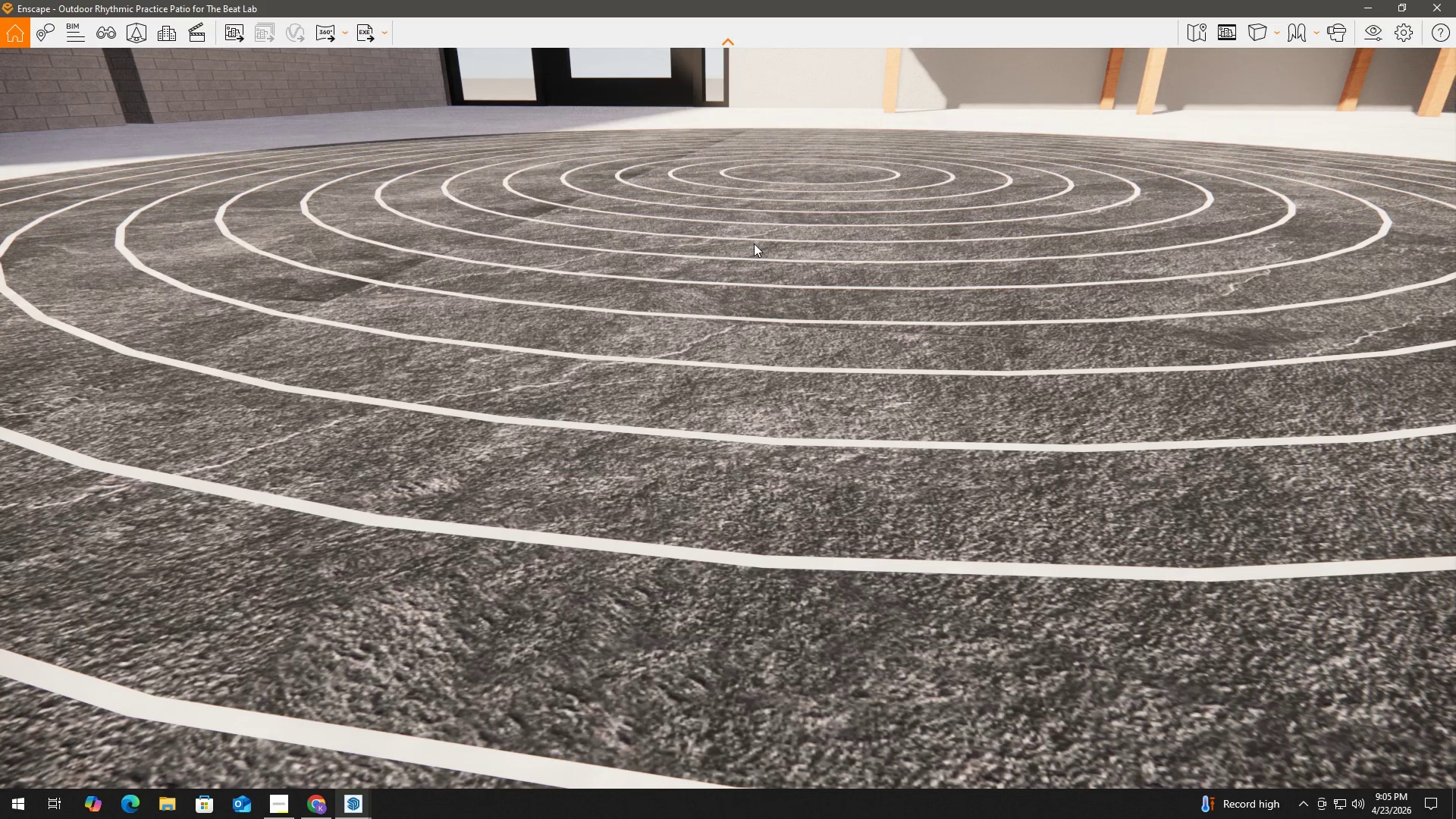 
key(Meta+ArrowRight)
 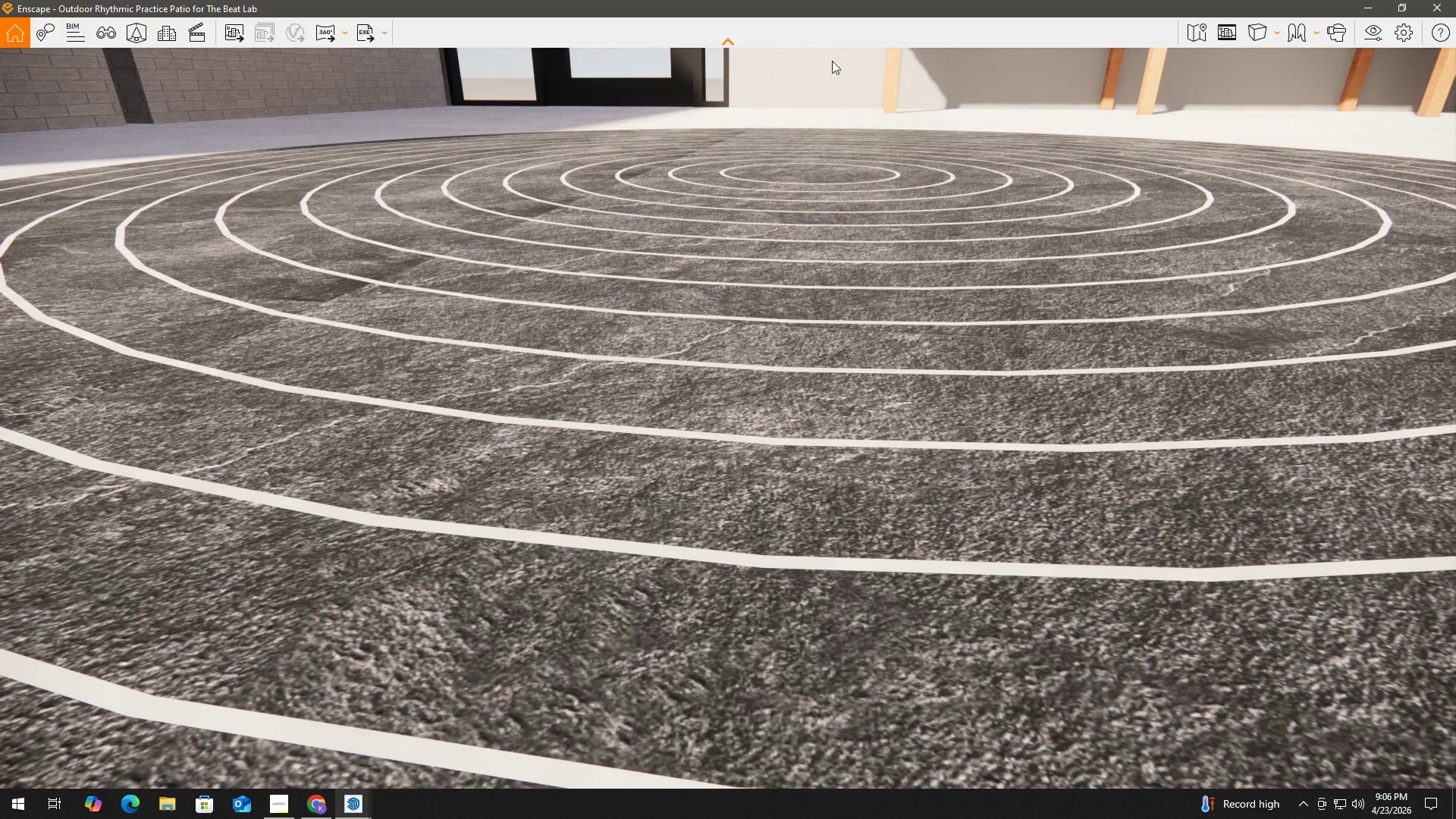 
left_click([884, 8])
 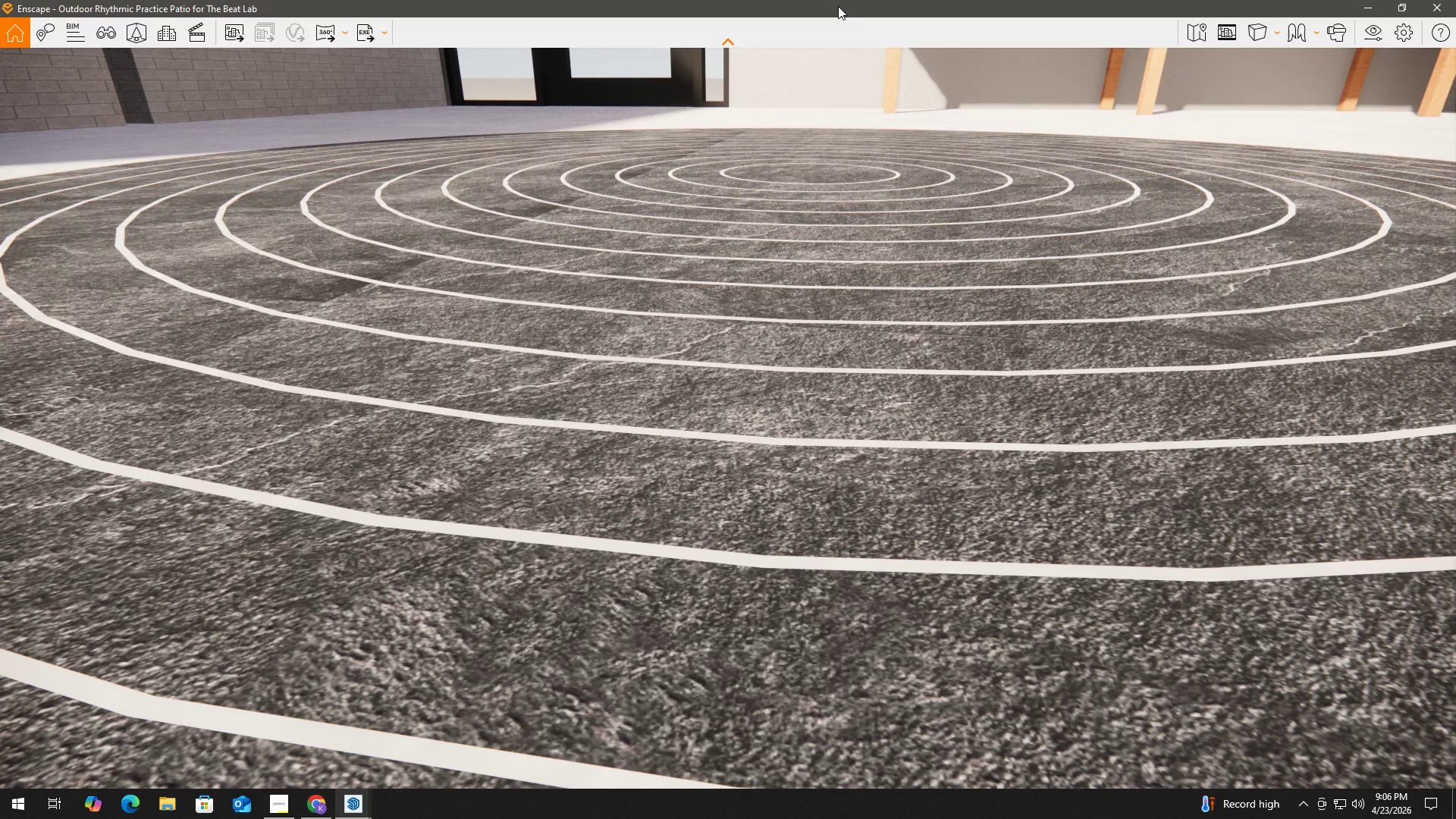 
left_click_drag(start_coordinate=[795, 6], to_coordinate=[1455, 42])
 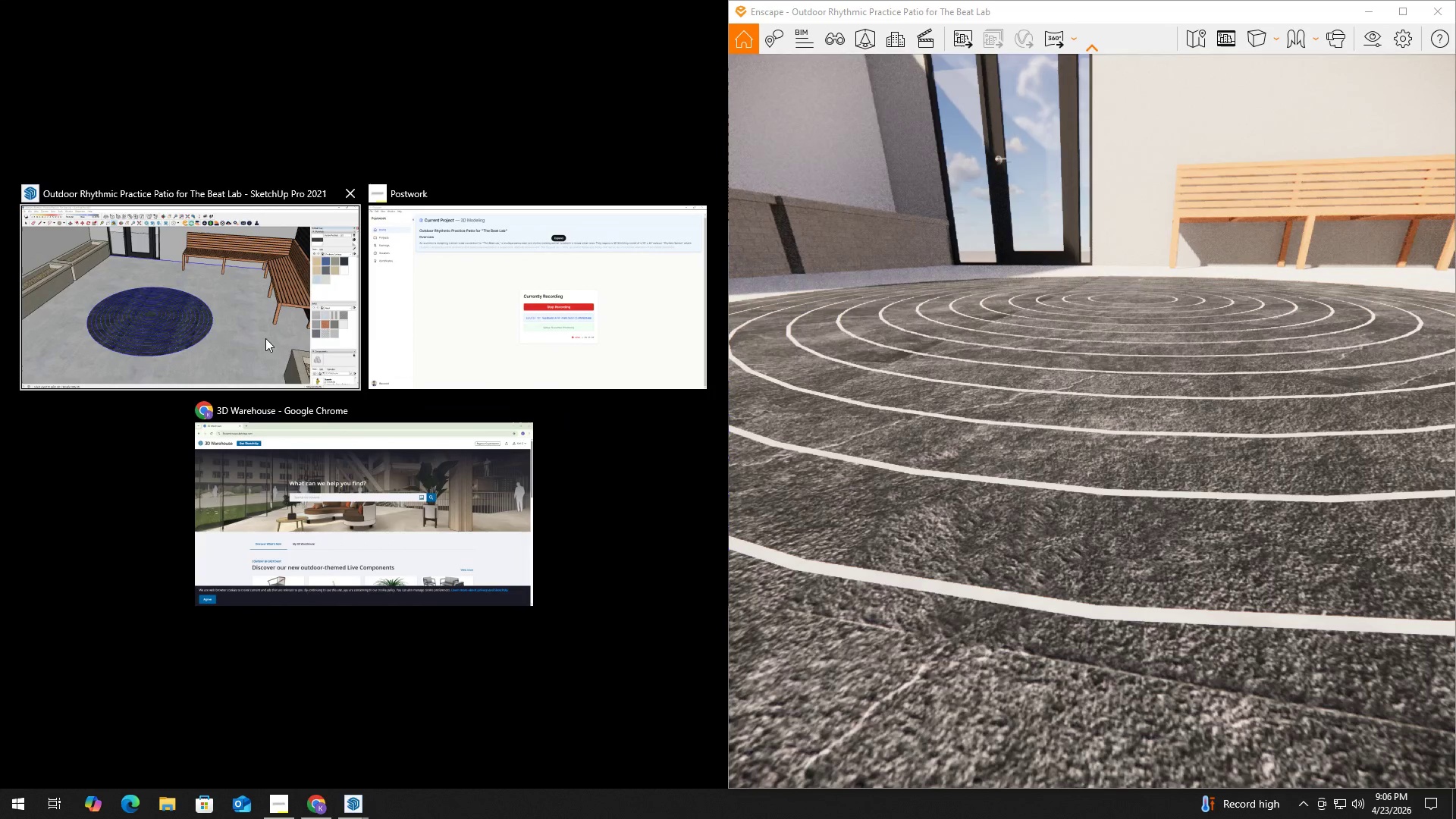 
left_click([221, 318])
 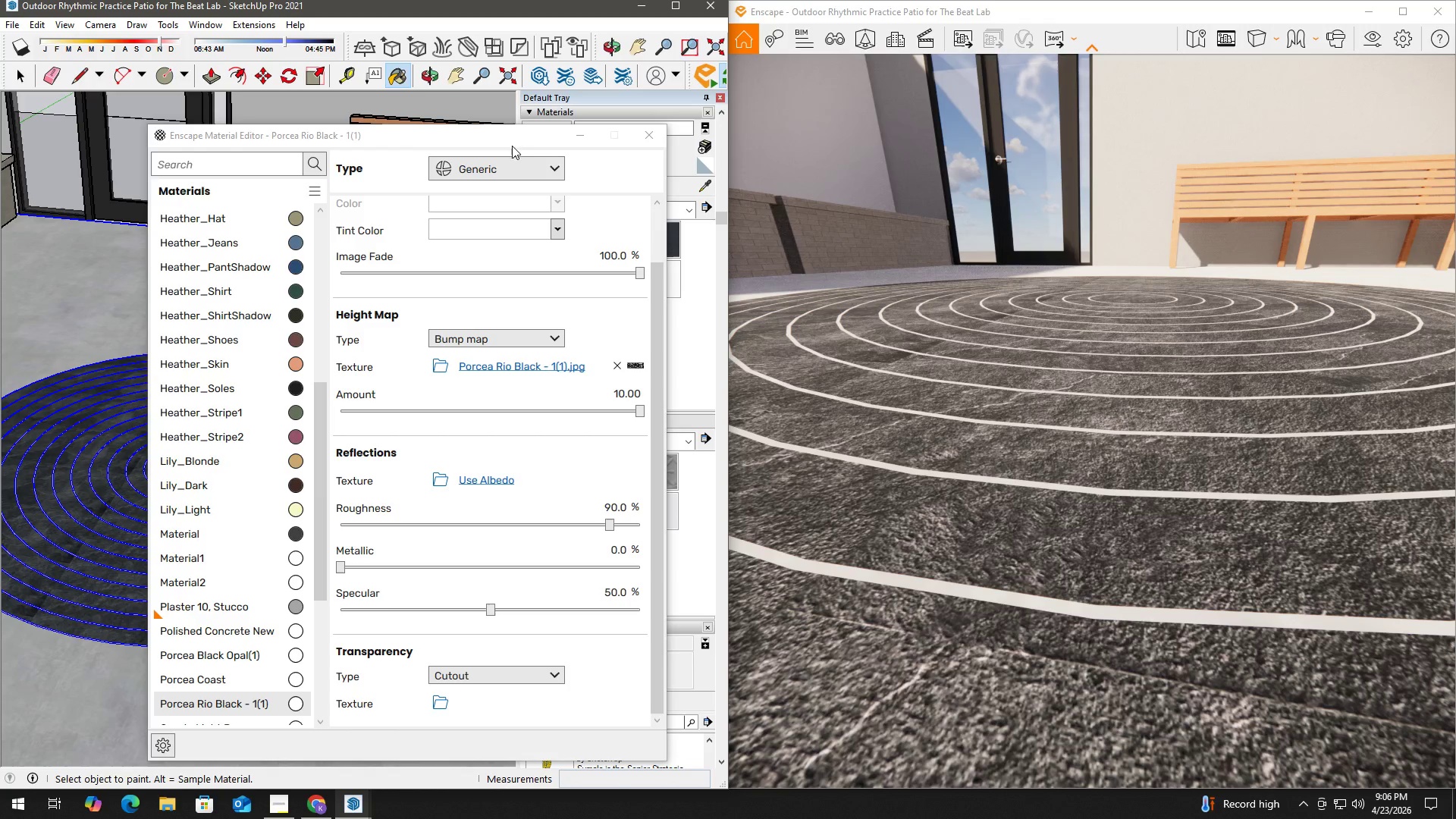 
left_click_drag(start_coordinate=[521, 136], to_coordinate=[457, 118])
 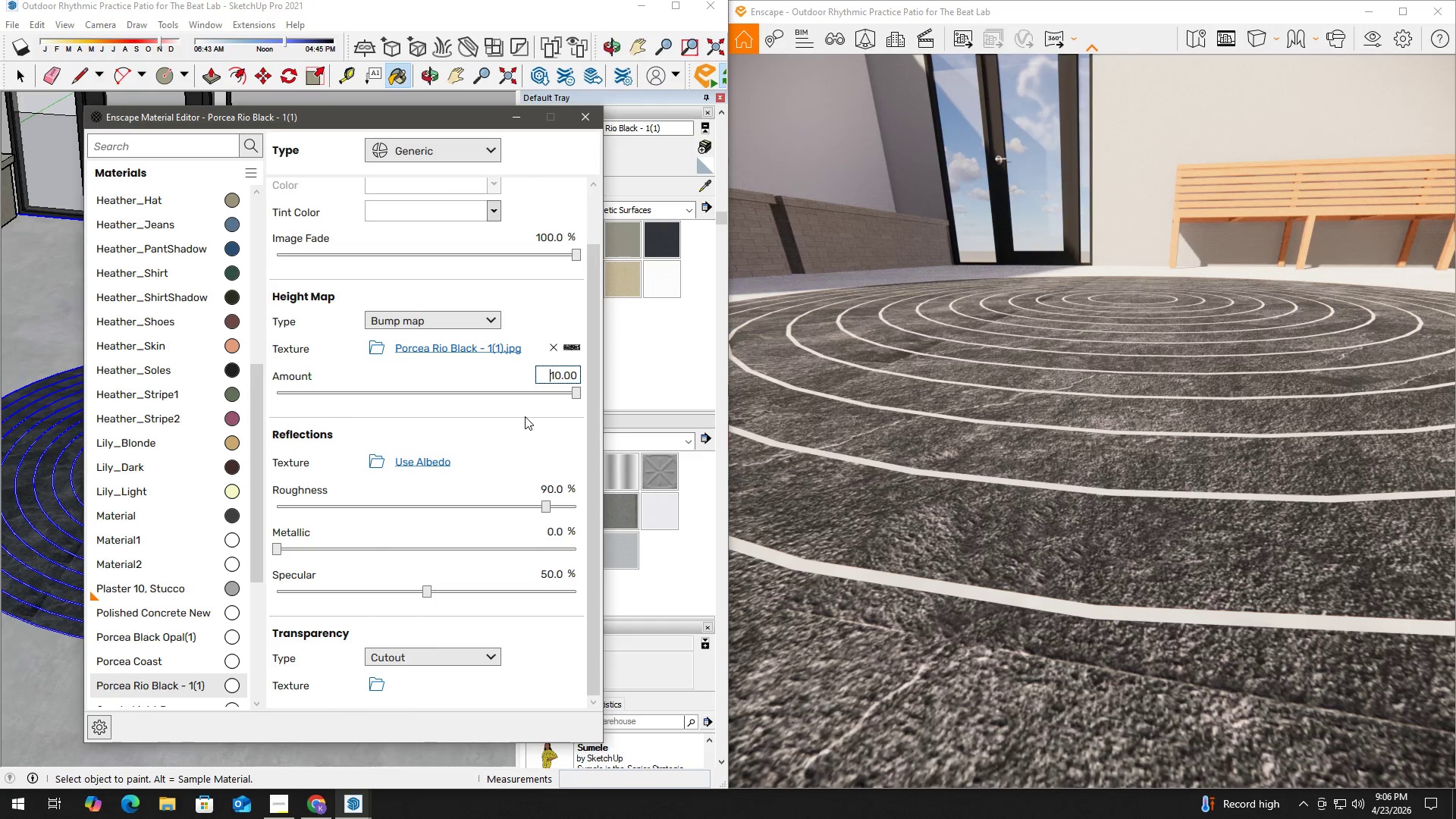 
left_click([507, 441])
 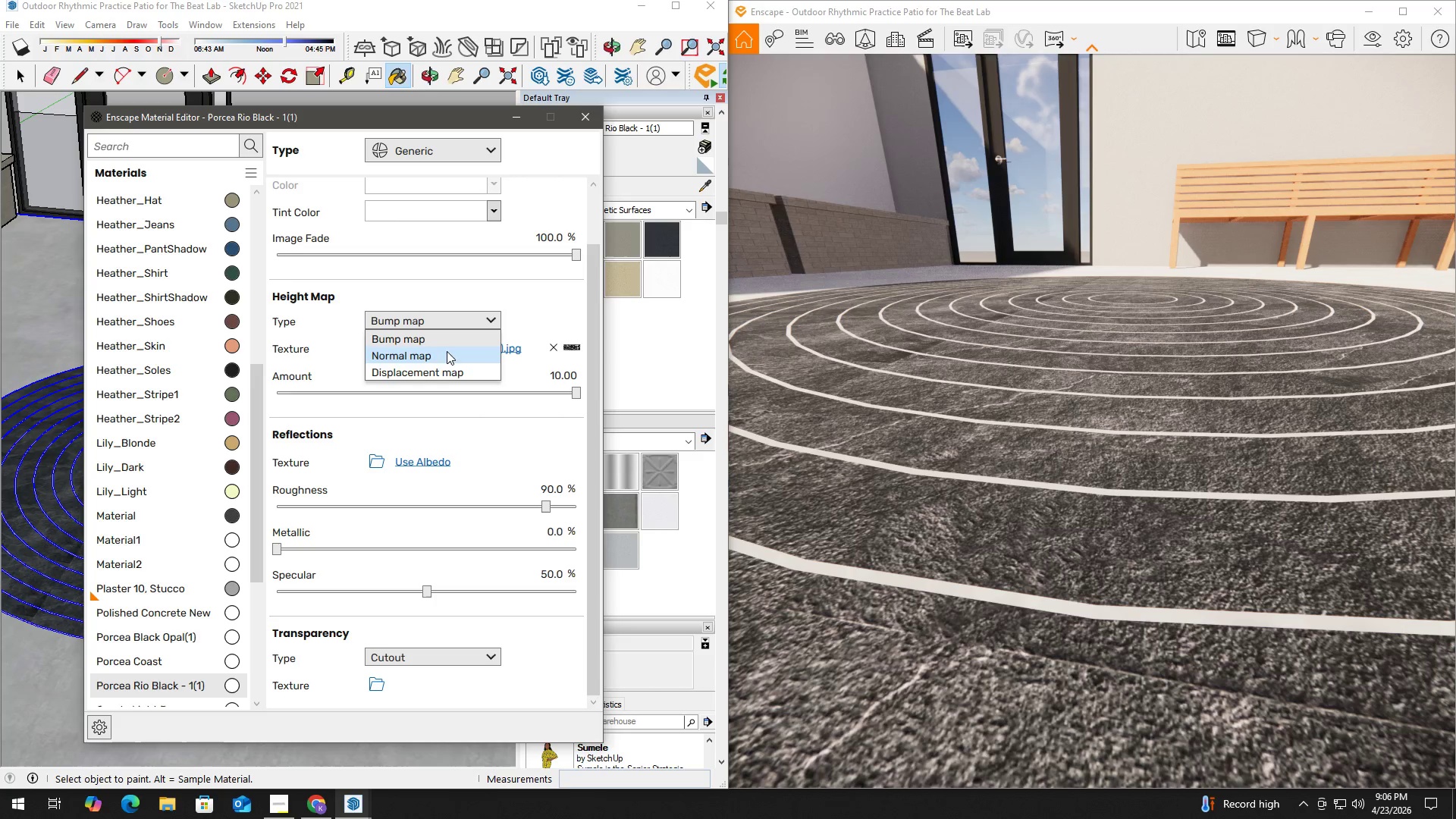 
left_click([446, 355])
 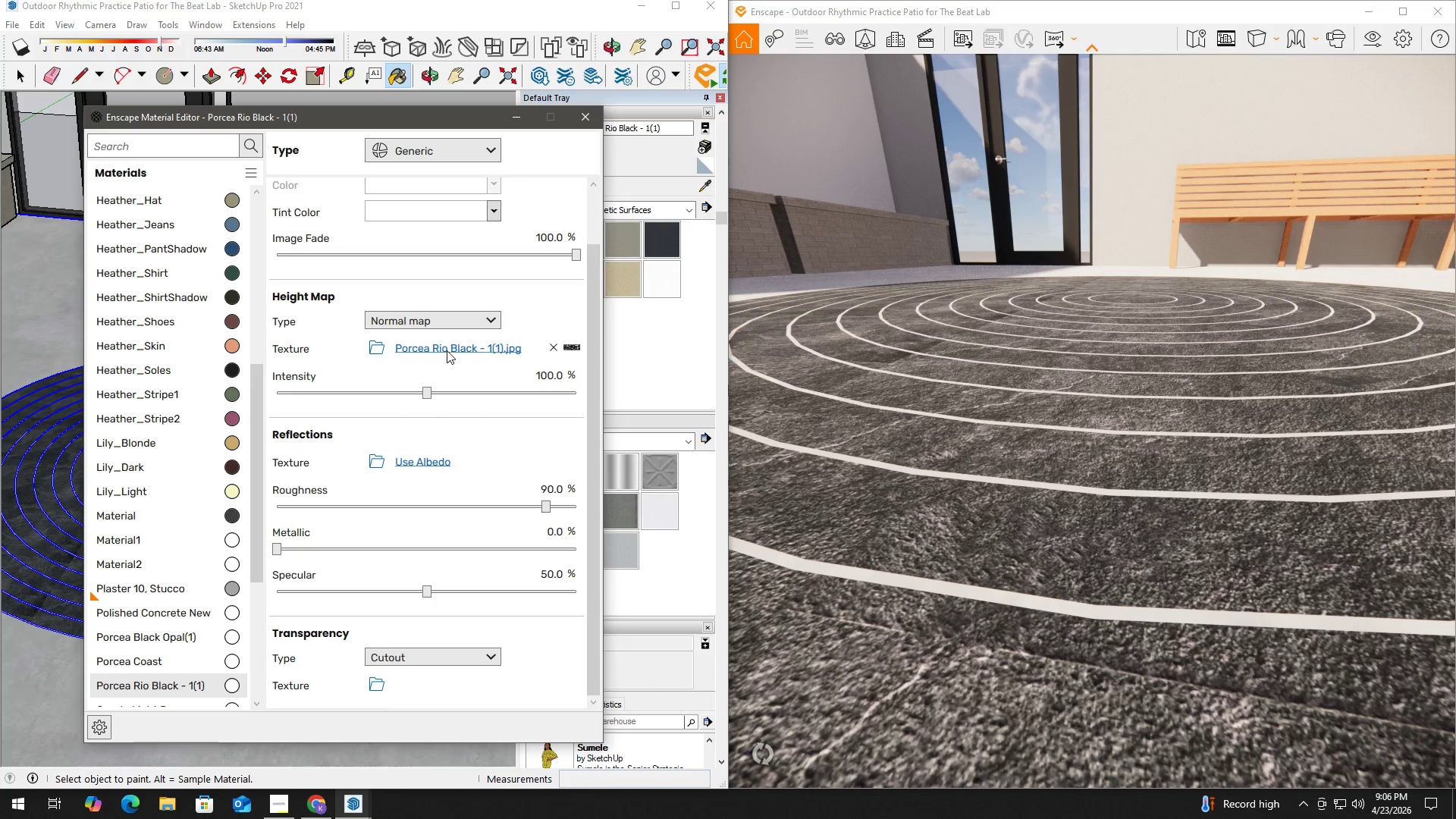 
left_click([469, 321])
 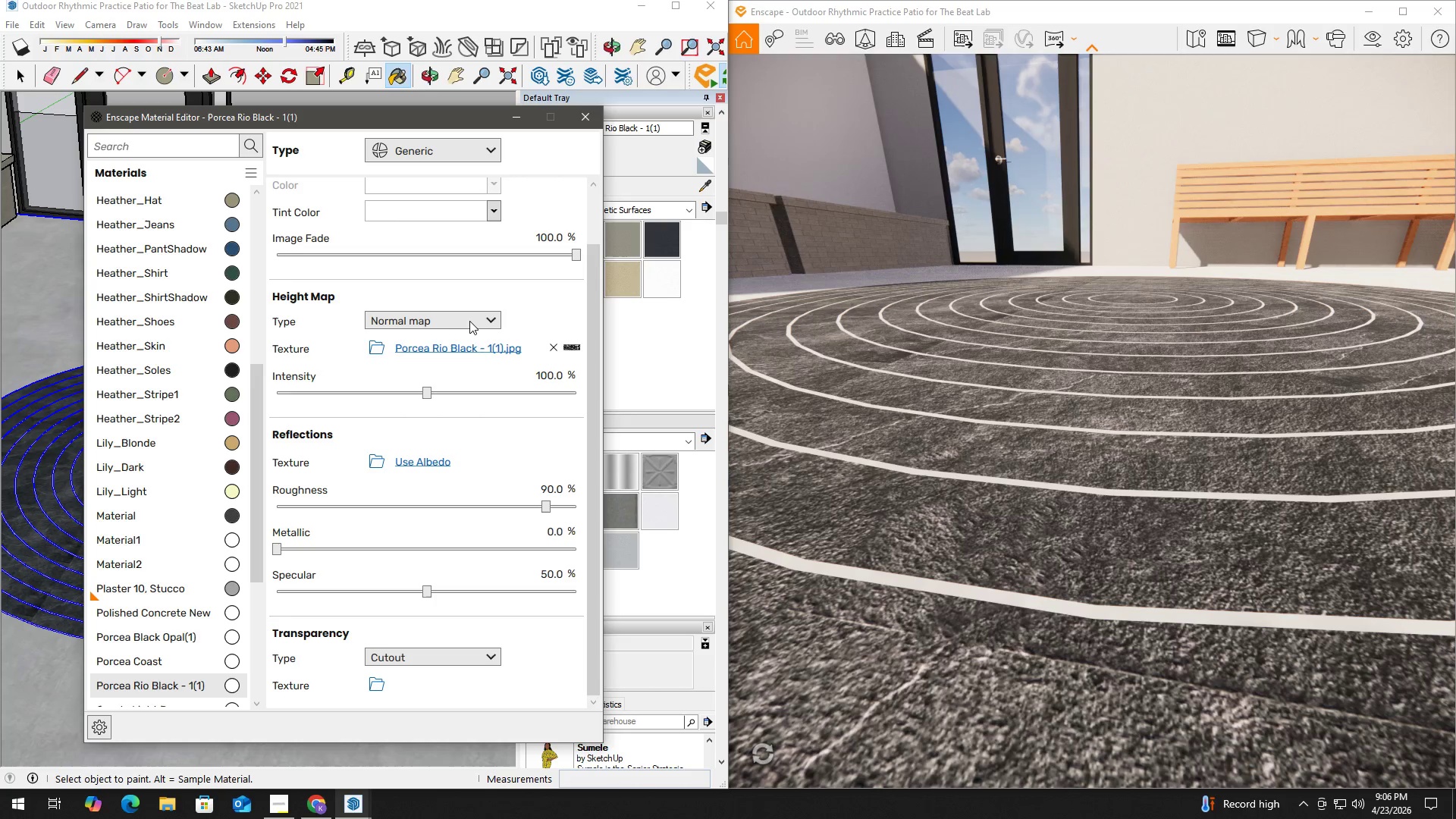 
mouse_move([456, 334])
 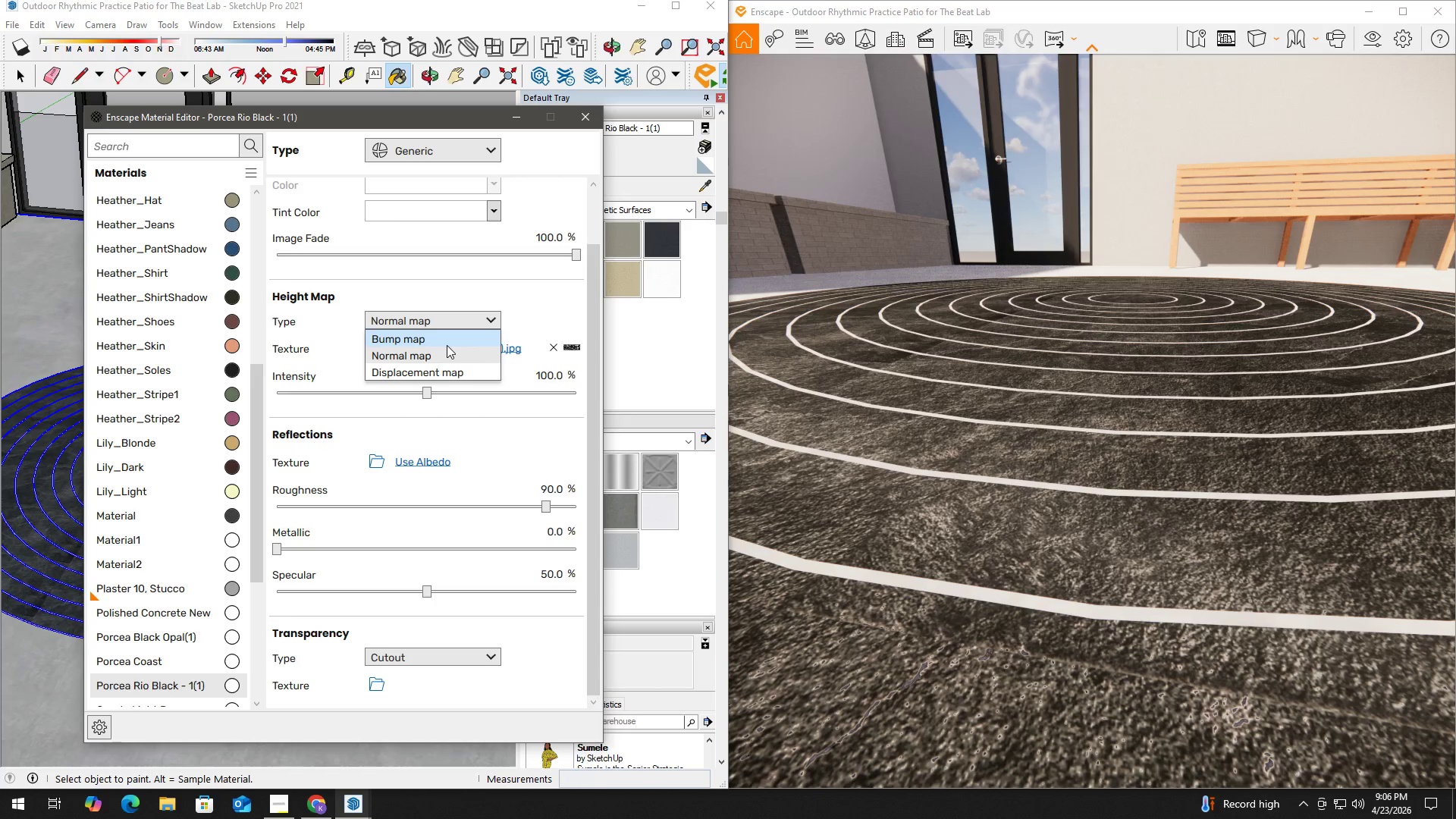 
left_click([493, 286])
 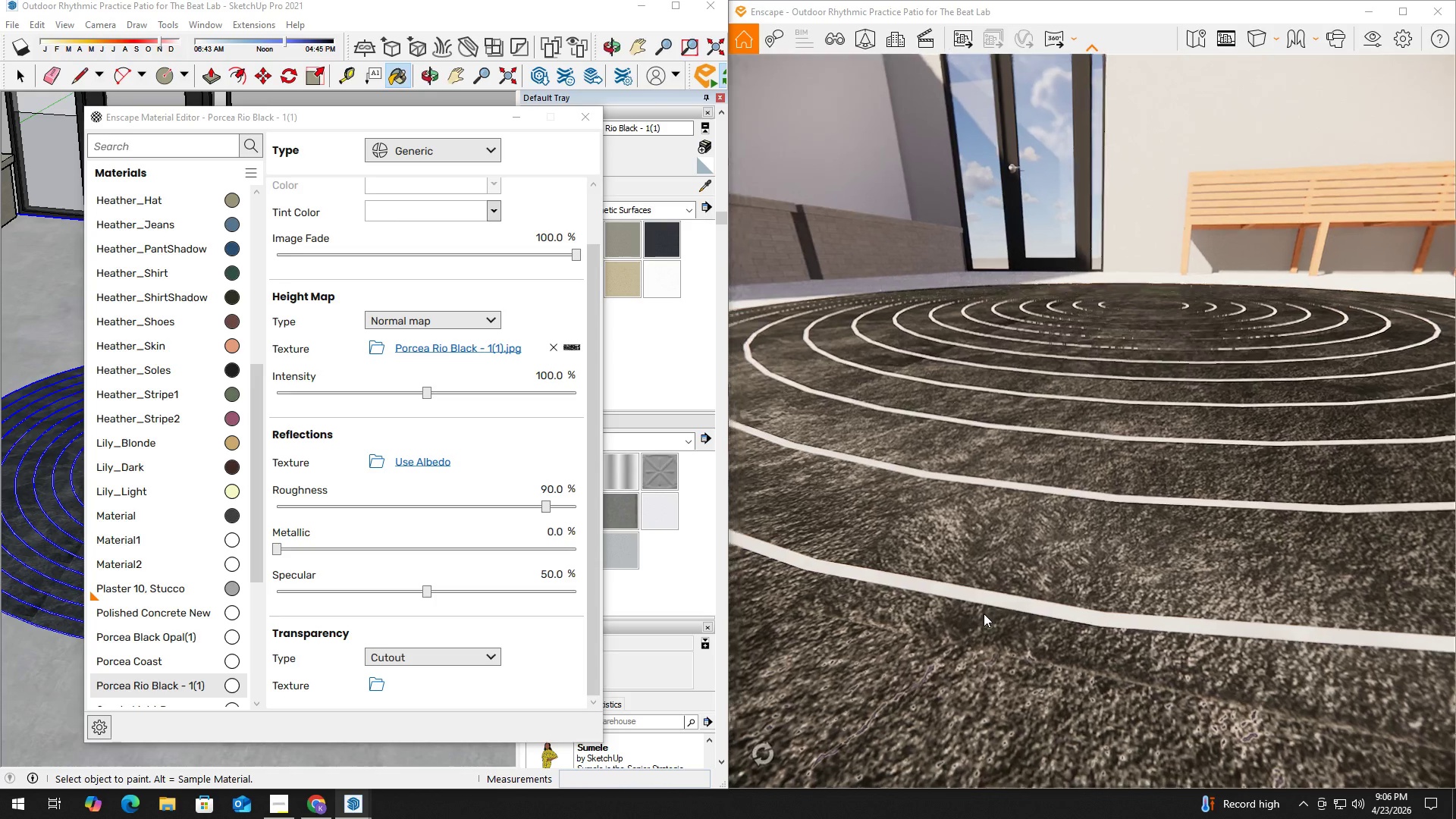 
type(eea)
 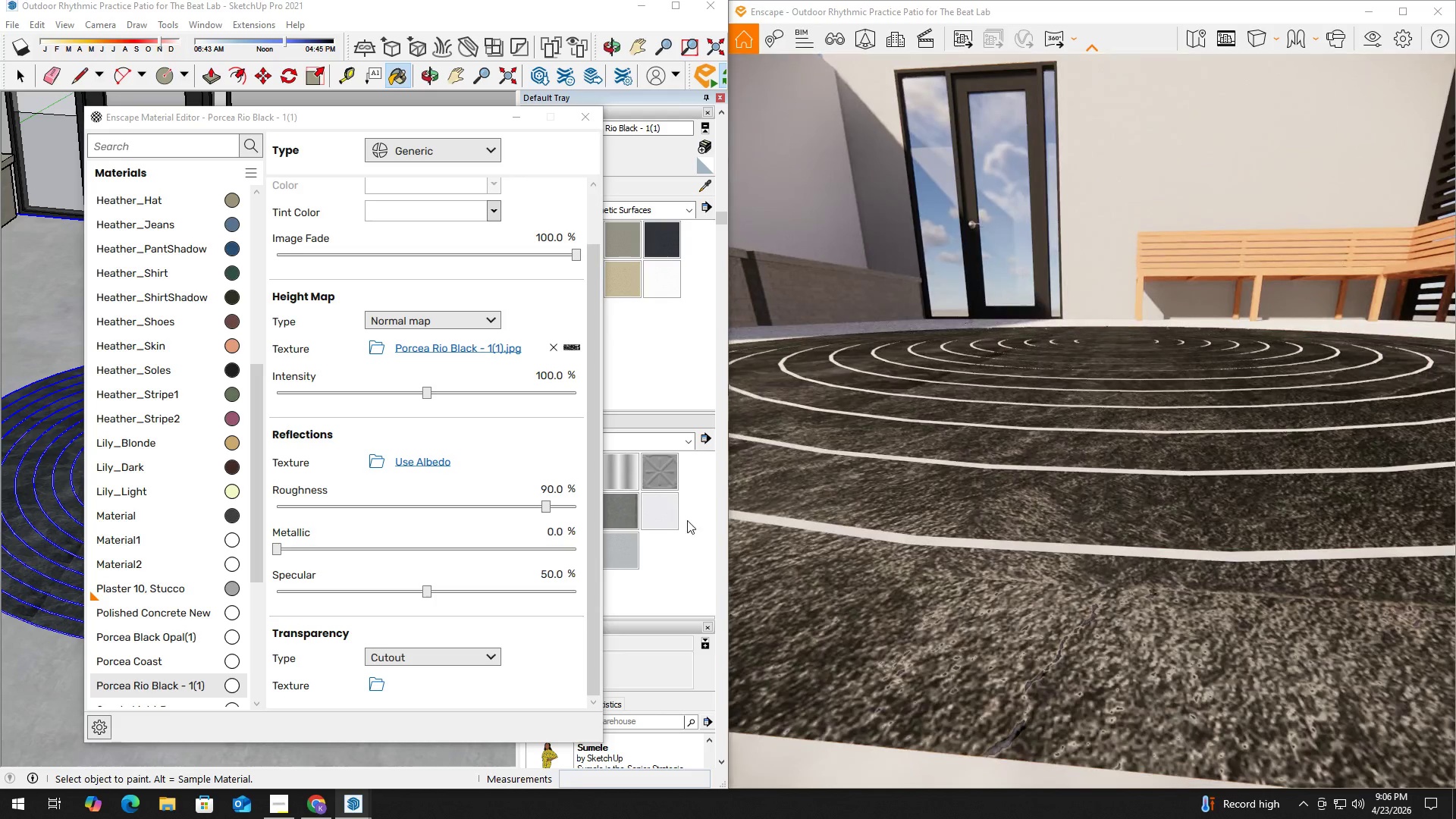 
hold_key(key=Q, duration=0.31)
 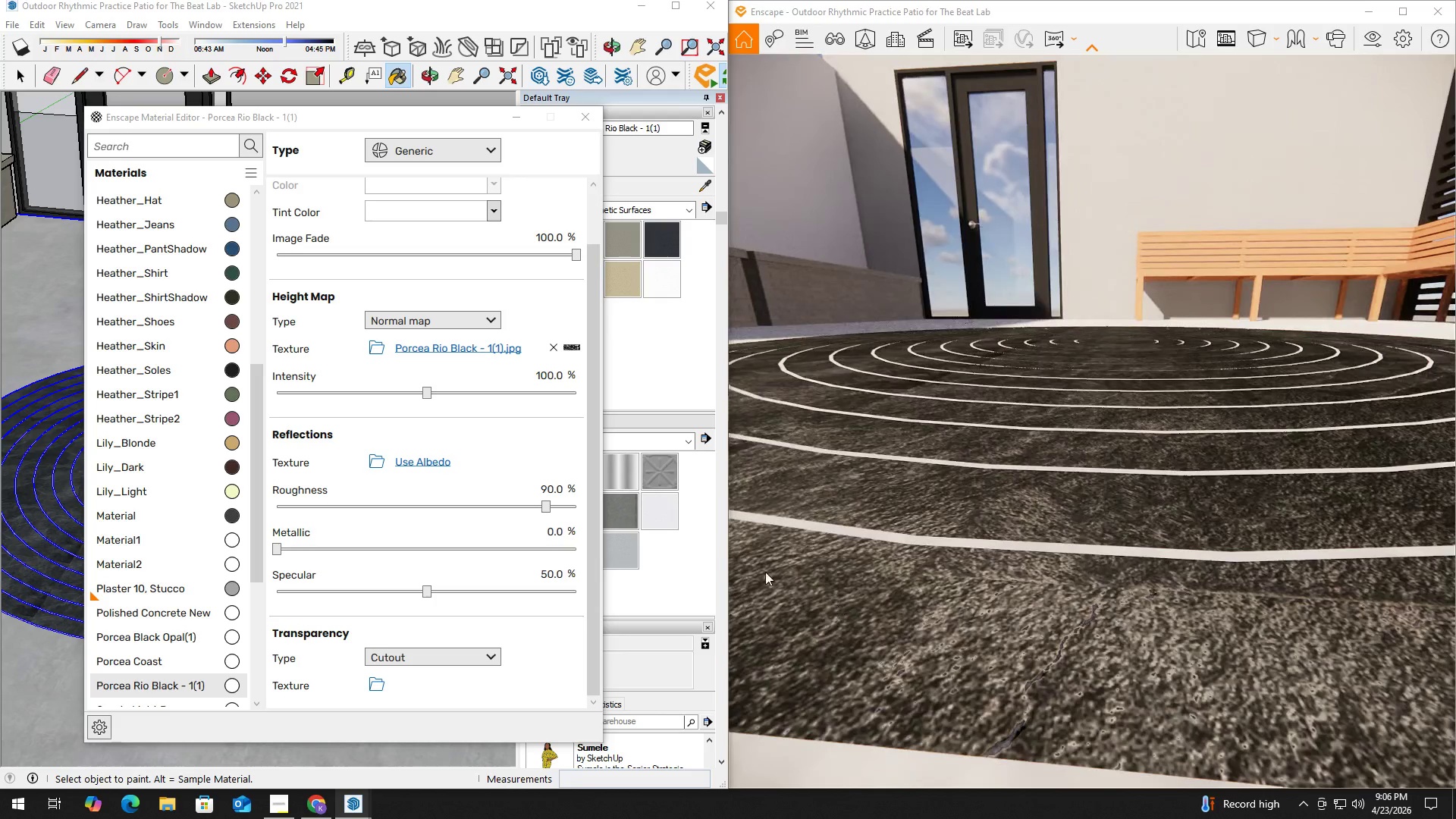 
left_click([468, 322])
 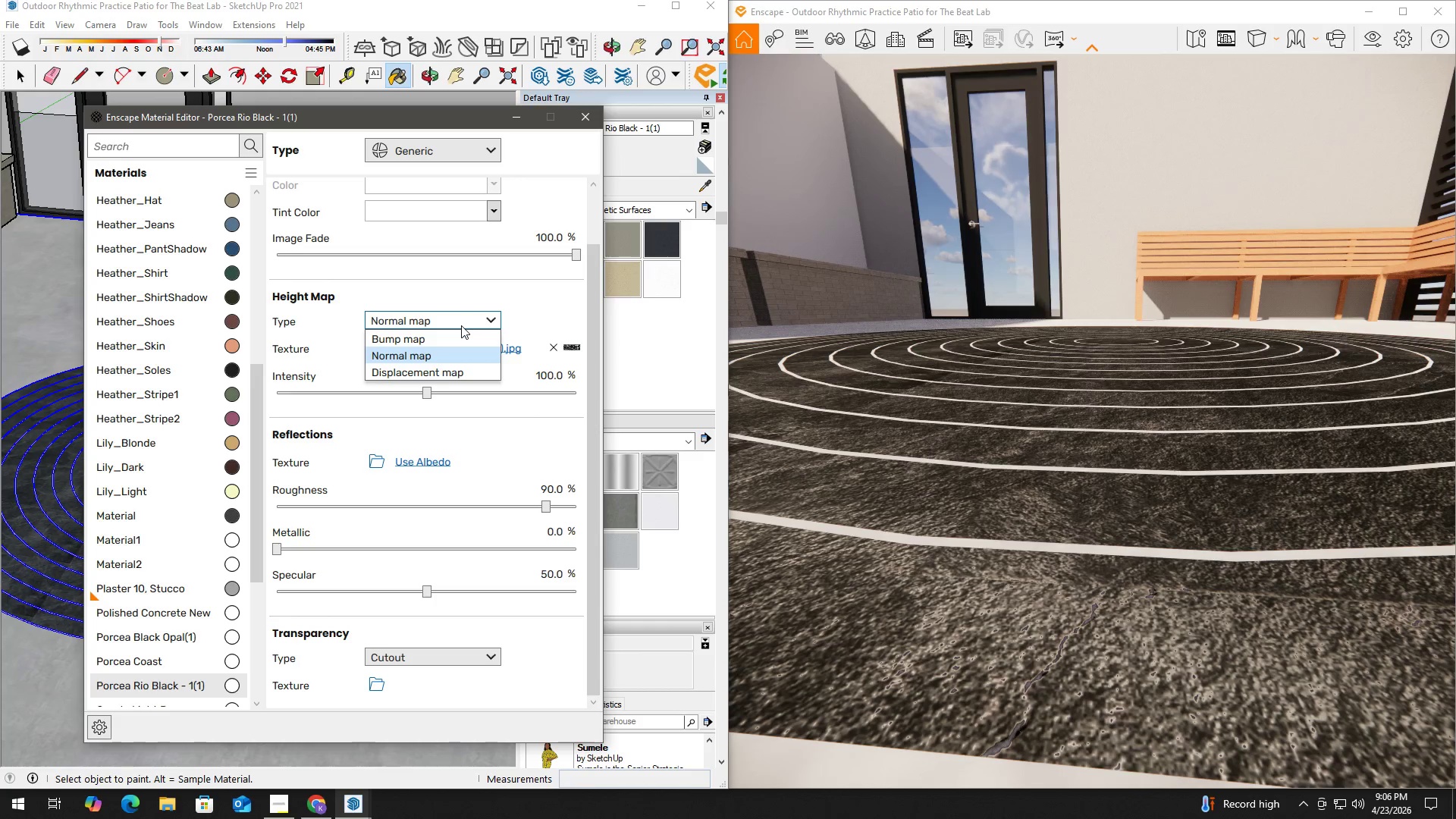 
wait(11.76)
 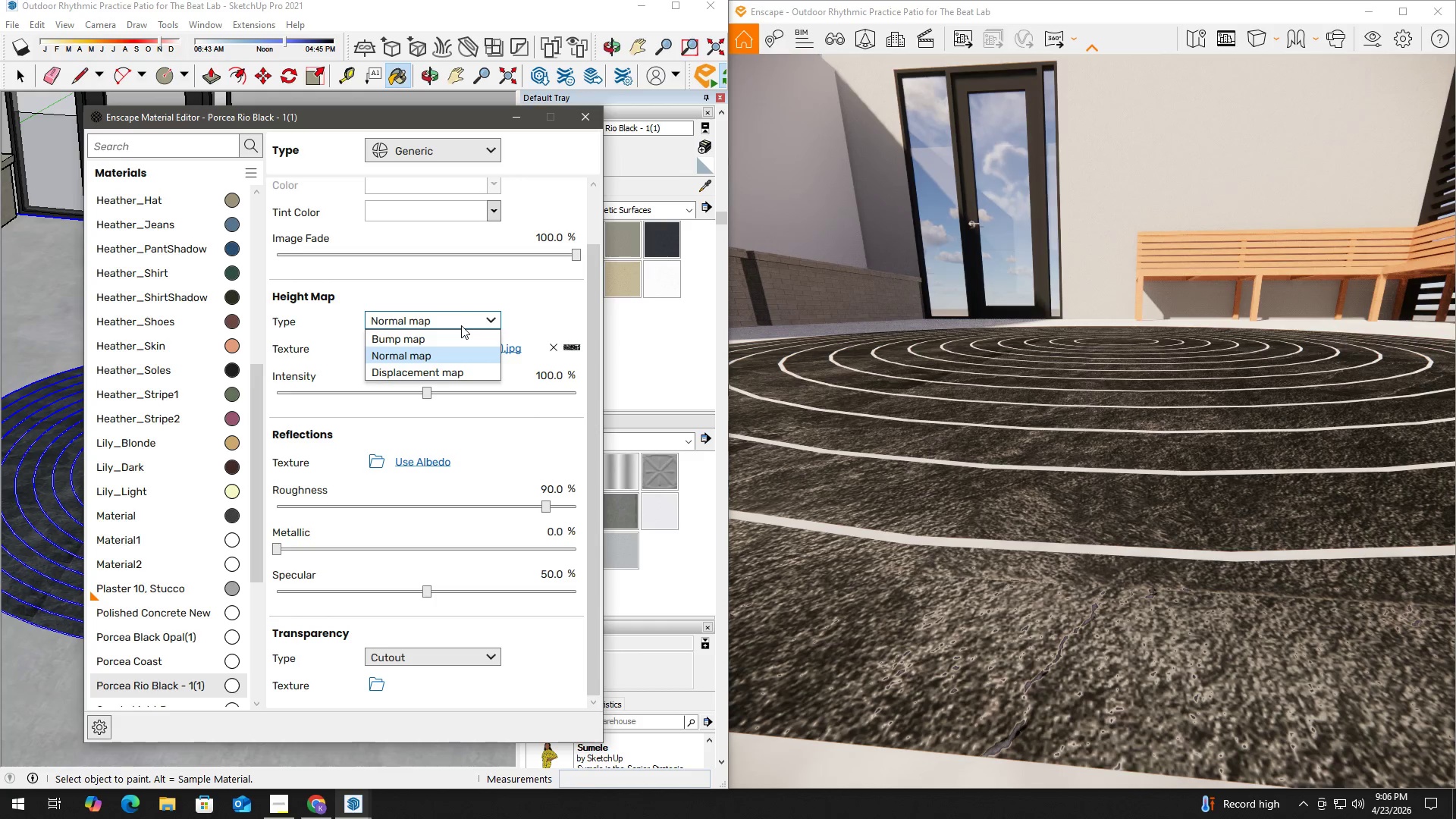 
left_click([431, 335])
 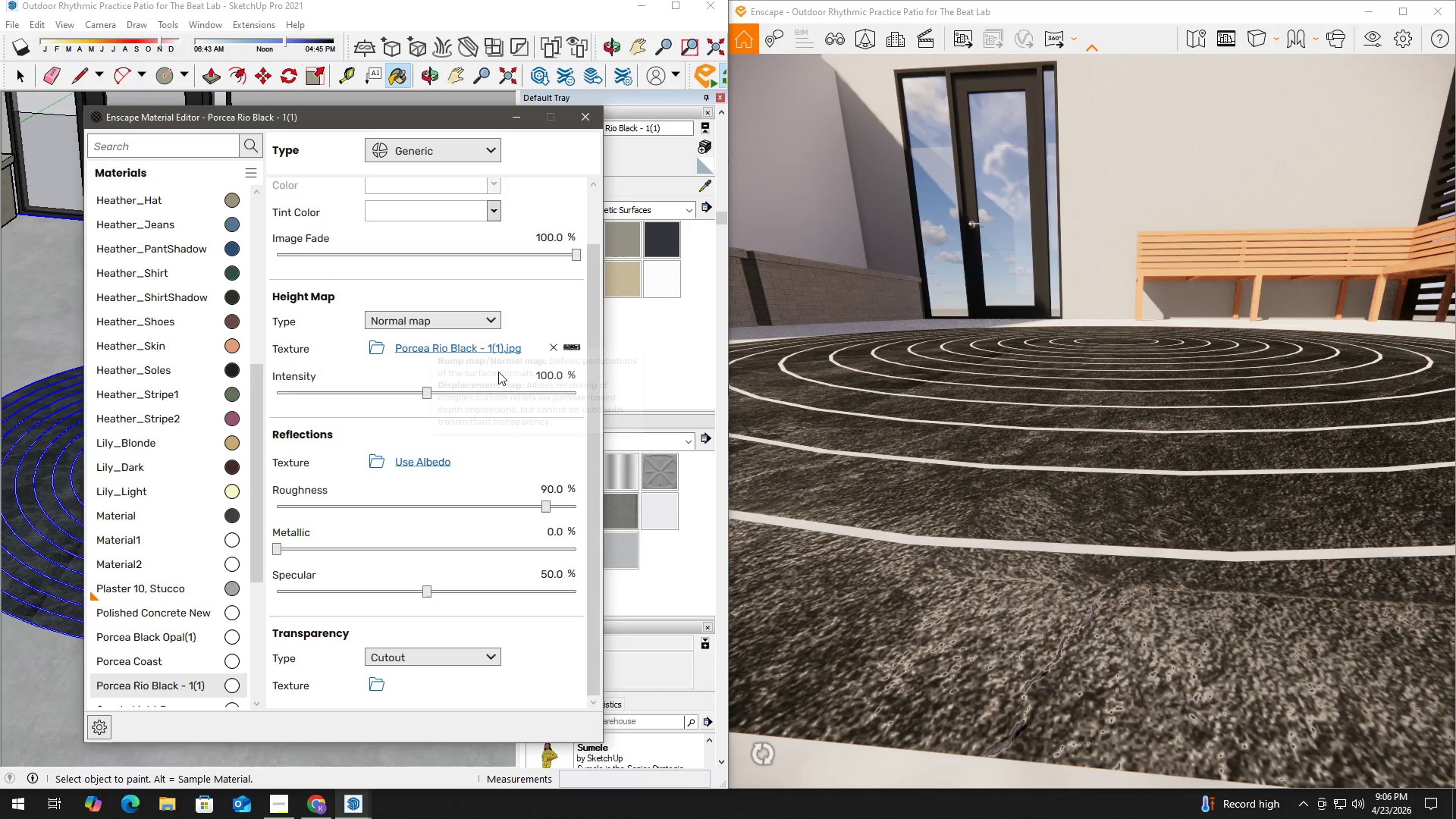 
mouse_move([514, 388])
 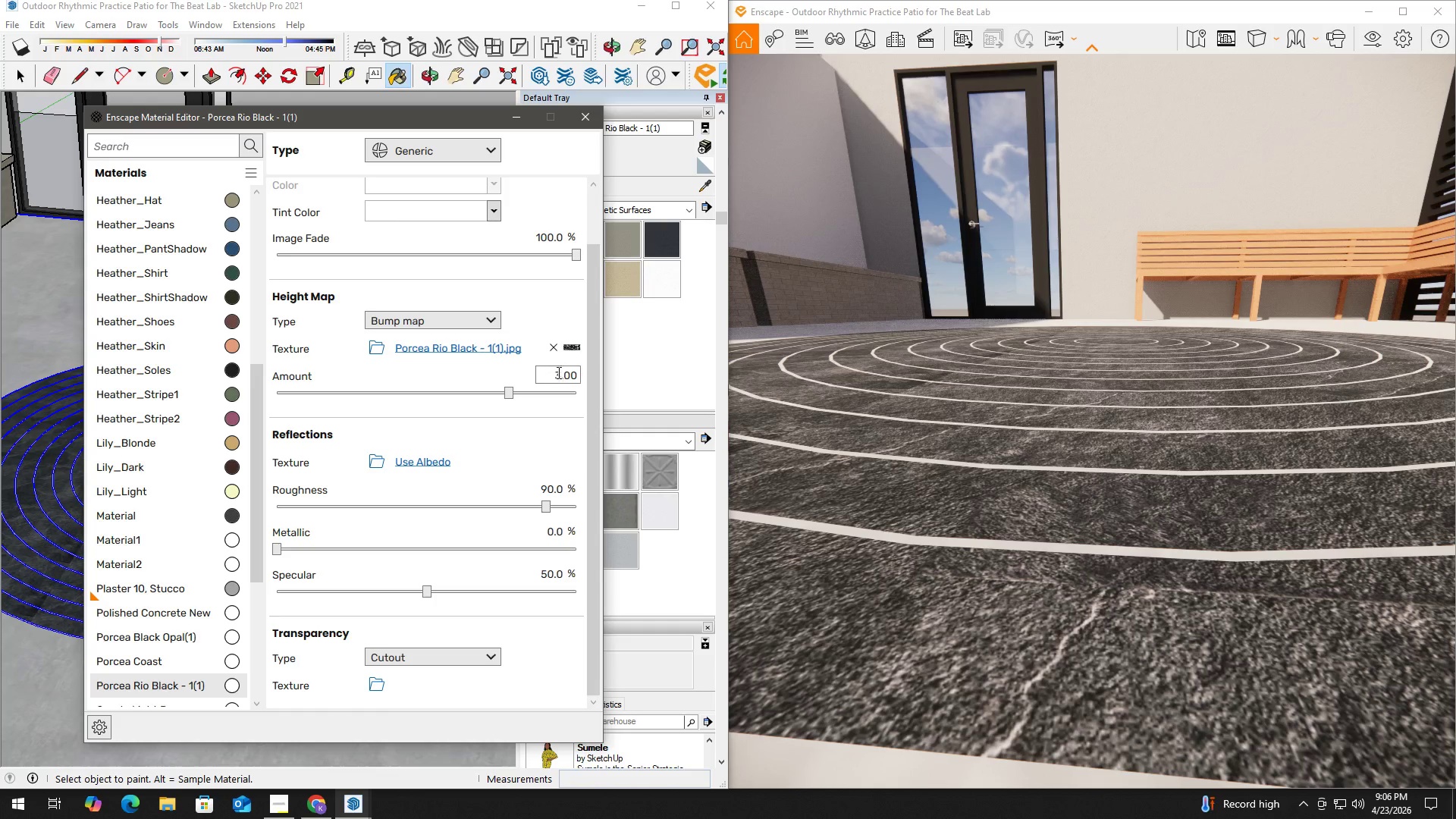 
left_click([557, 375])
 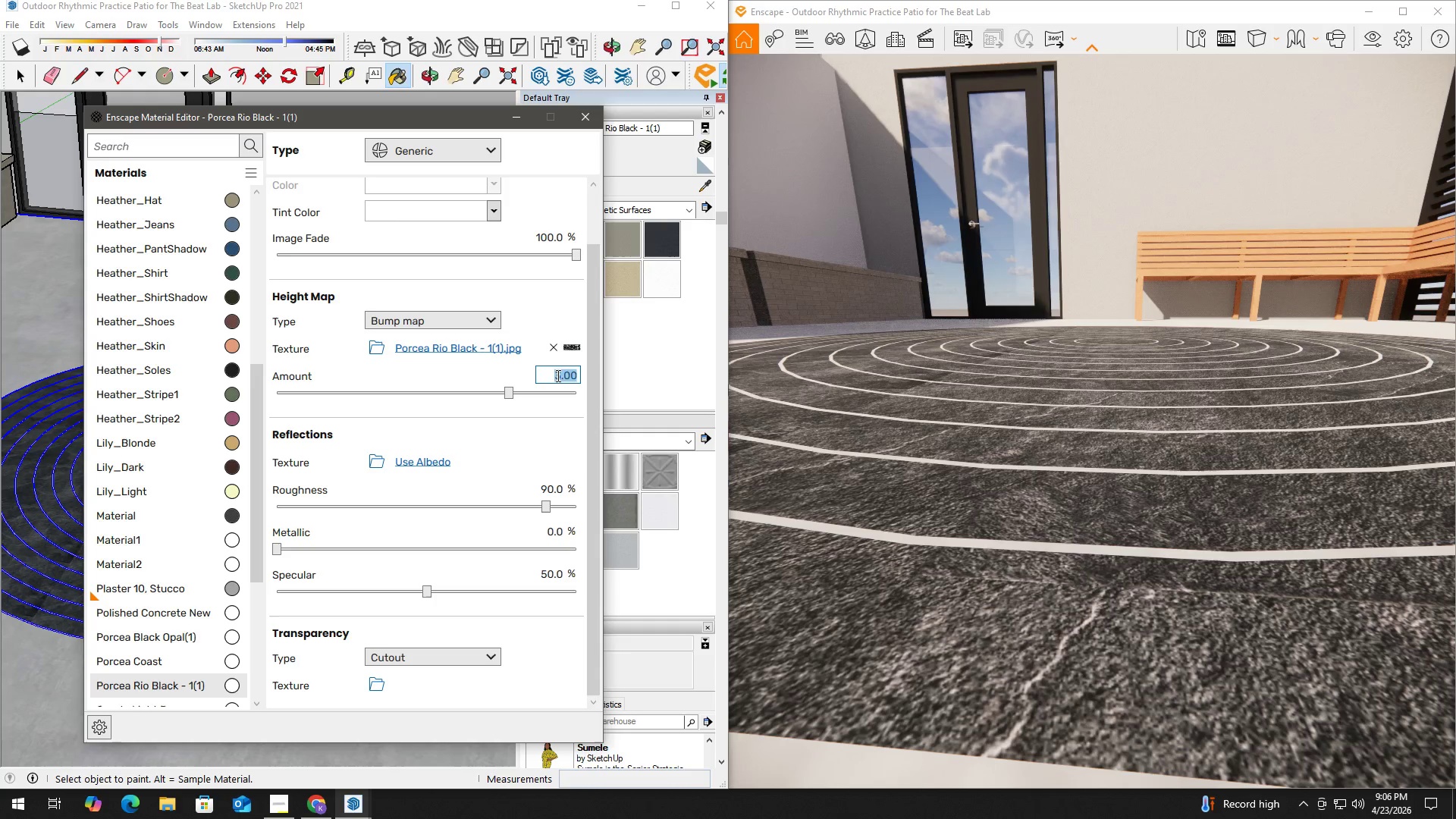 
key(Numpad5)
 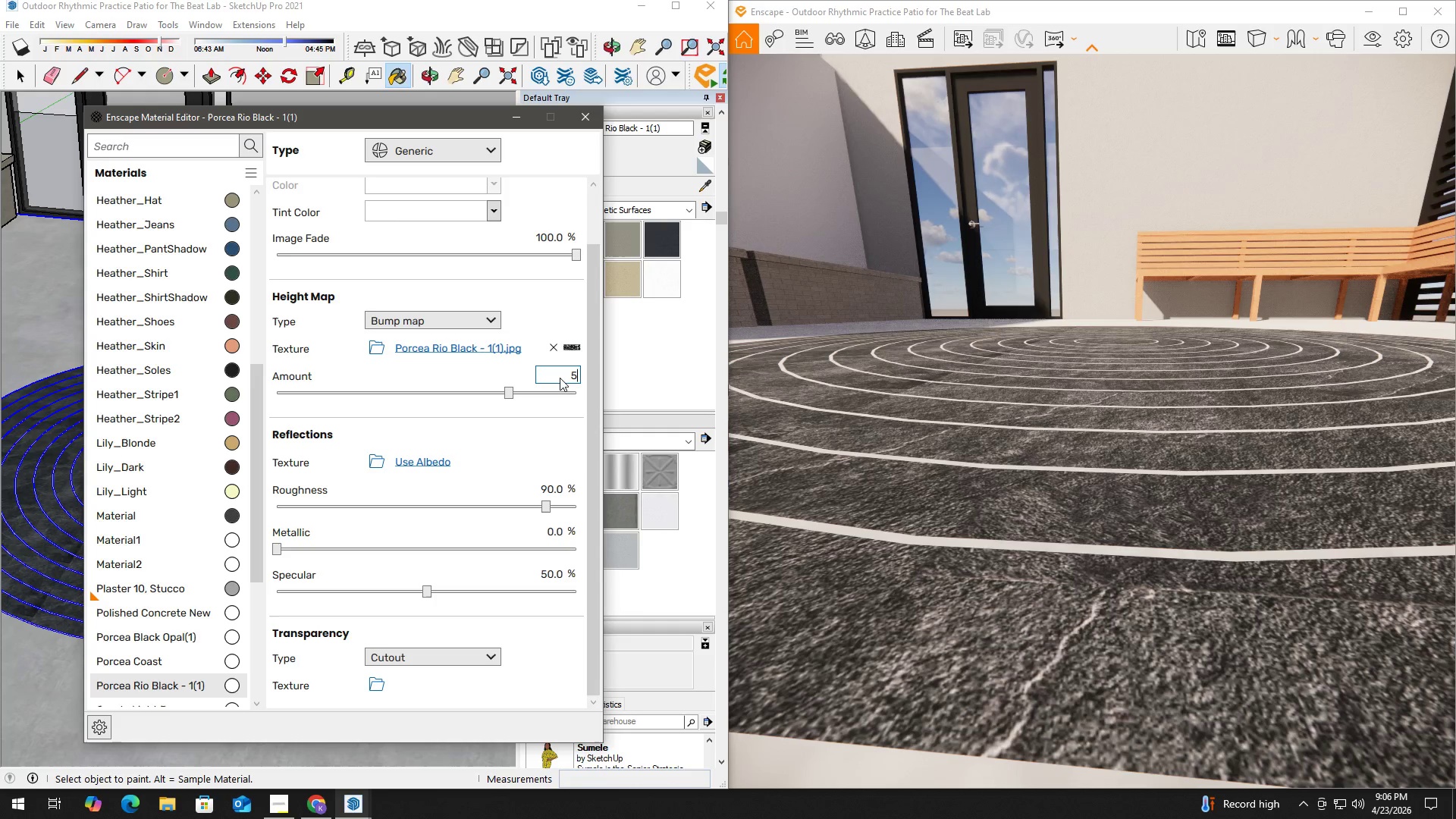 
key(NumpadEnter)
 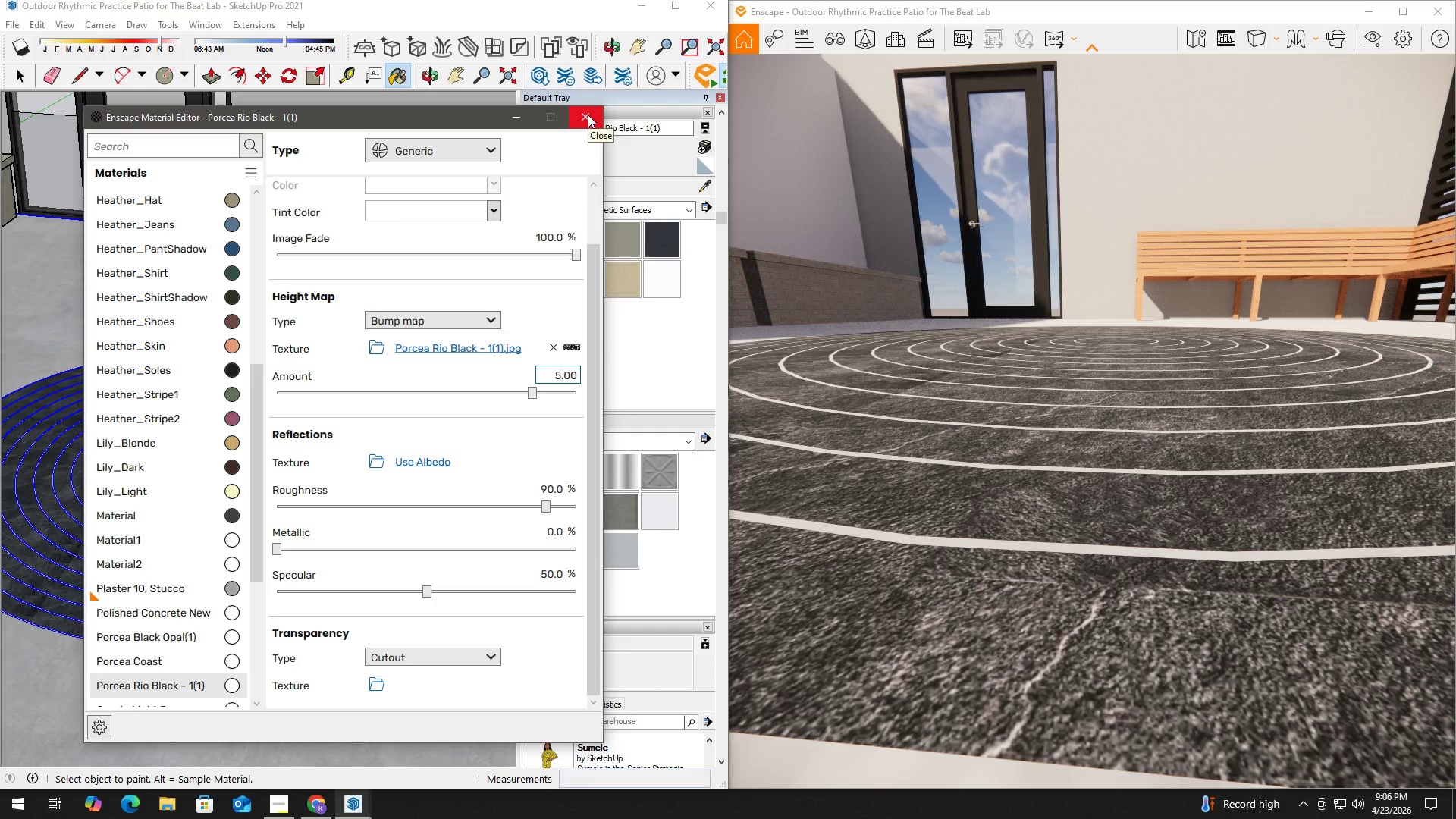 
wait(6.08)
 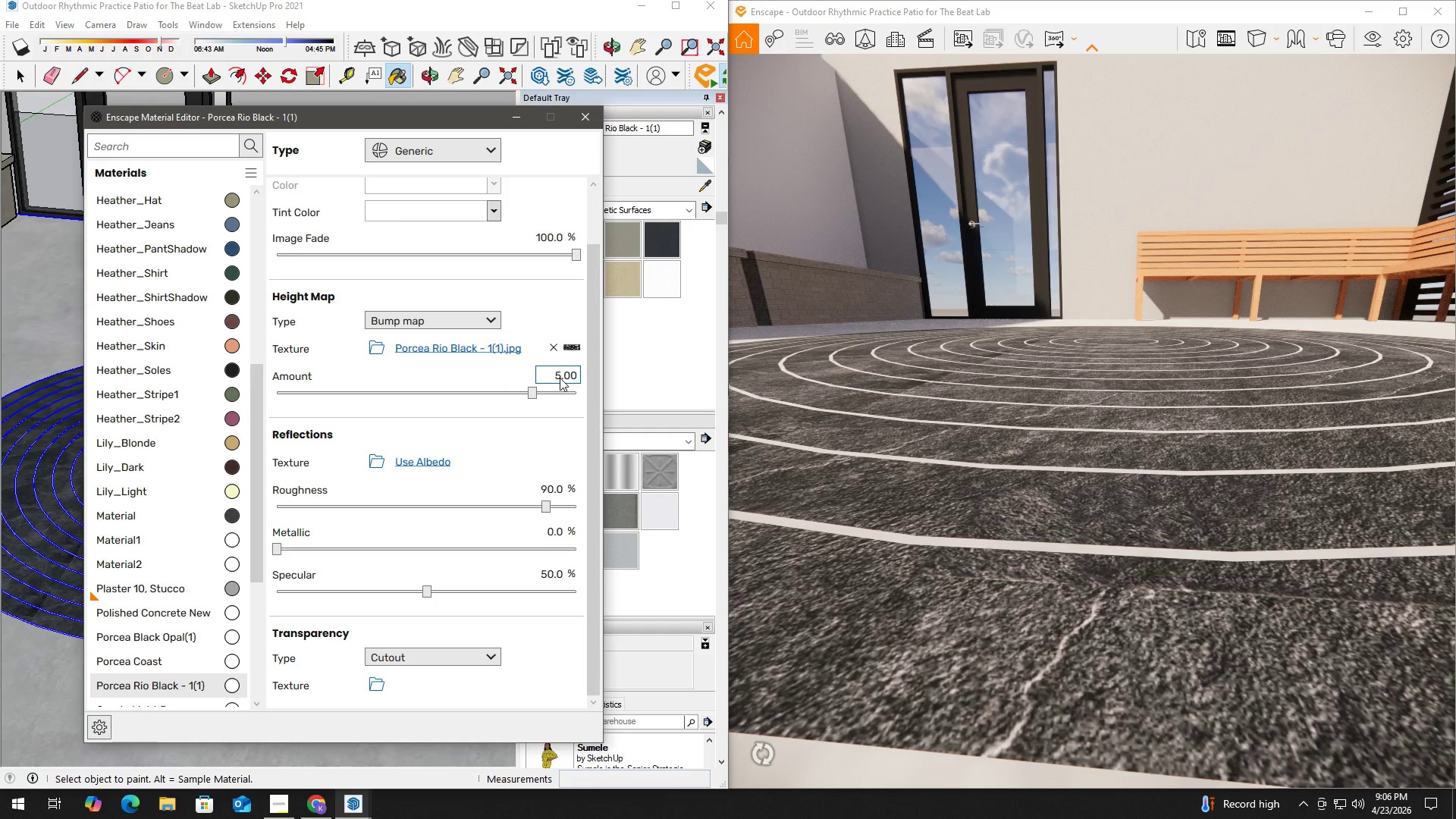 
left_click([588, 115])
 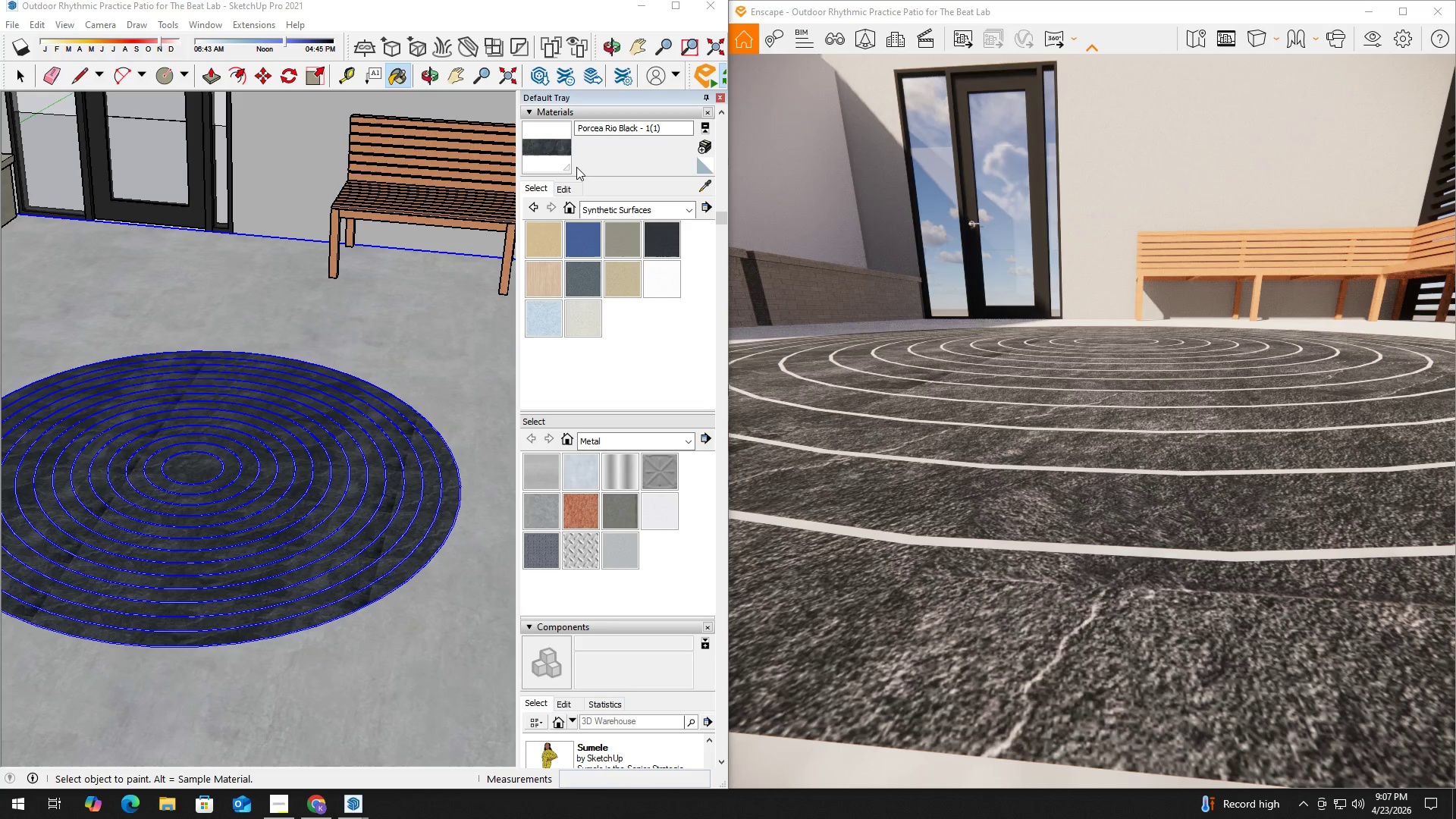 
wait(17.08)
 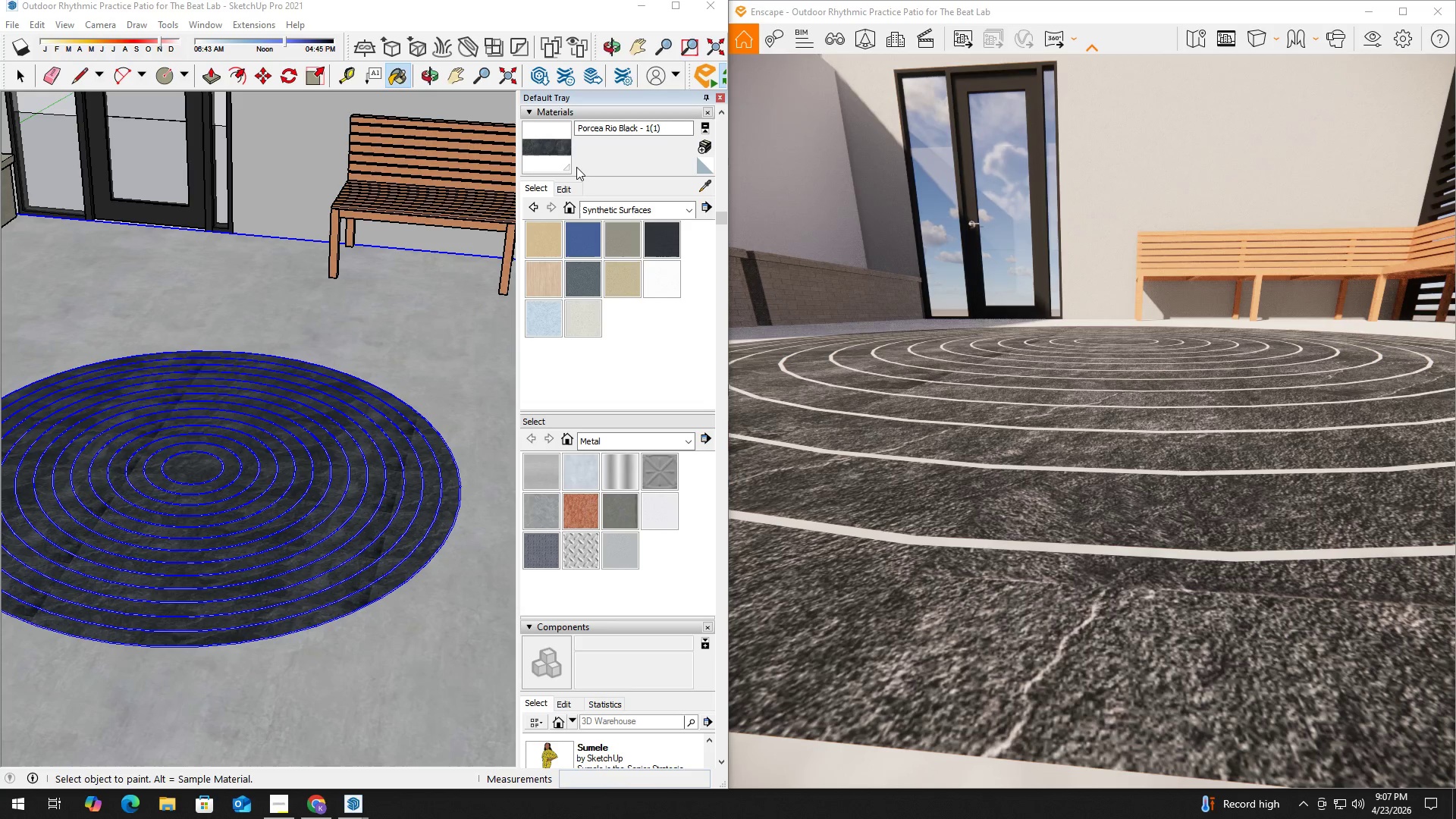 
scroll: coordinate [844, 185], scroll_direction: down, amount: 6.0
 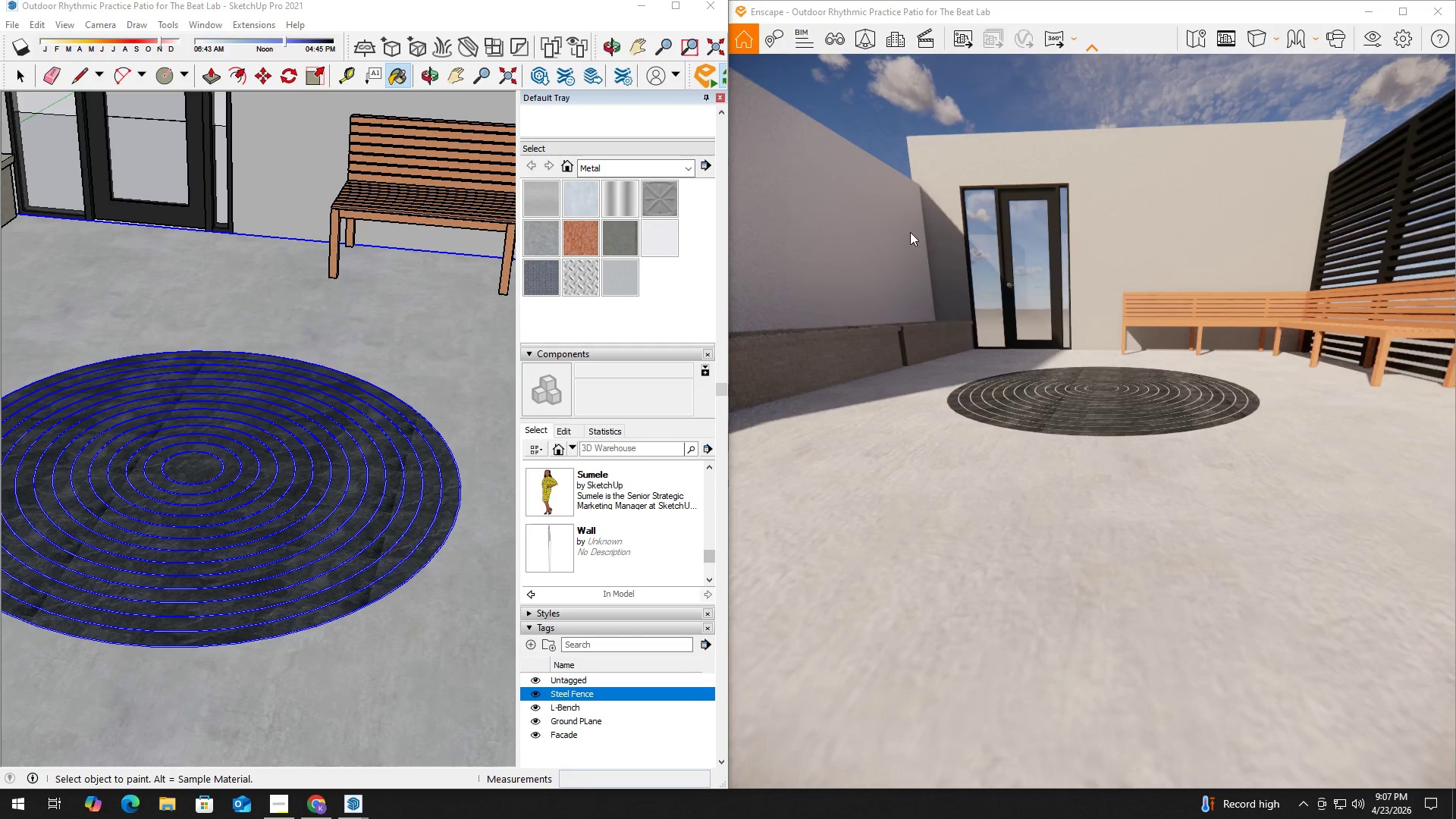 
left_click([939, 113])
 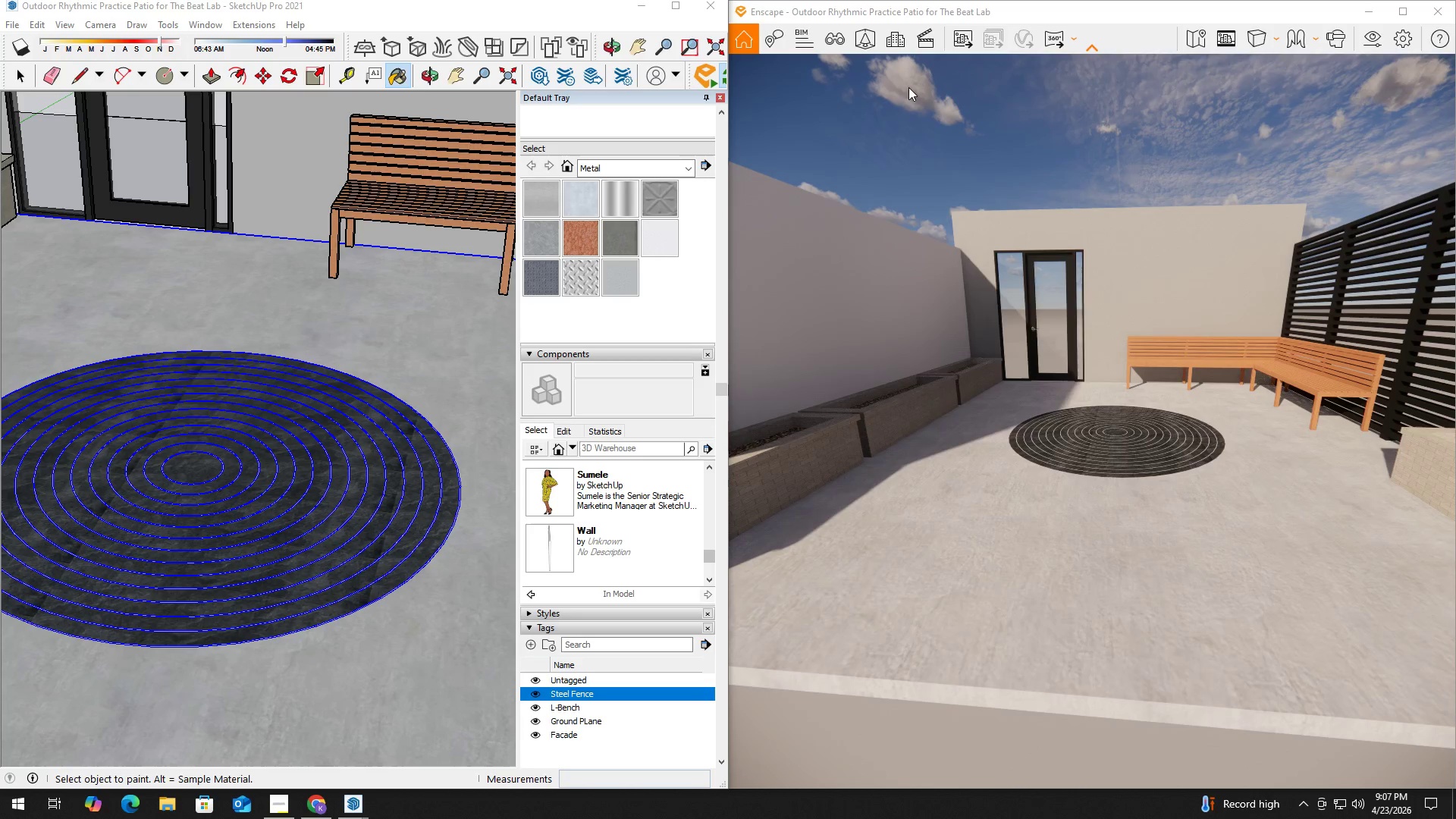 
scroll: coordinate [924, 250], scroll_direction: down, amount: 2.0
 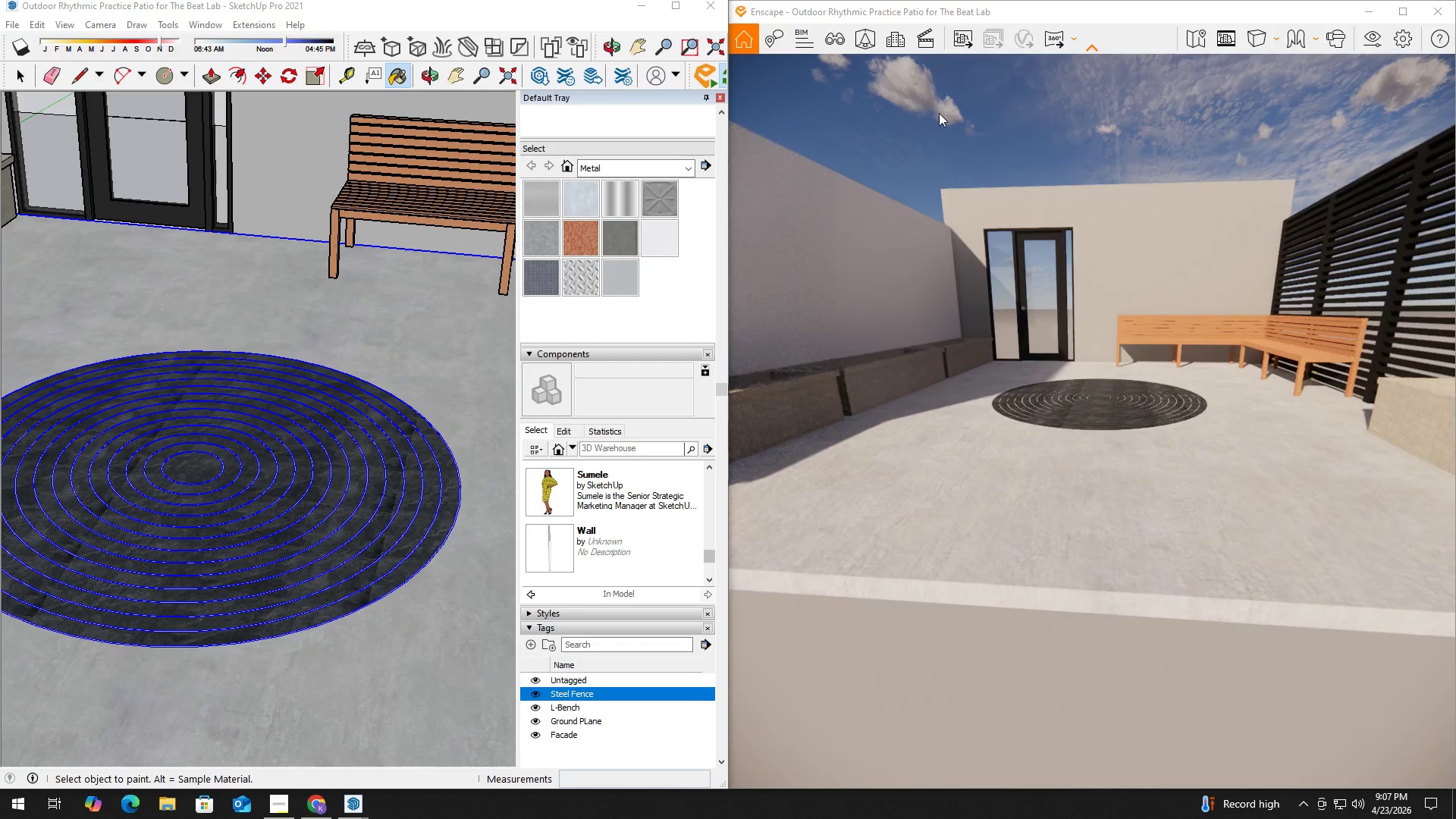 
double_click([924, 7])
 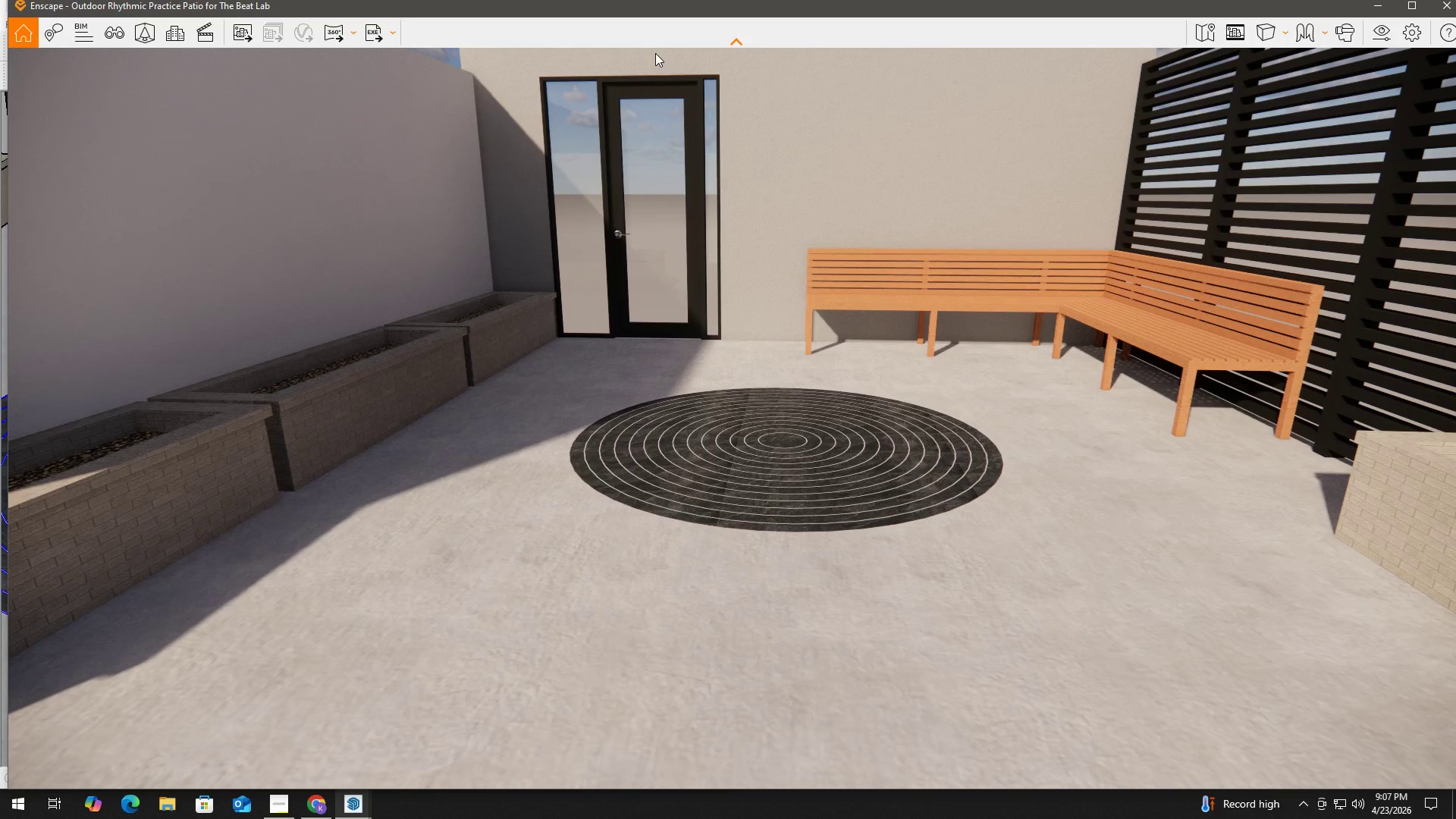 
left_click([1407, 10])
 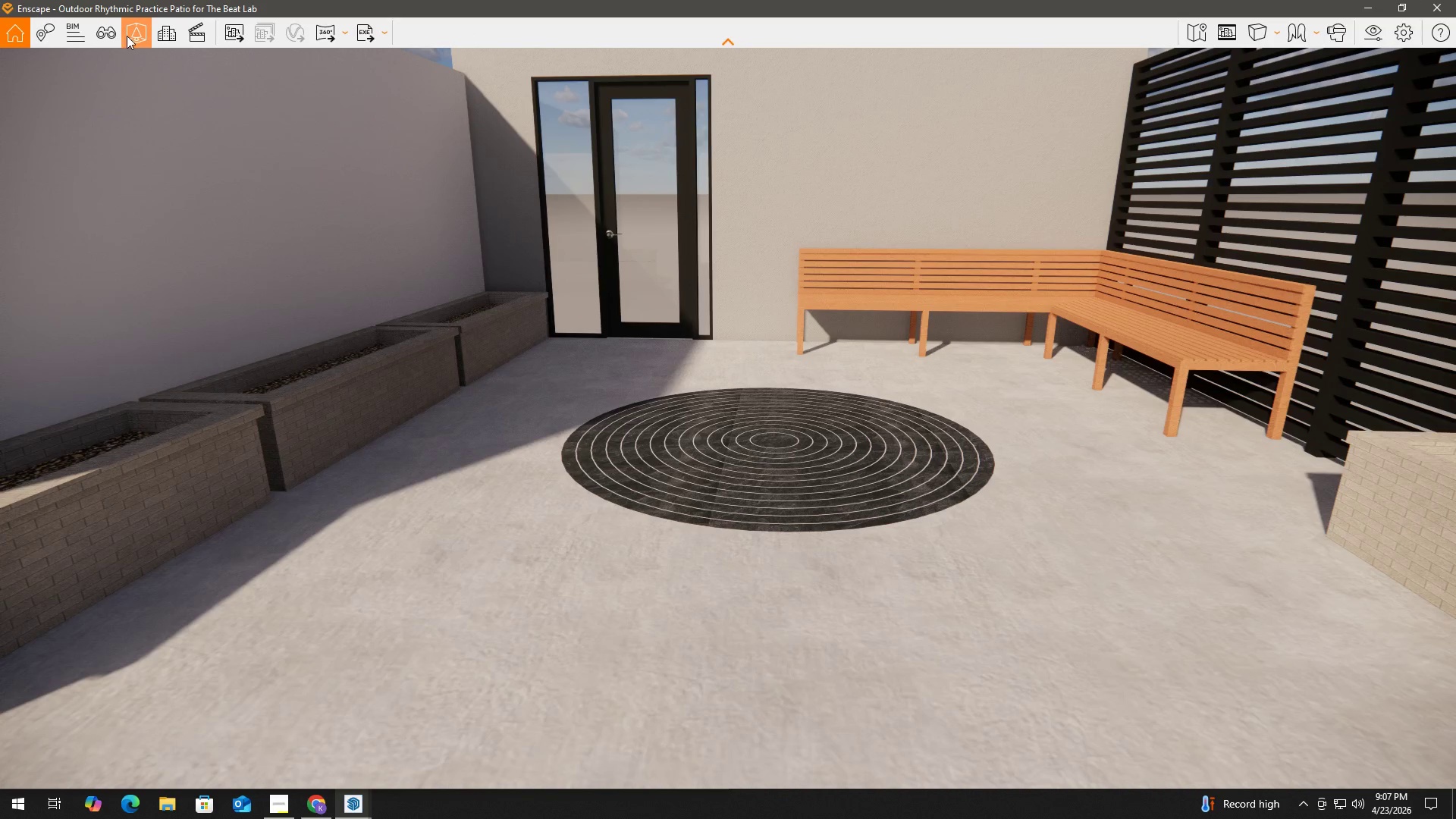 
left_click([130, 36])
 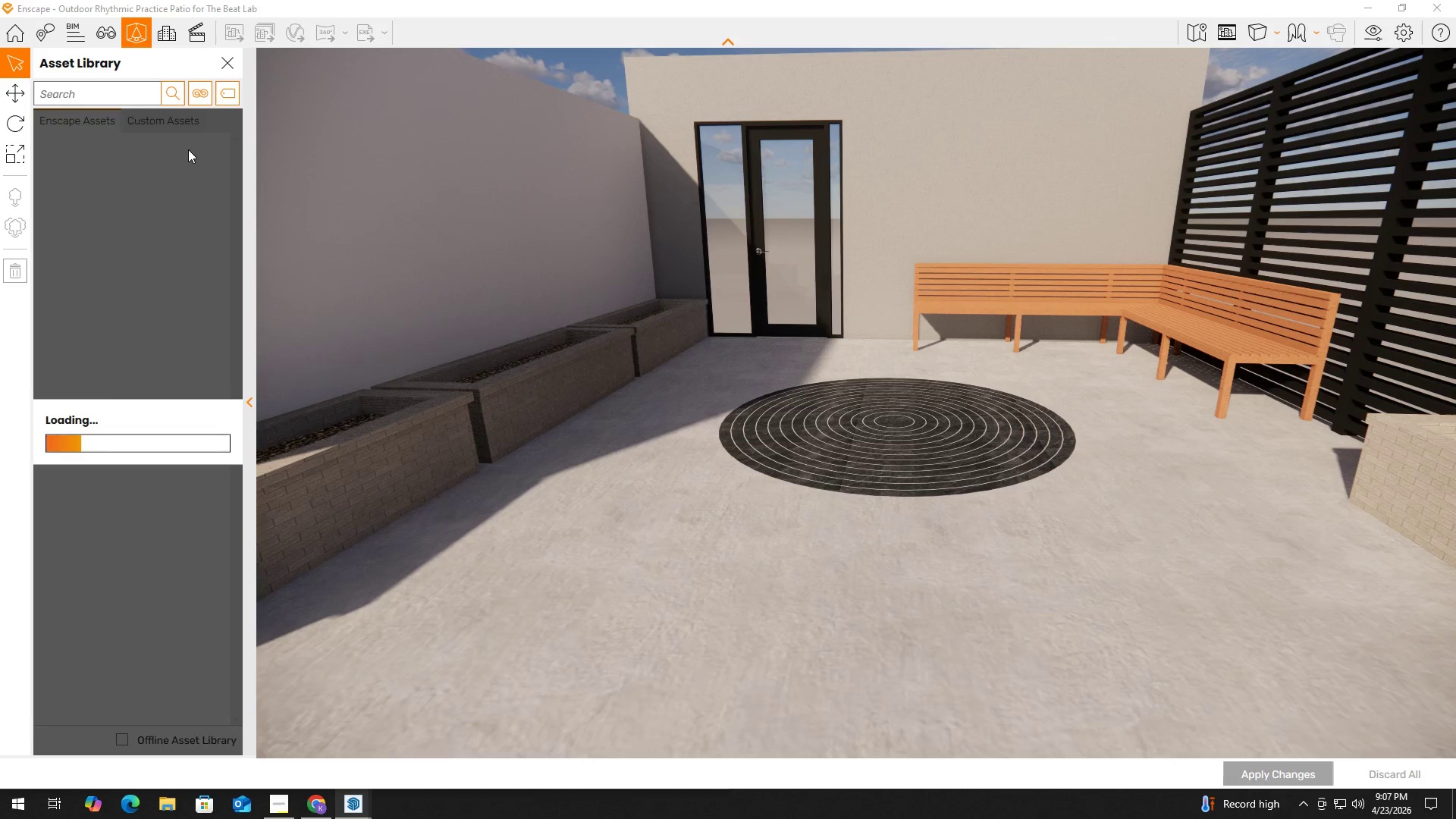 
left_click([200, 99])
 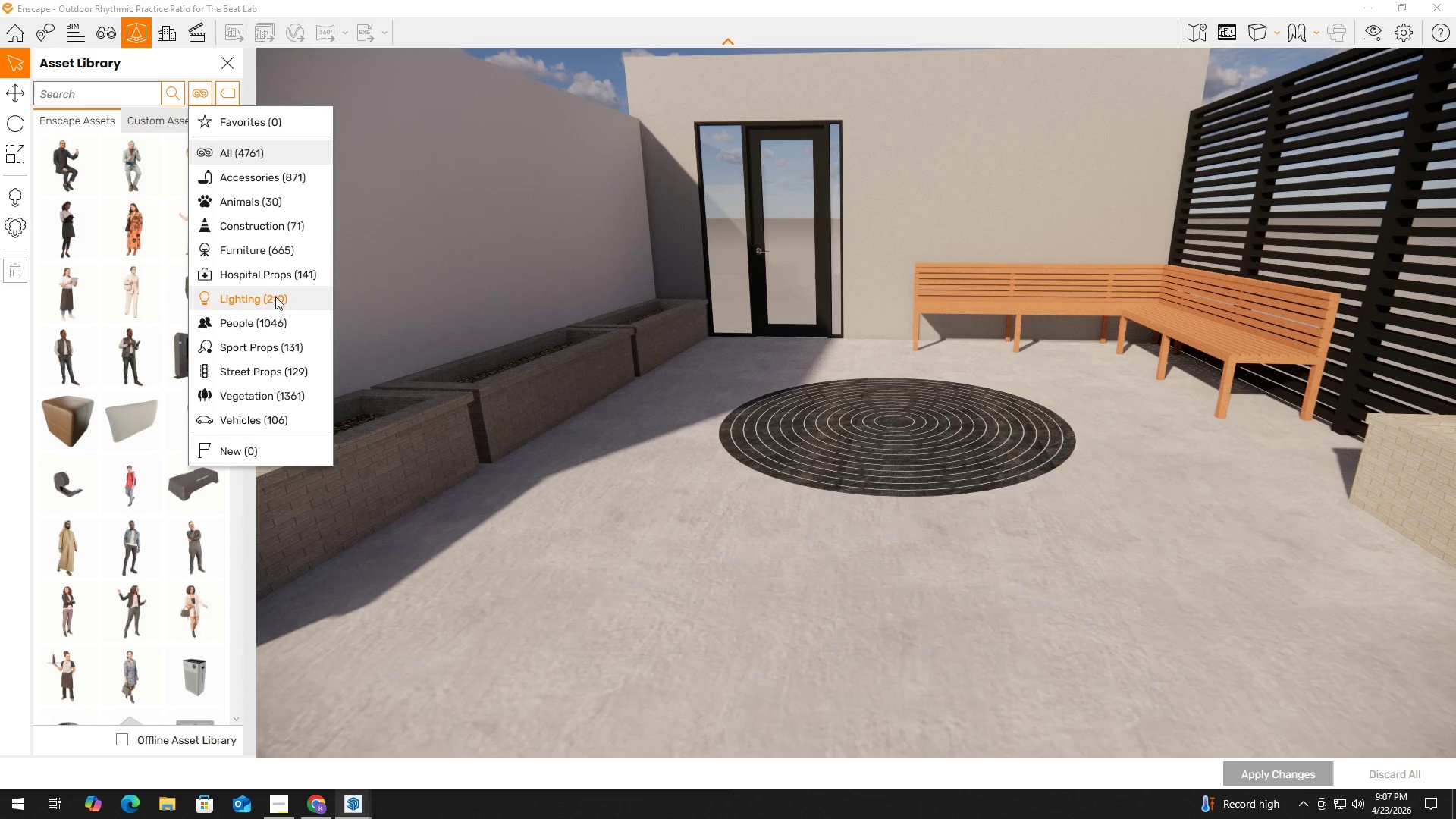 
left_click([273, 397])
 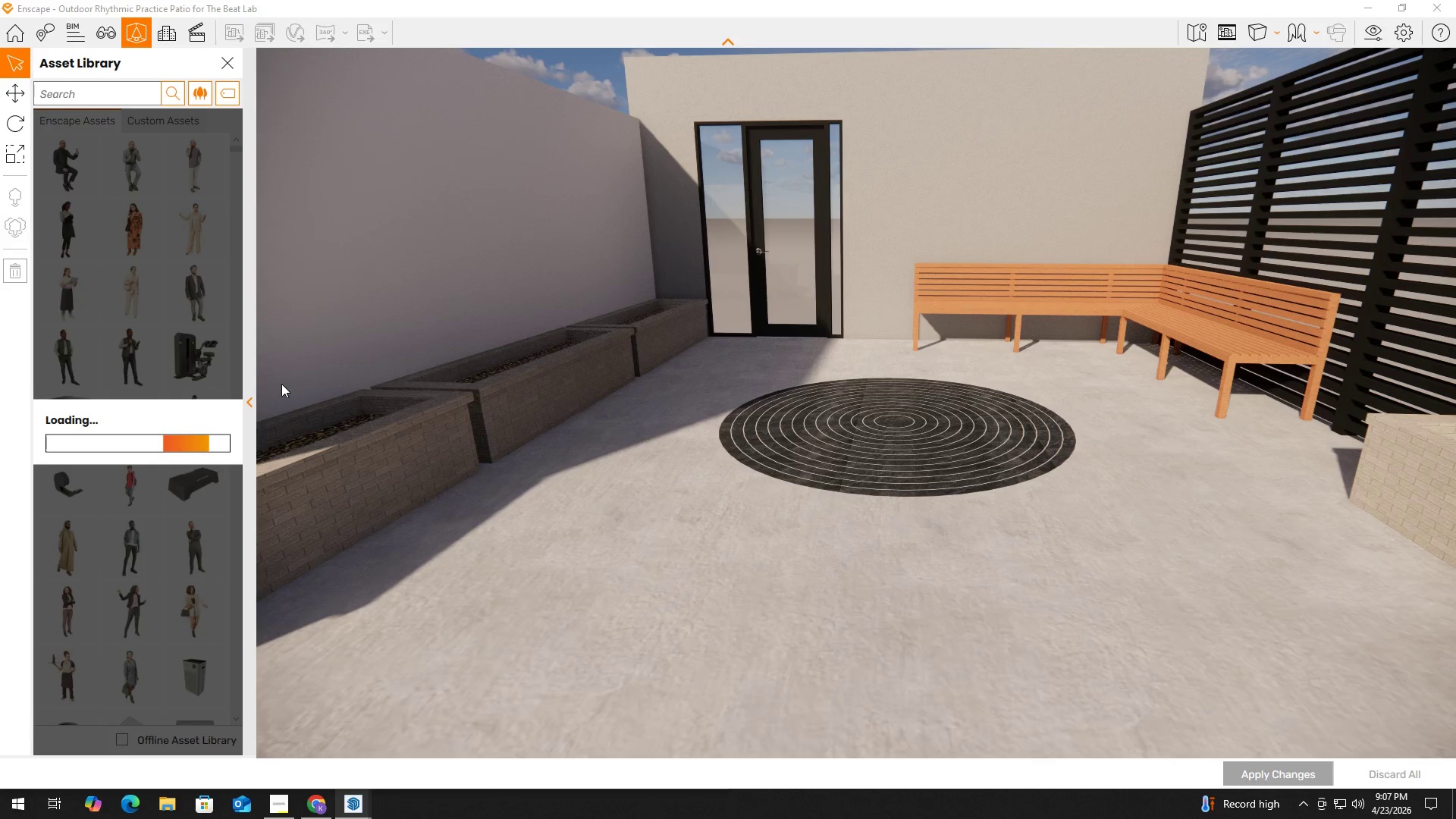 
mouse_move([265, 366])
 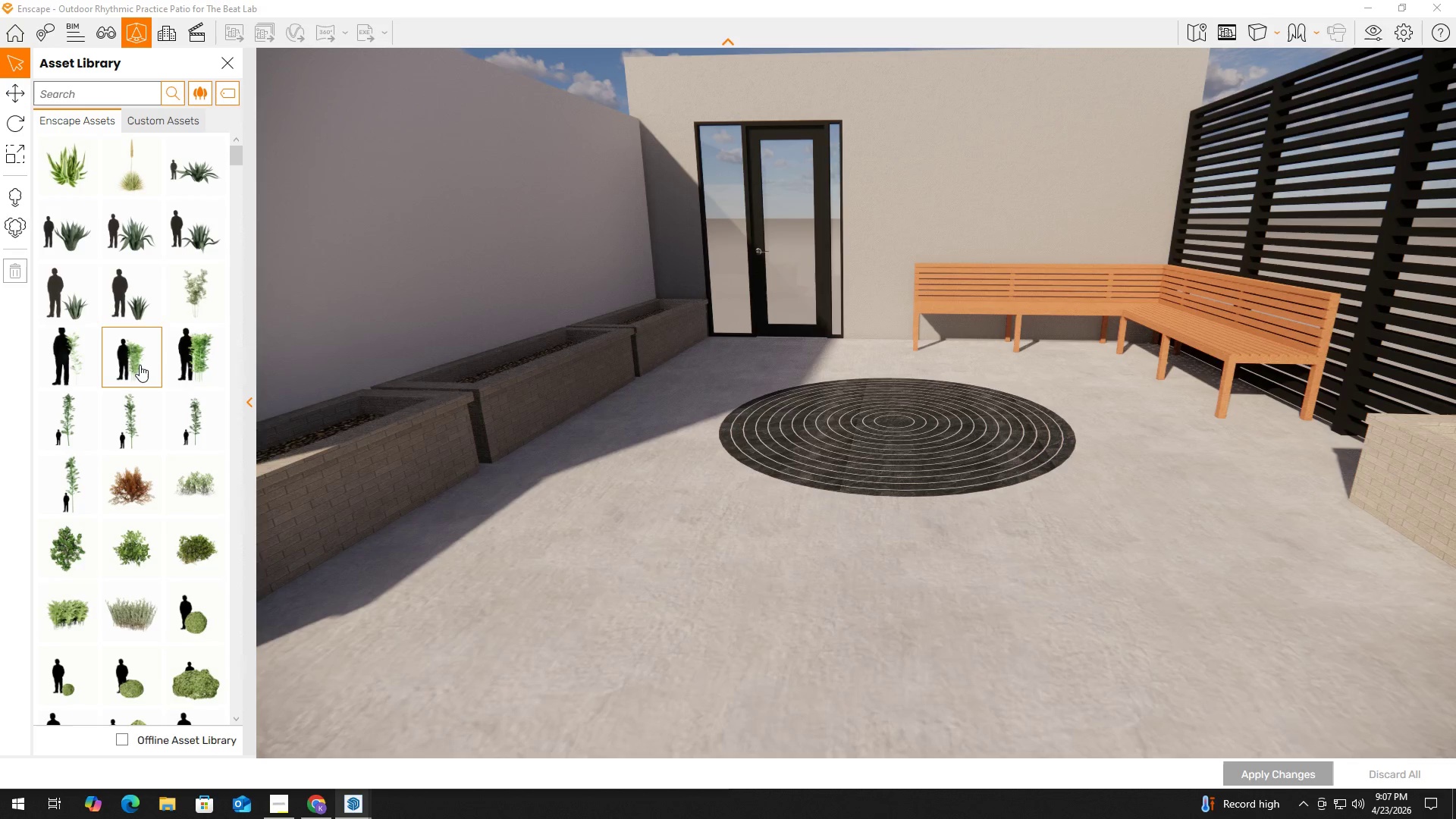 
wait(5.71)
 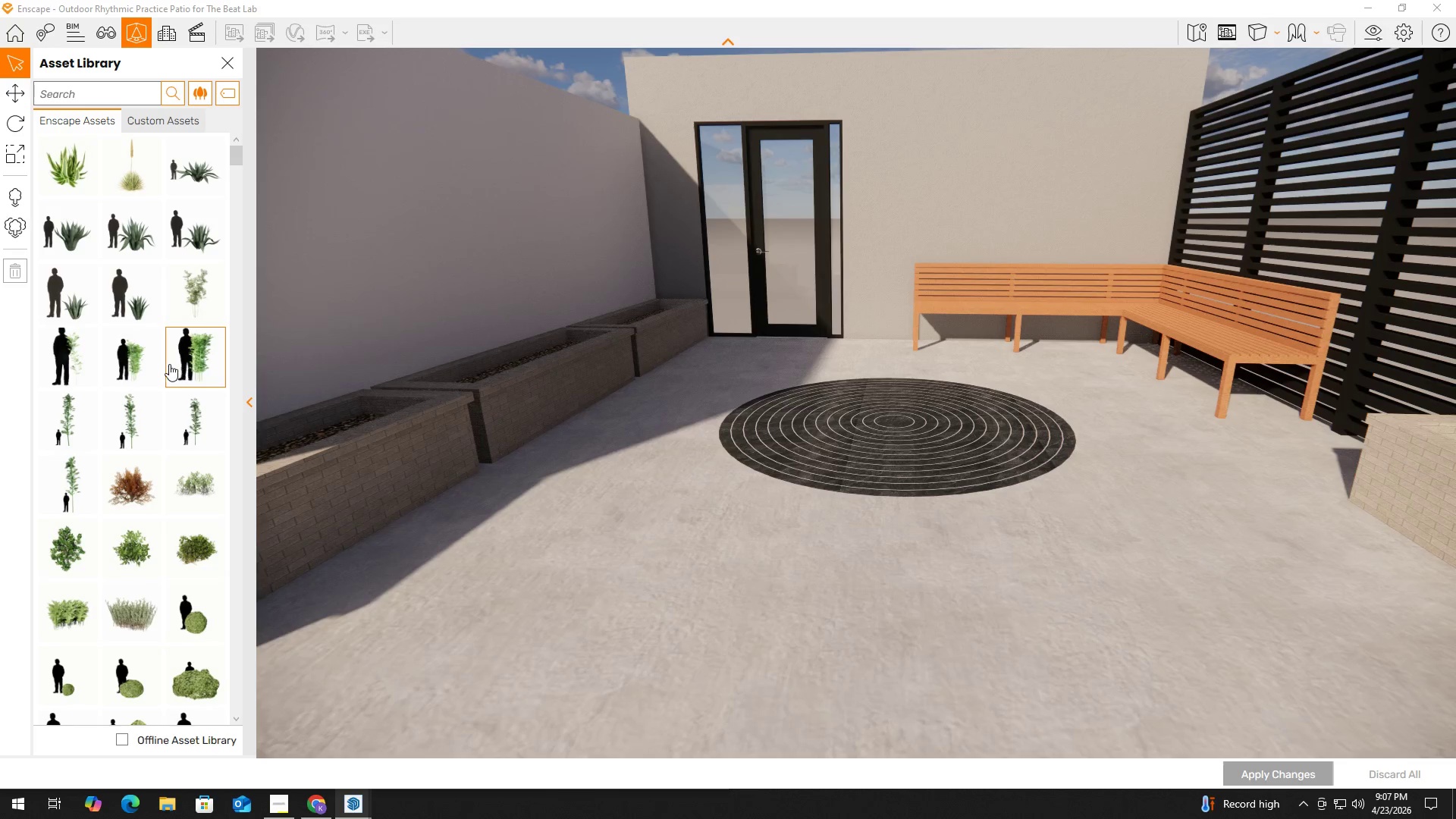 
left_click([140, 365])
 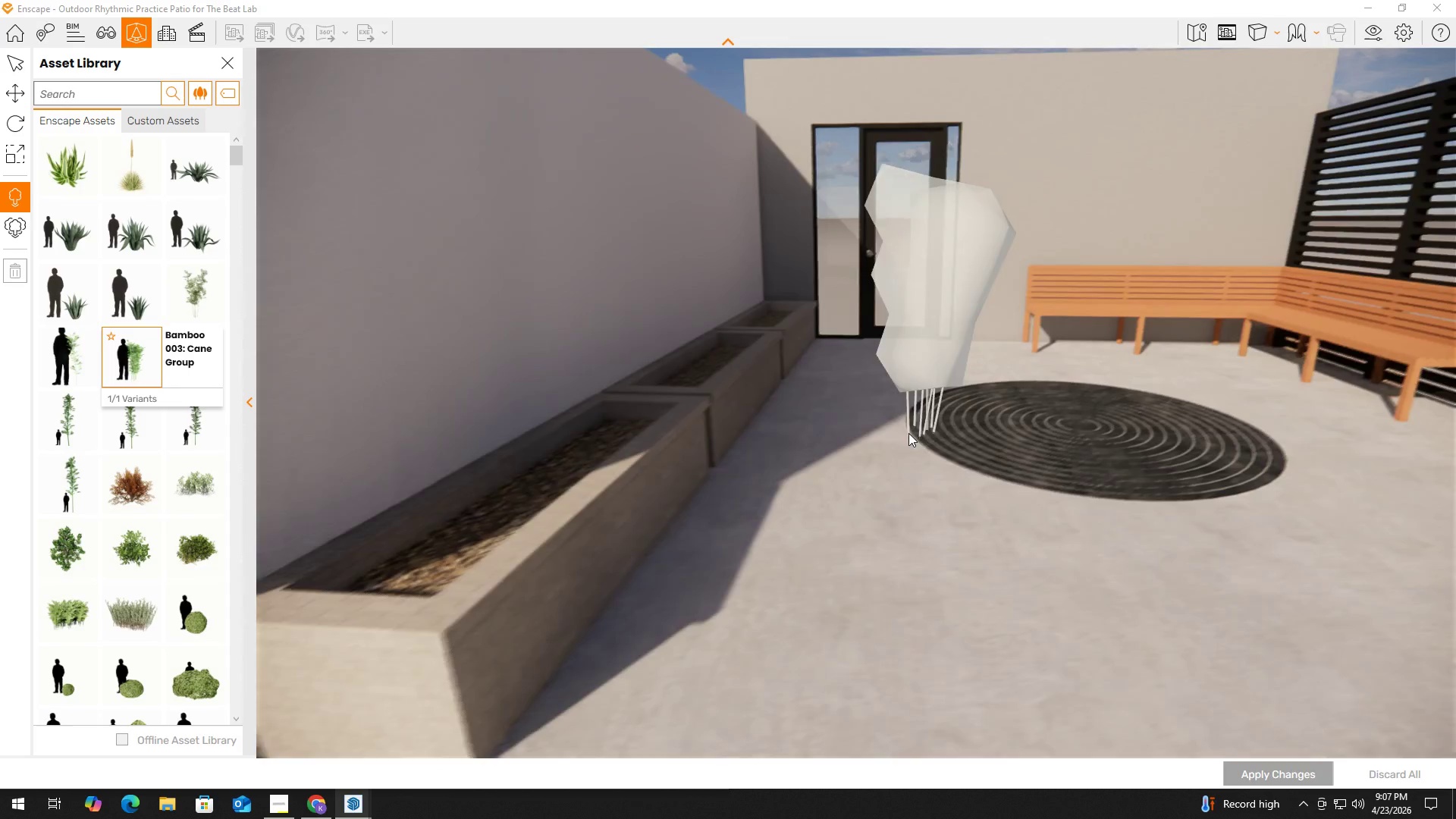 
hold_key(key=ShiftLeft, duration=0.64)
scroll: coordinate [912, 376], scroll_direction: down, amount: 11.0
 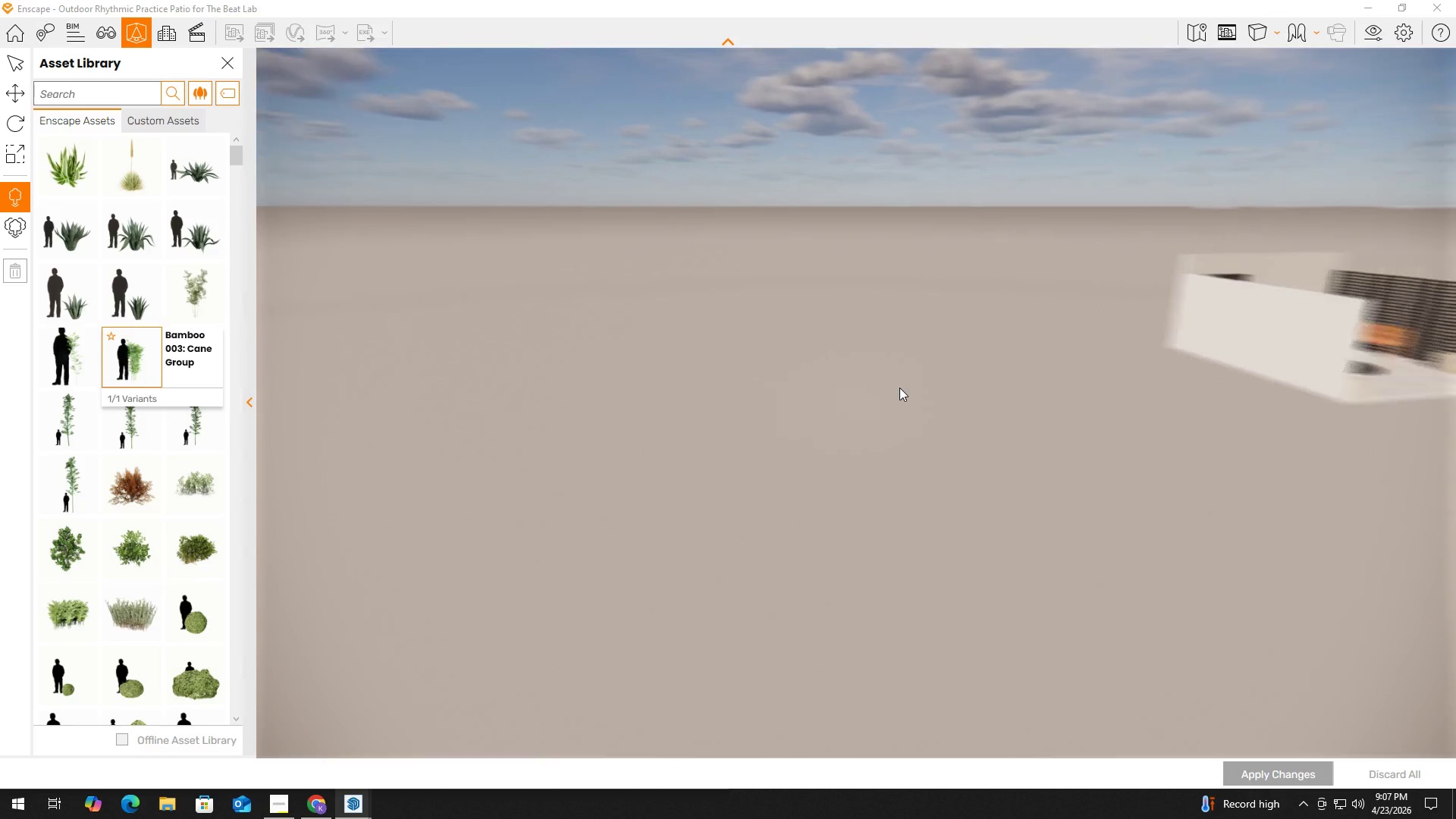 
hold_key(key=D, duration=1.34)
 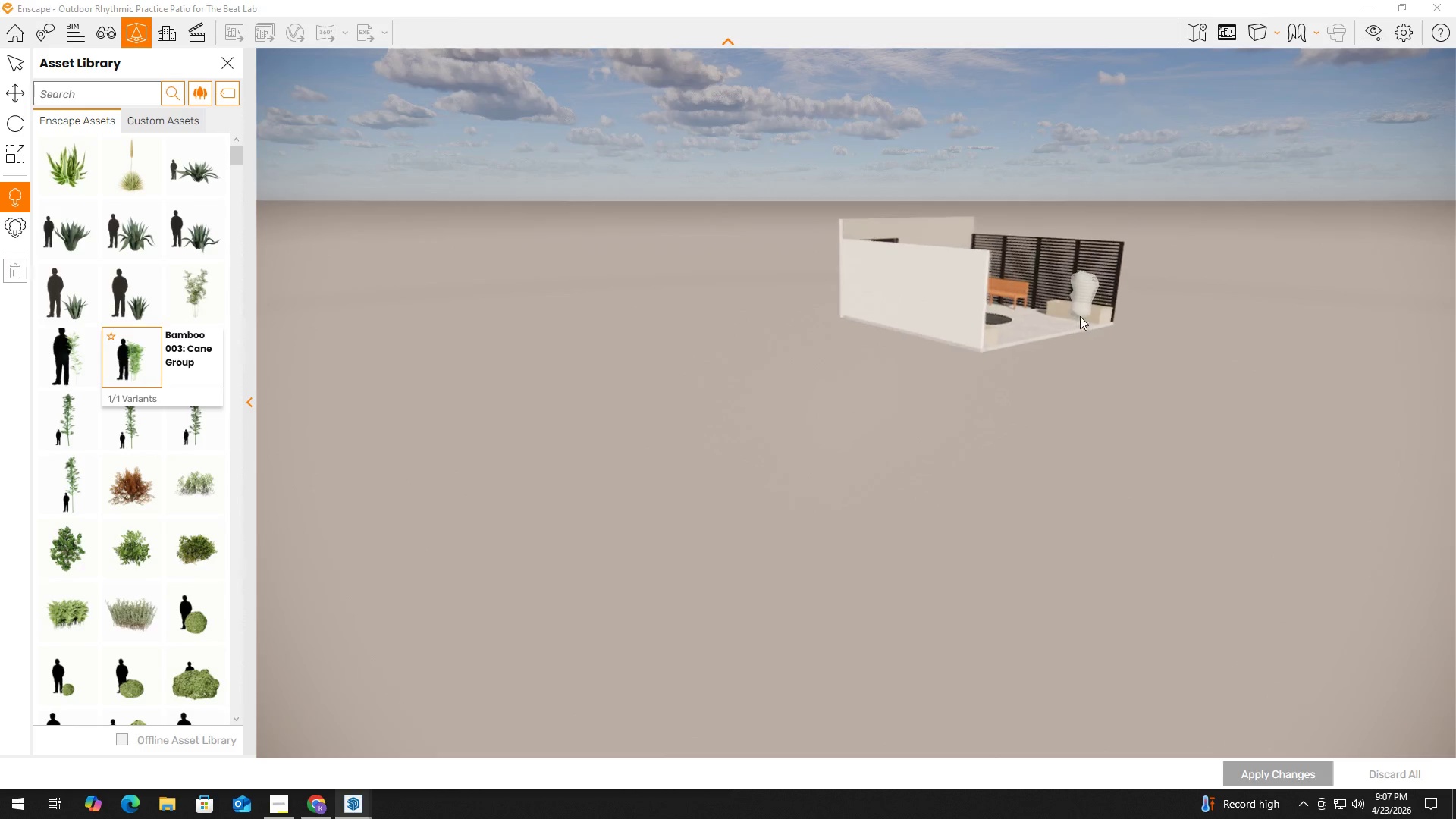 
hold_key(key=W, duration=6.58)
 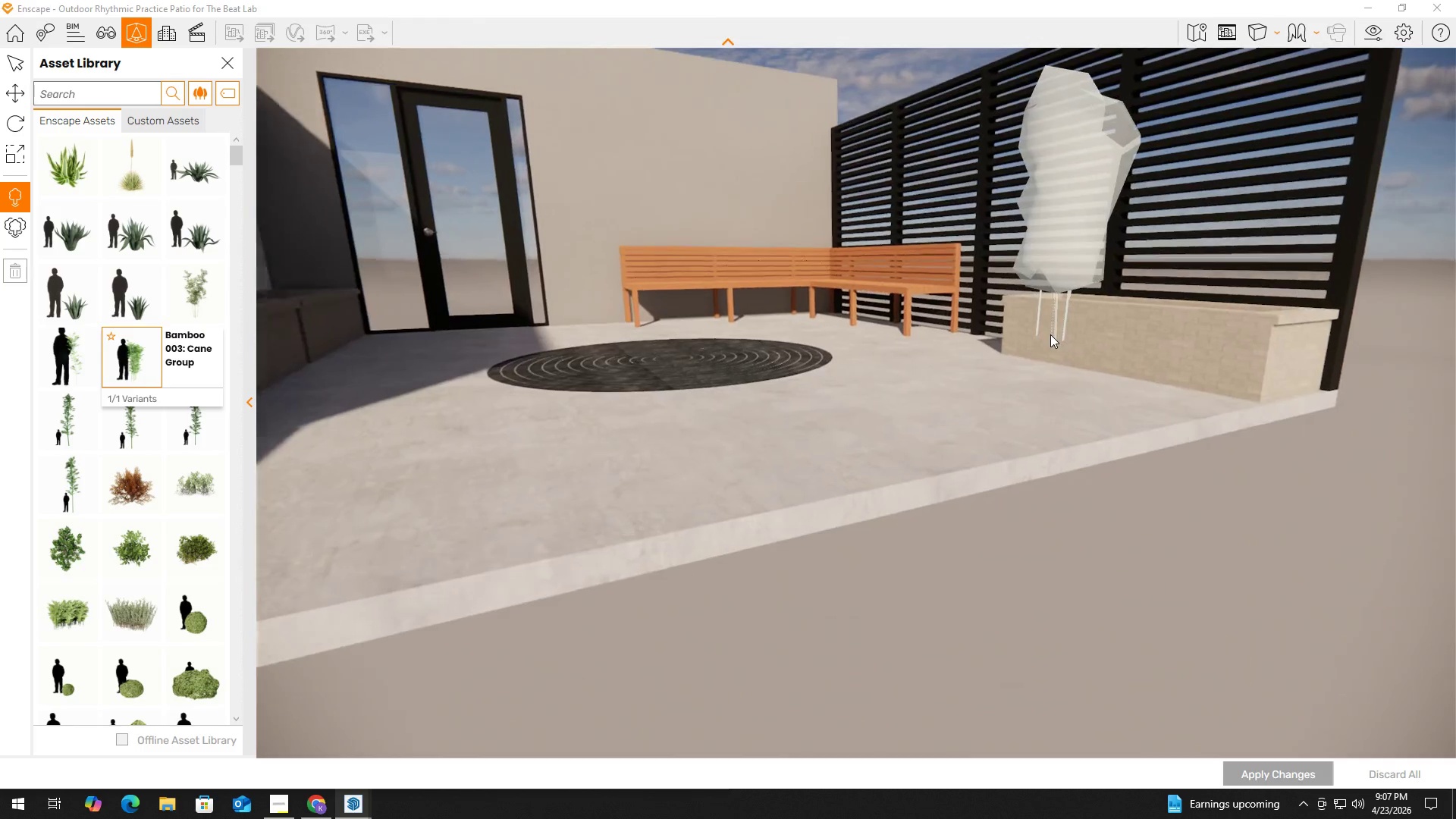 
hold_key(key=ShiftLeft, duration=1.25)
 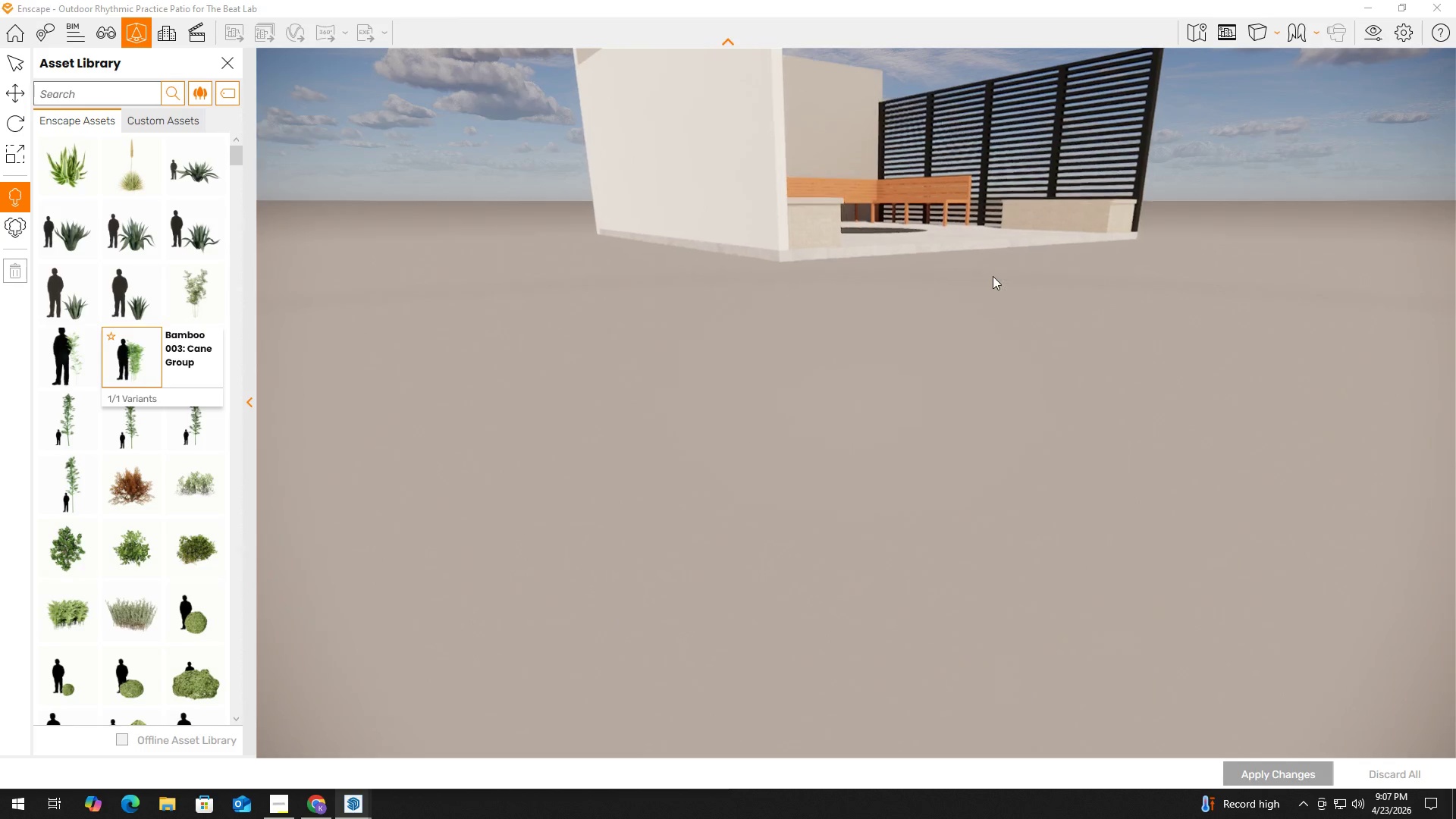 
hold_key(key=D, duration=0.64)
 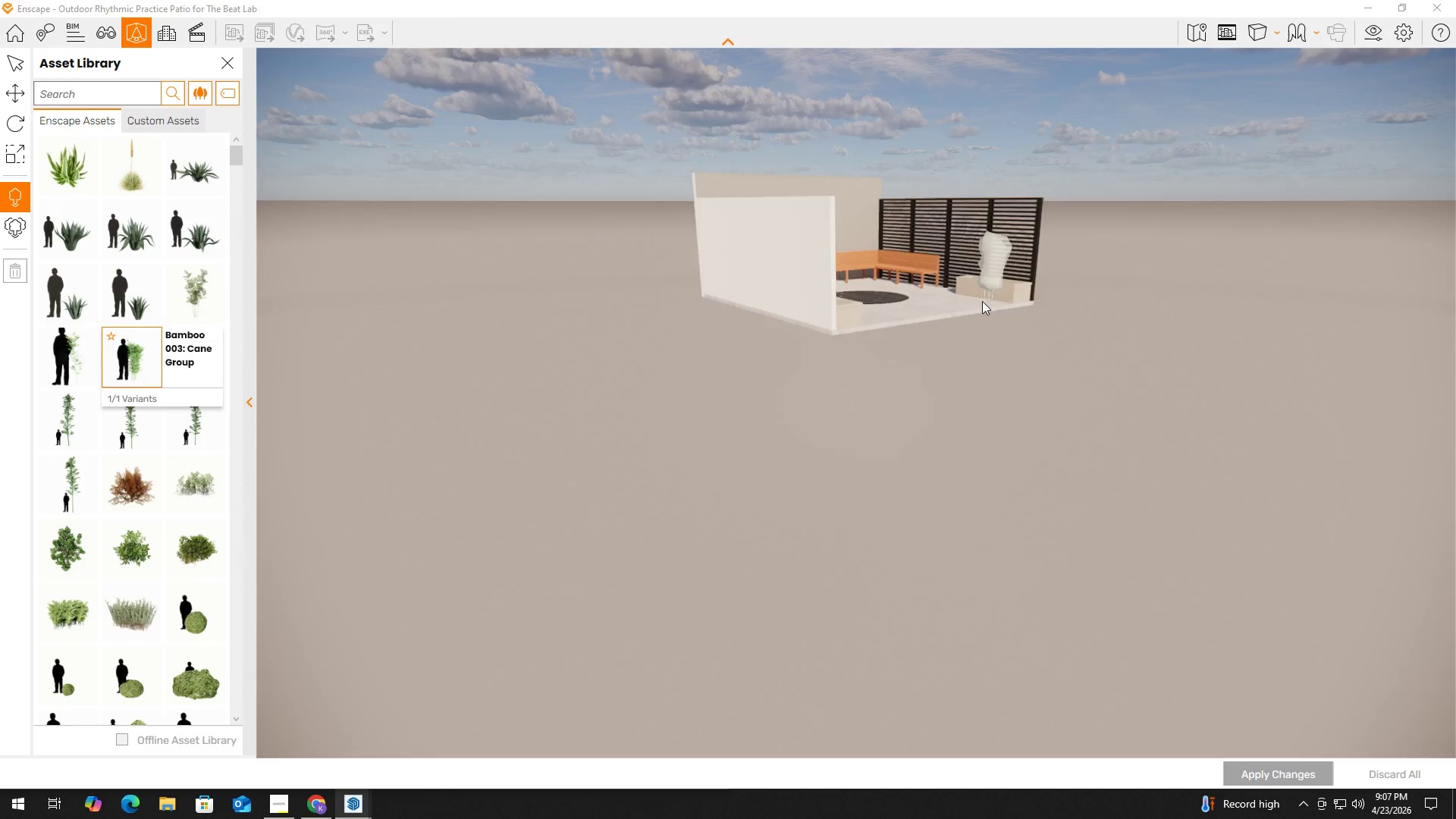 
key(D)
 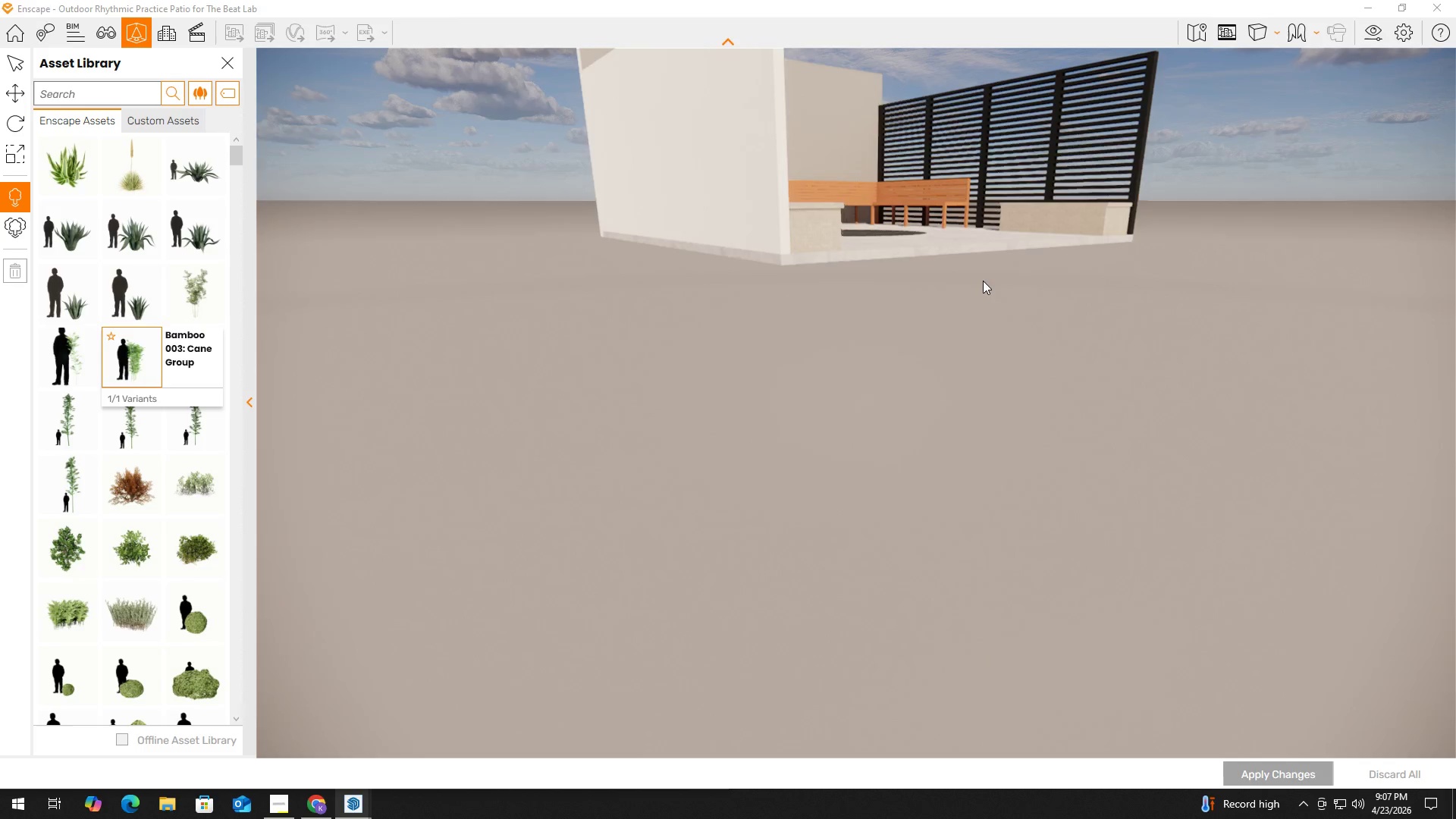 
scroll: coordinate [982, 301], scroll_direction: up, amount: 1.0
 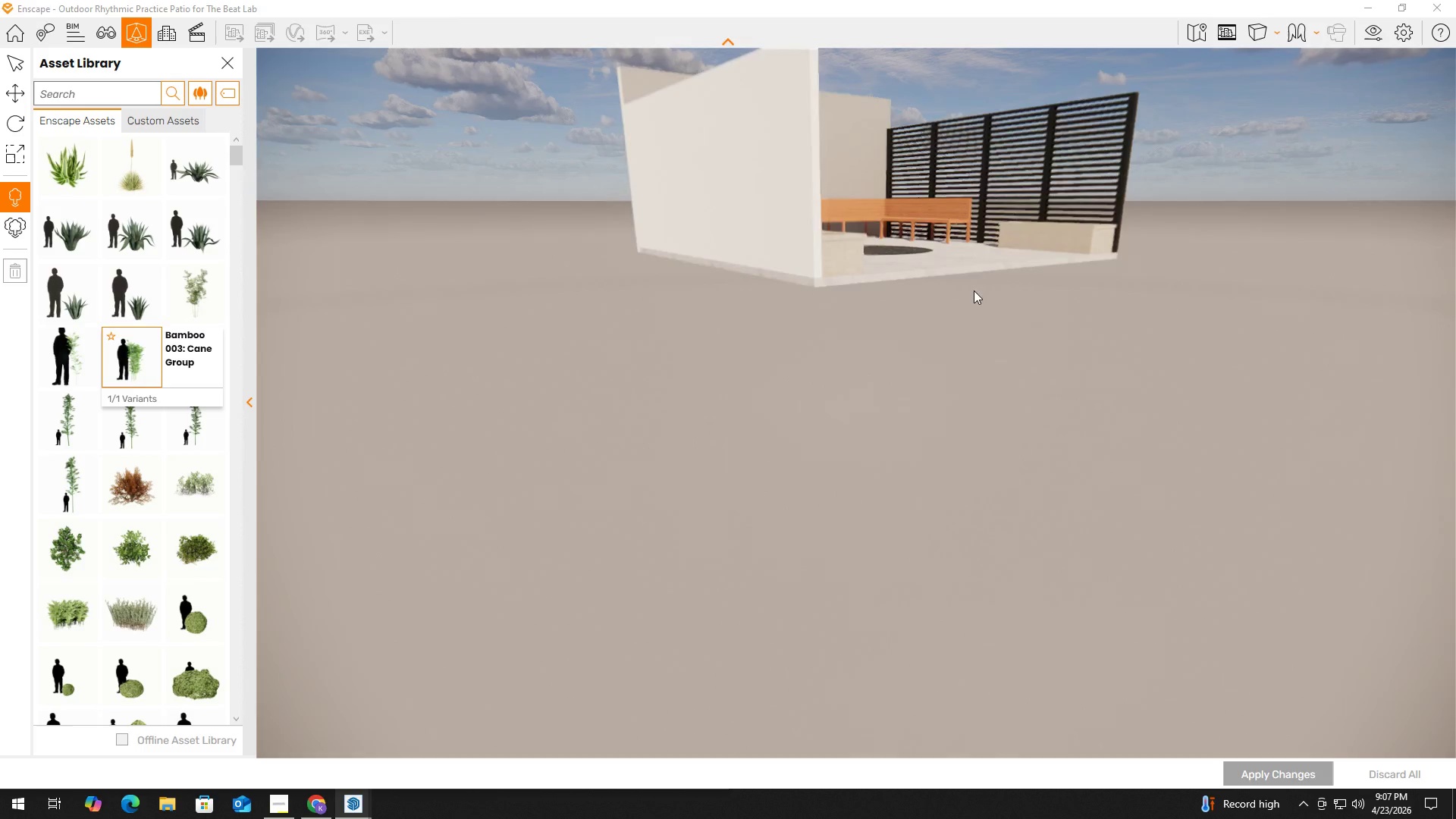 
hold_key(key=E, duration=1.5)
 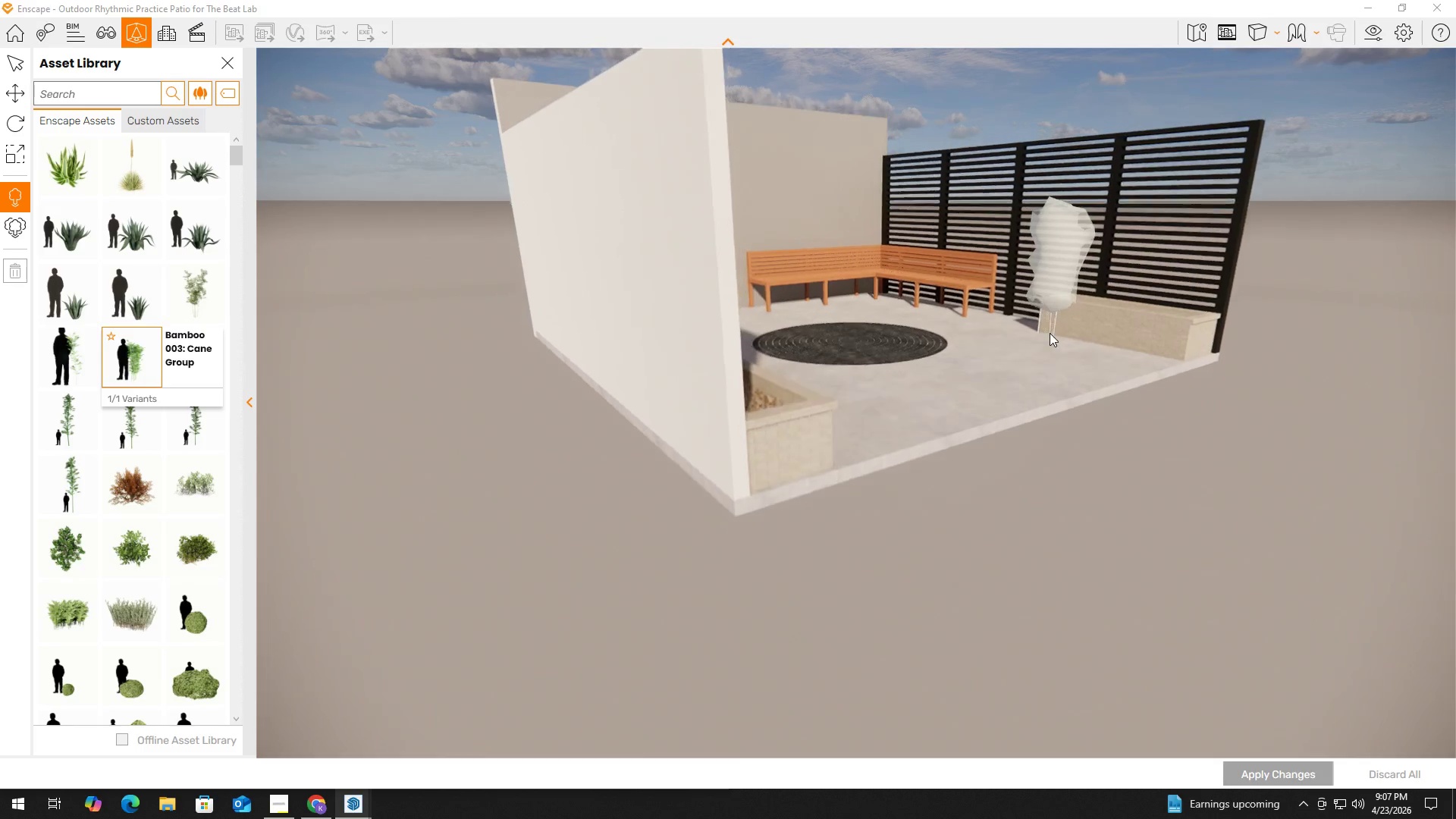 
hold_key(key=E, duration=0.67)
 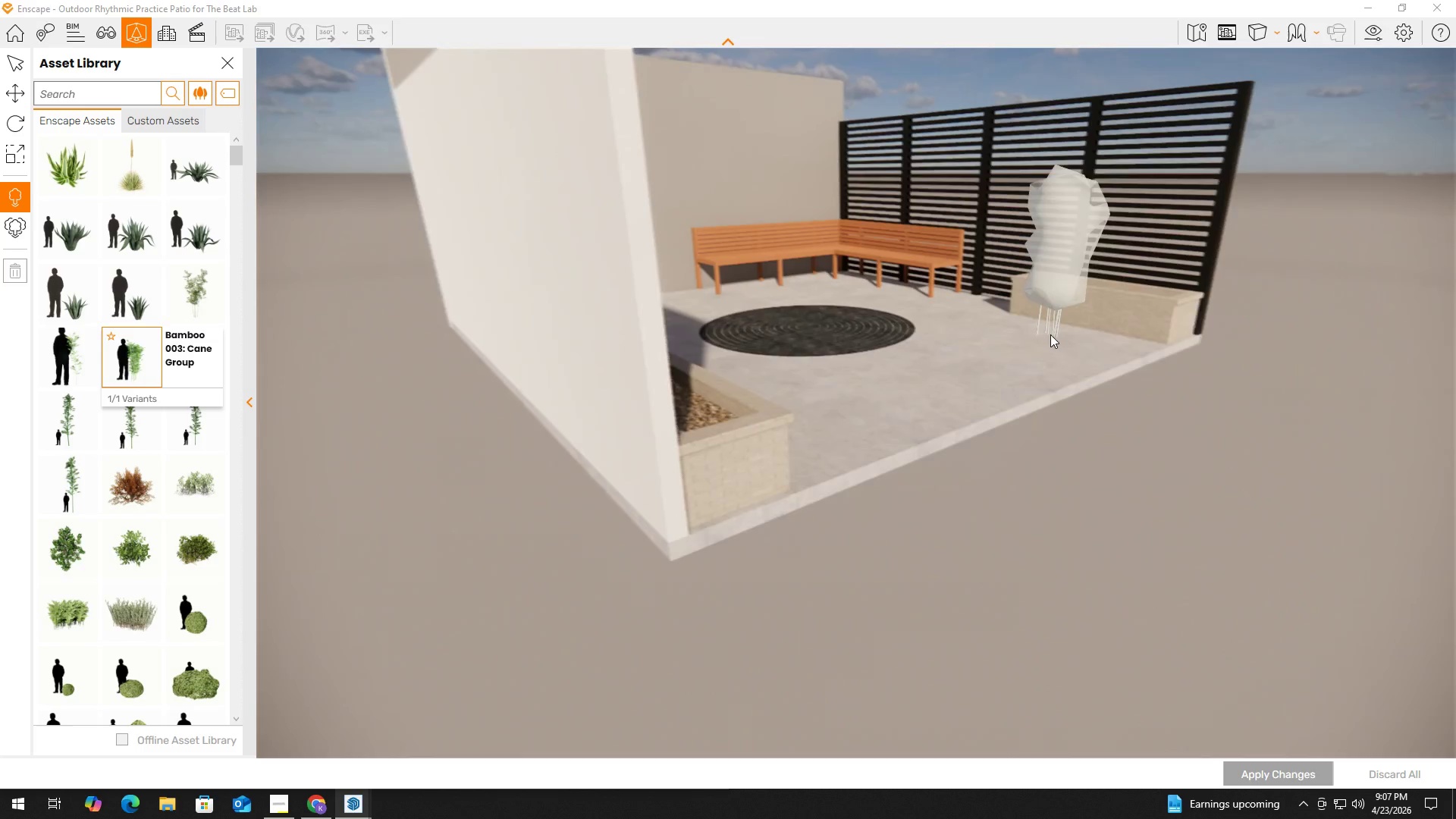 
hold_key(key=E, duration=2.5)
 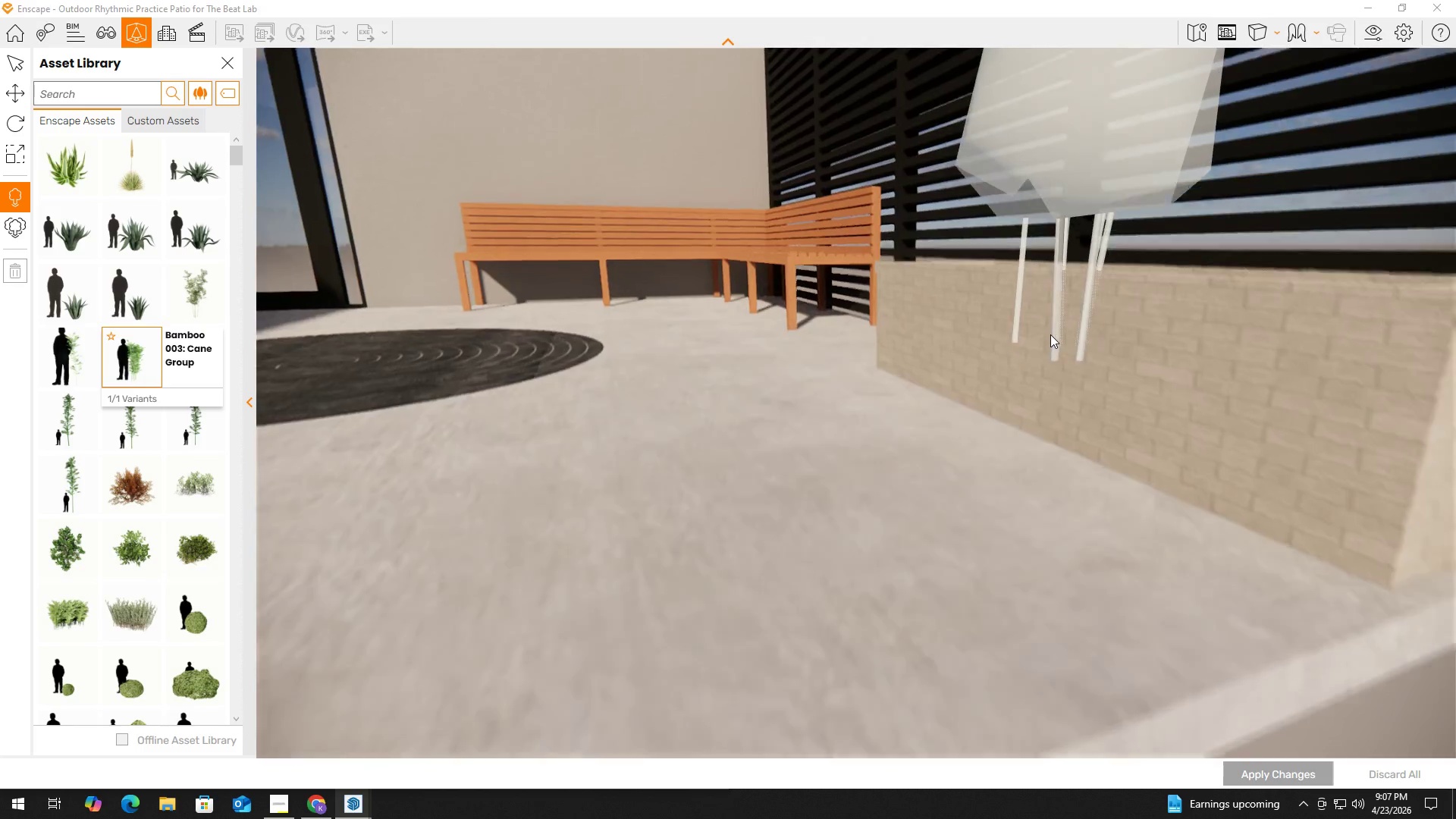 
hold_key(key=D, duration=0.44)
 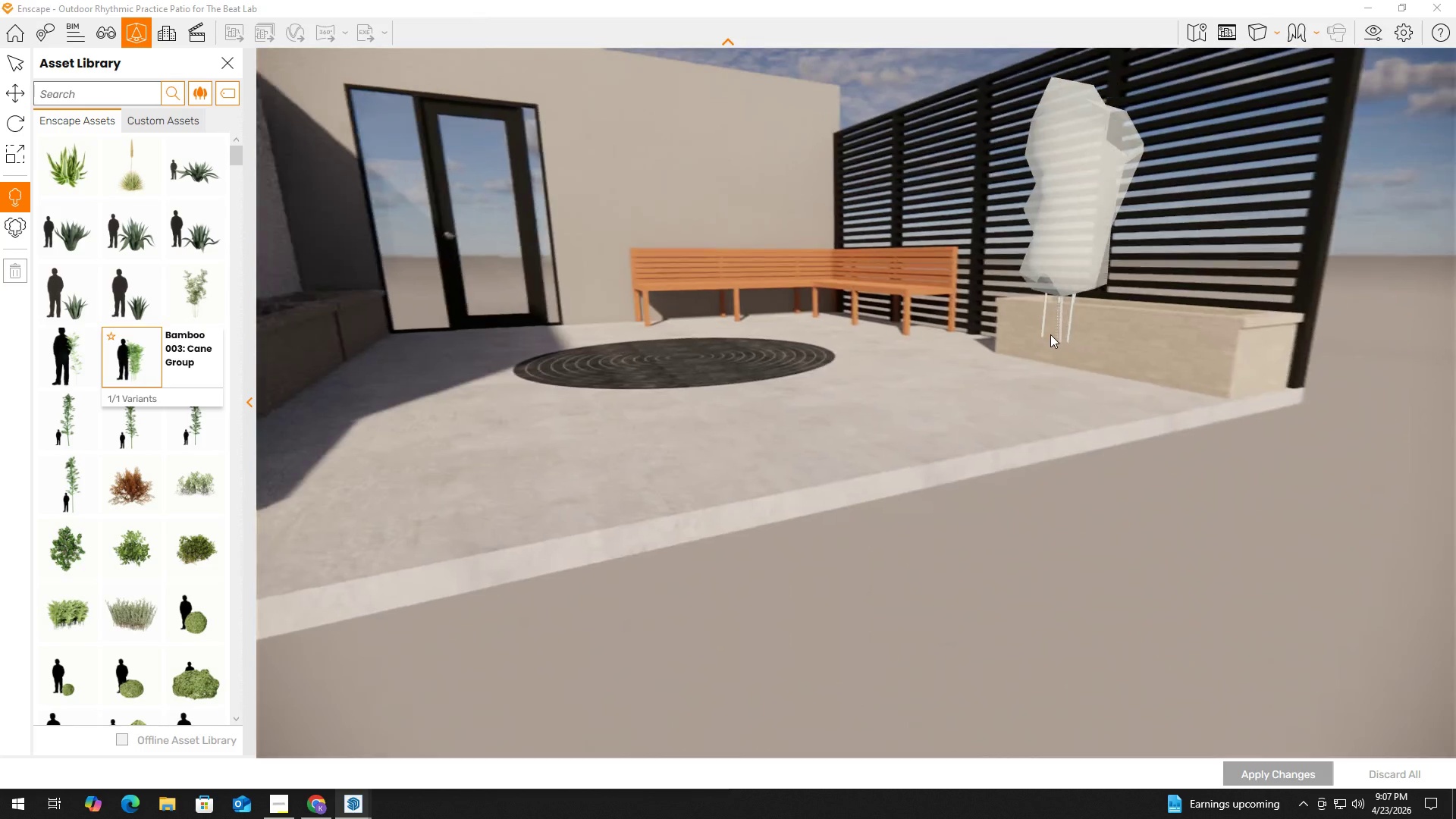 
hold_key(key=ShiftLeft, duration=0.34)
 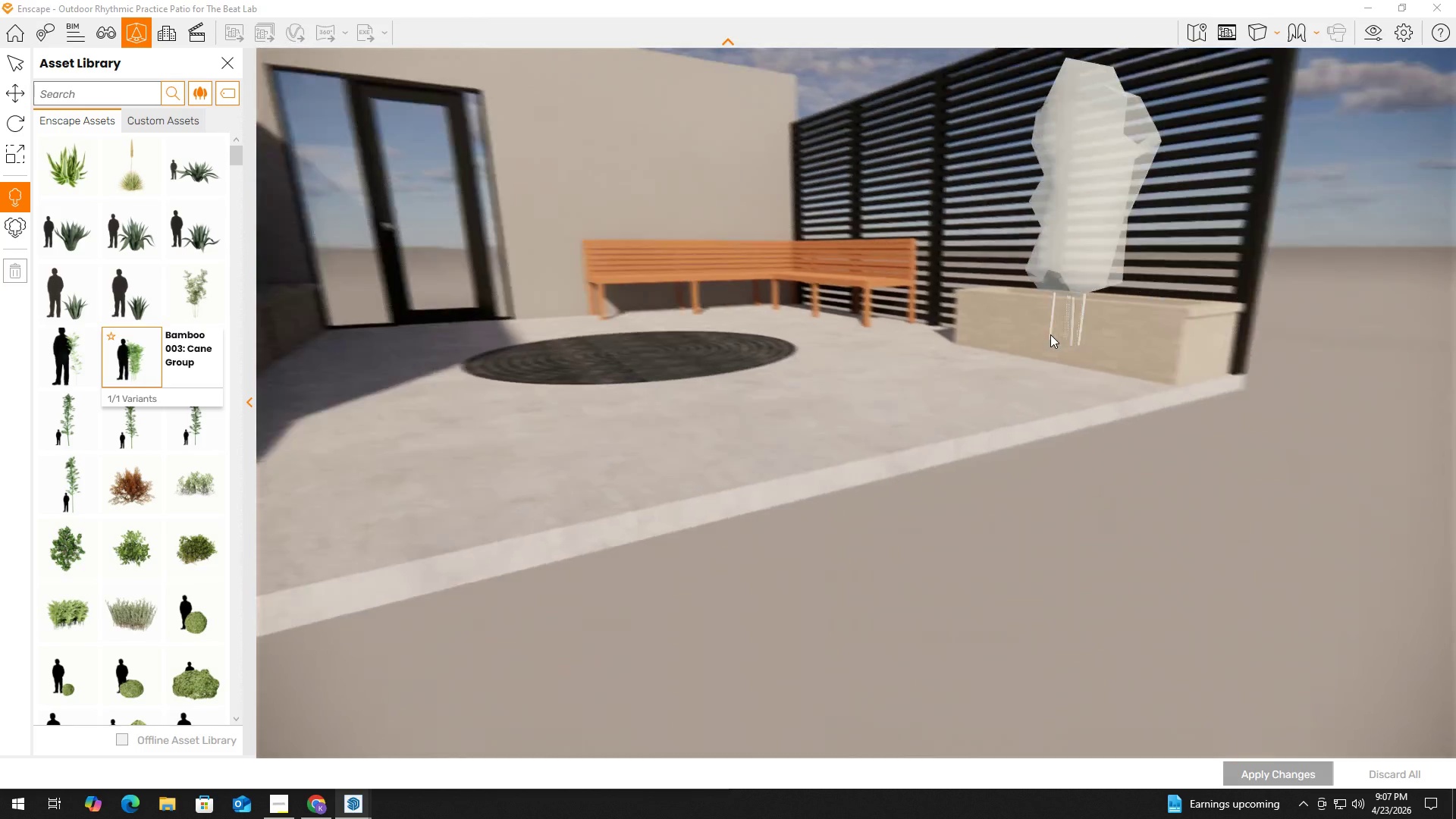 
hold_key(key=W, duration=1.81)
 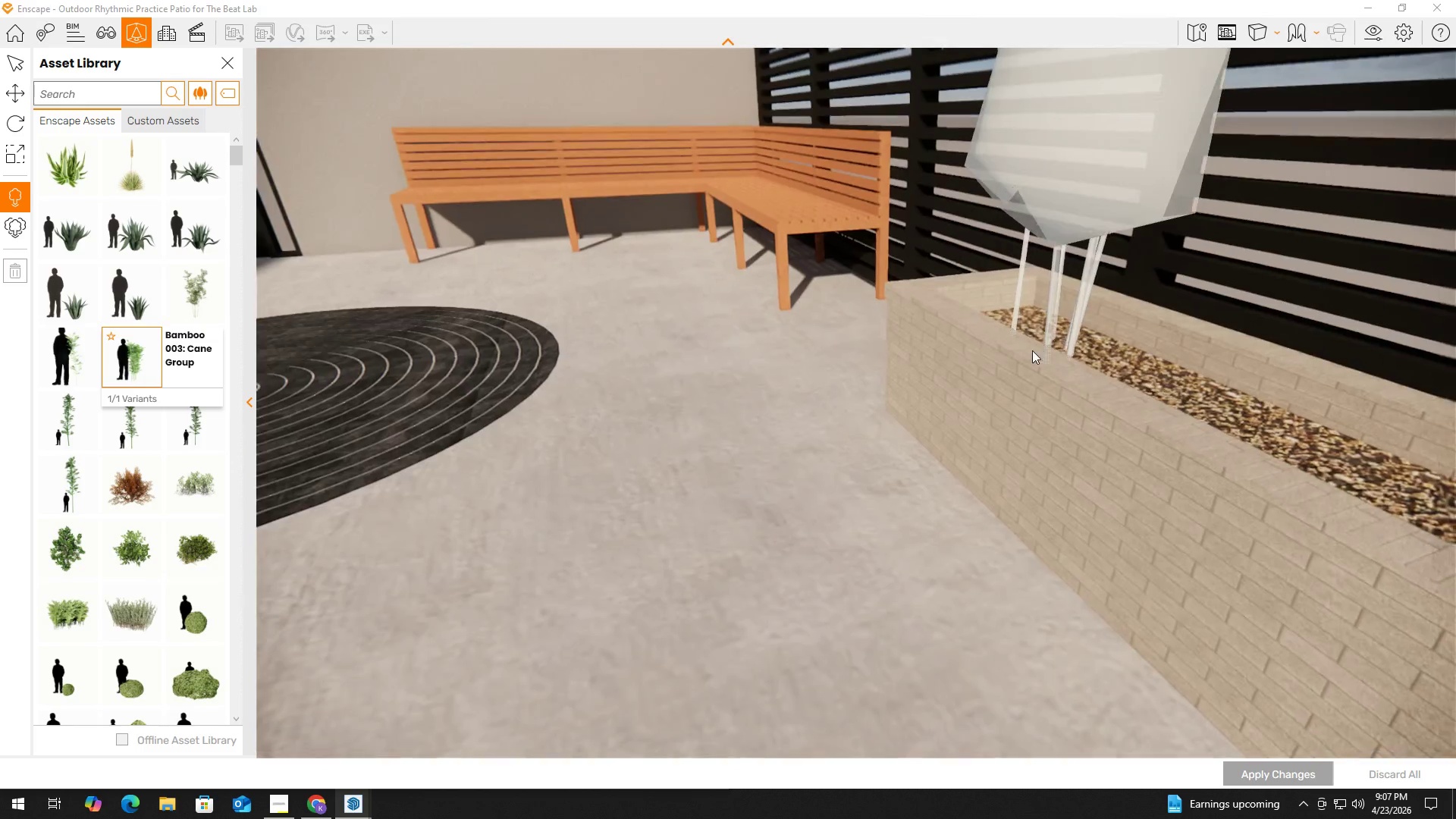 
key(D)
 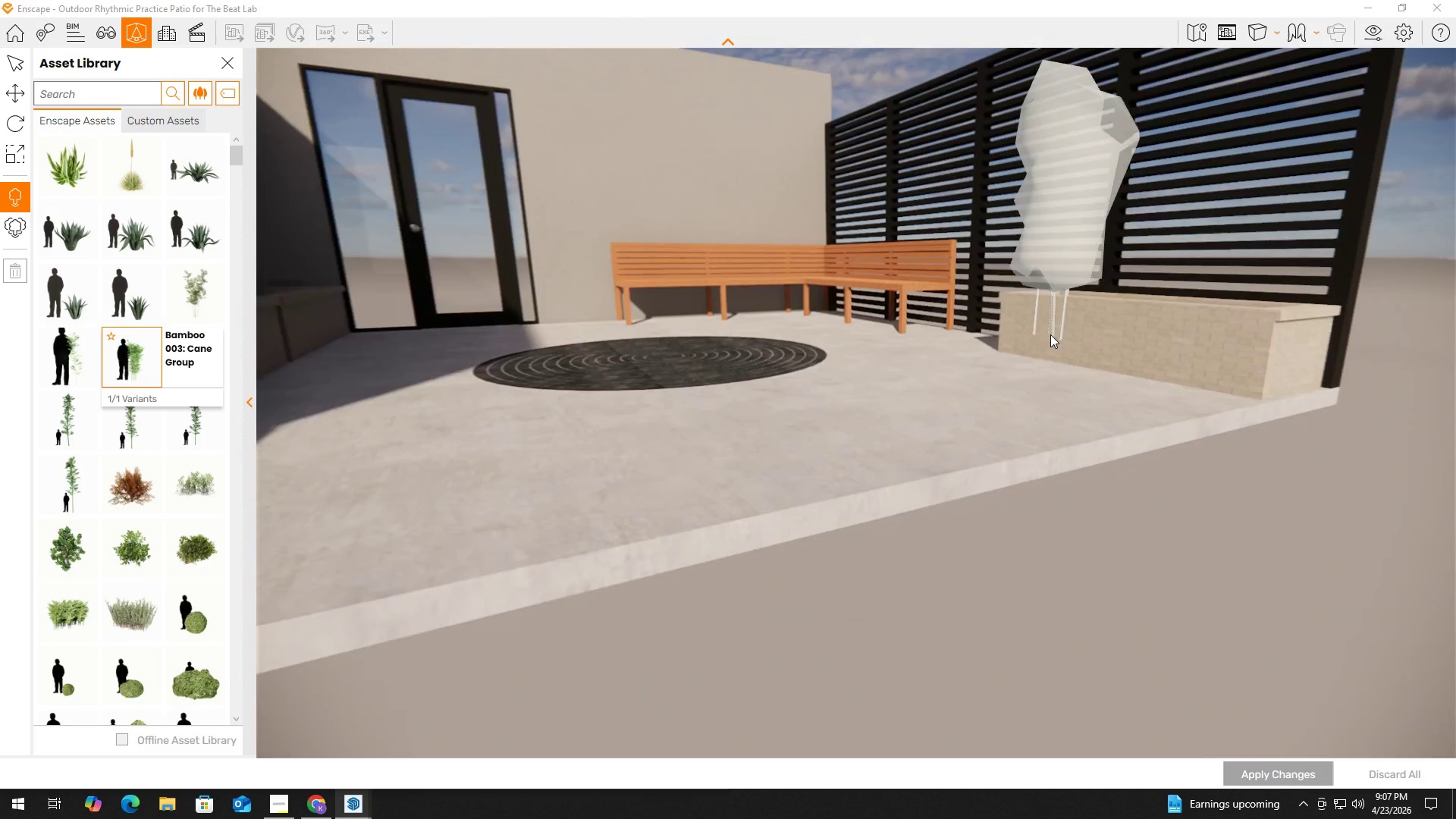 
key(Shift+ShiftLeft)
 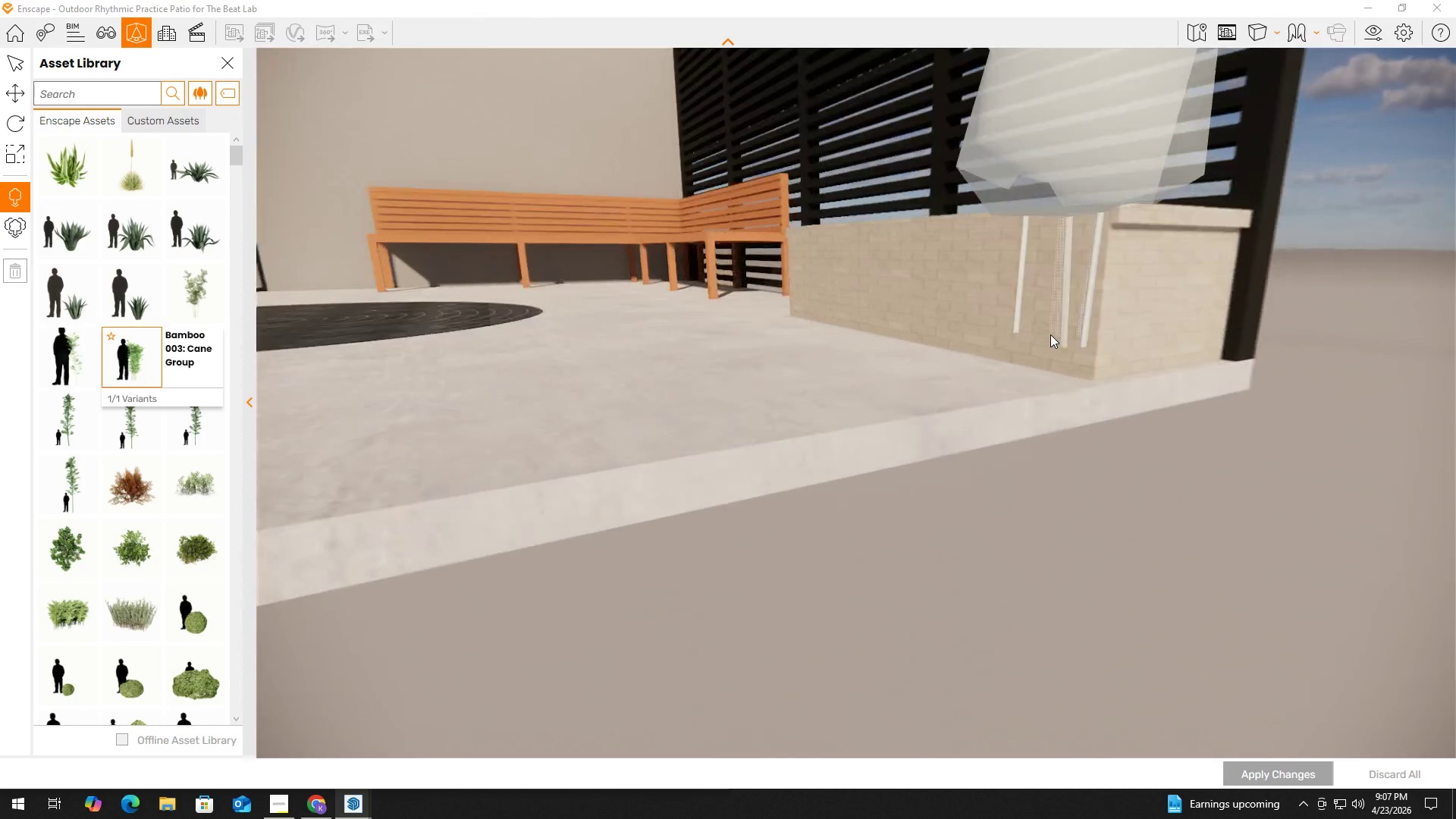 
hold_key(key=E, duration=0.94)
 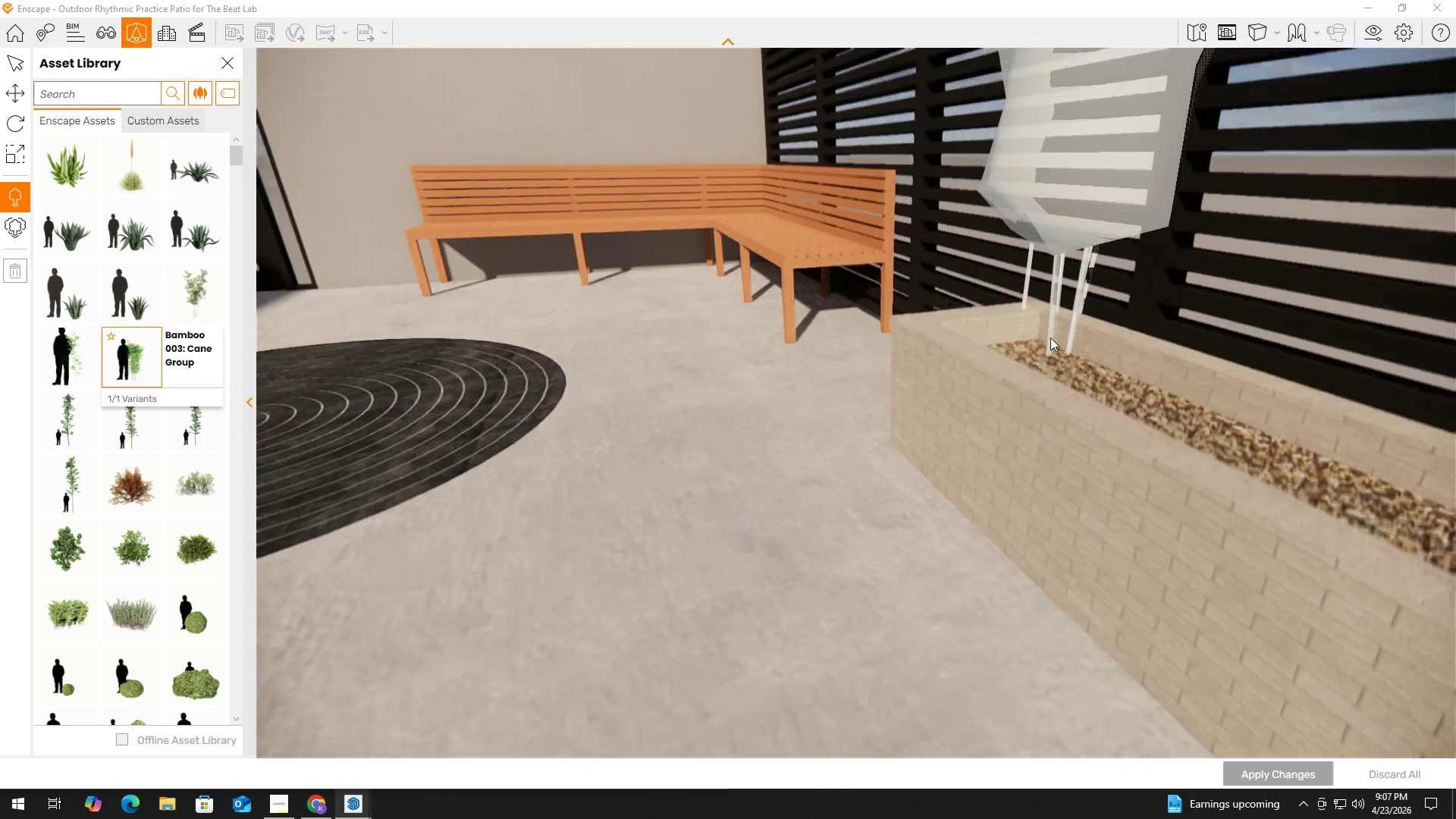 
key(D)
 